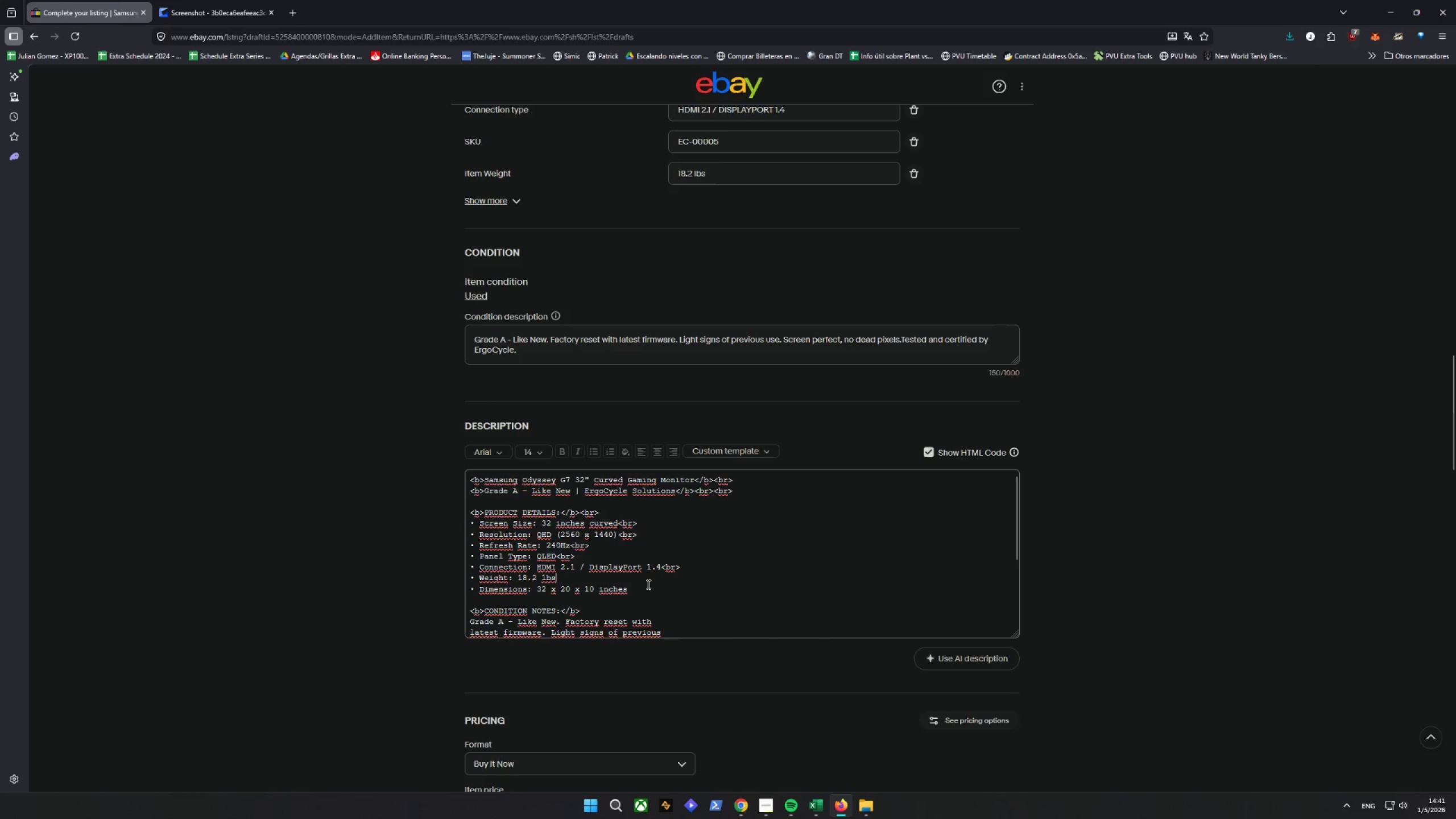 
key(Control+V)
 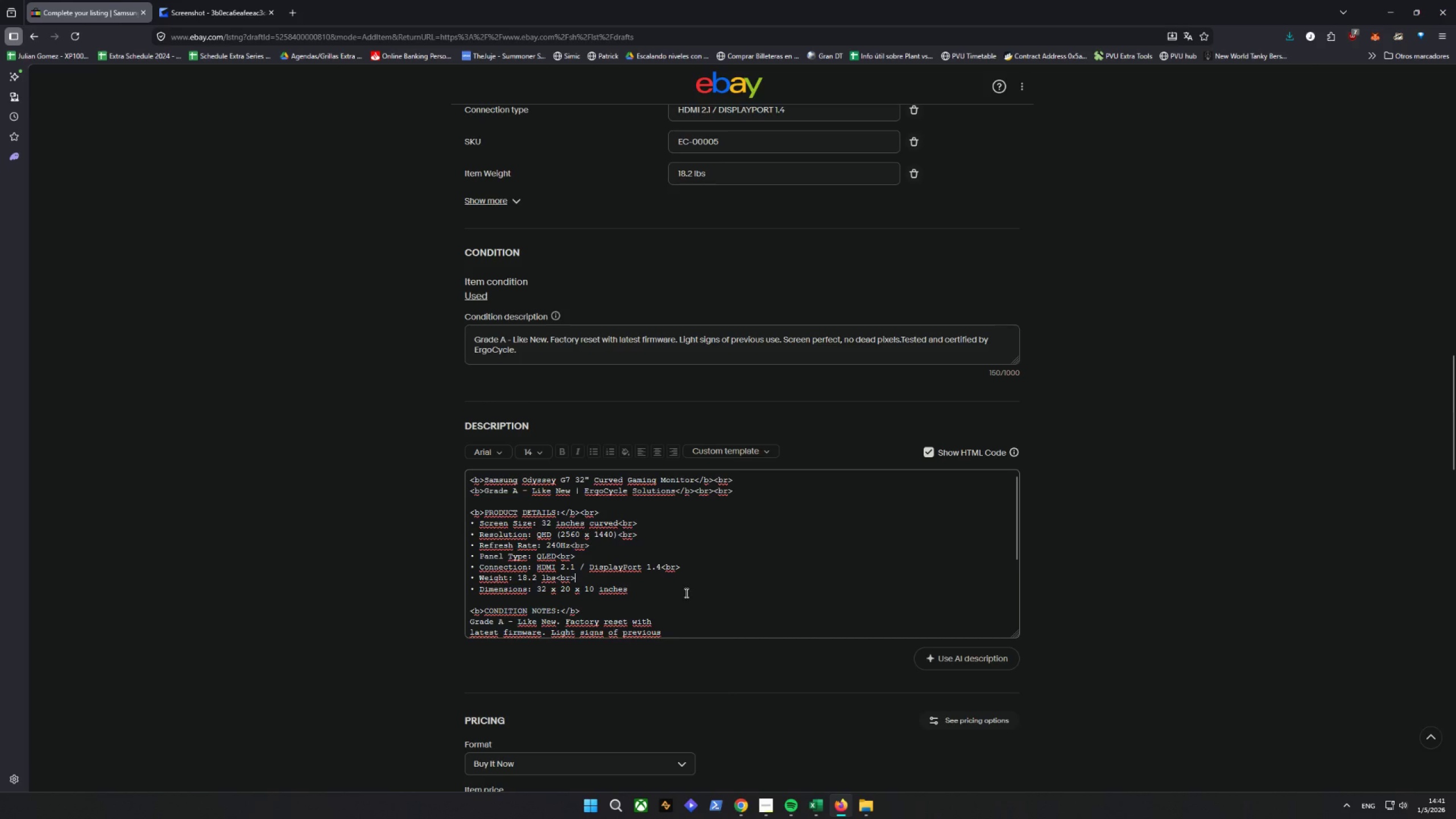 
left_click([685, 593])
 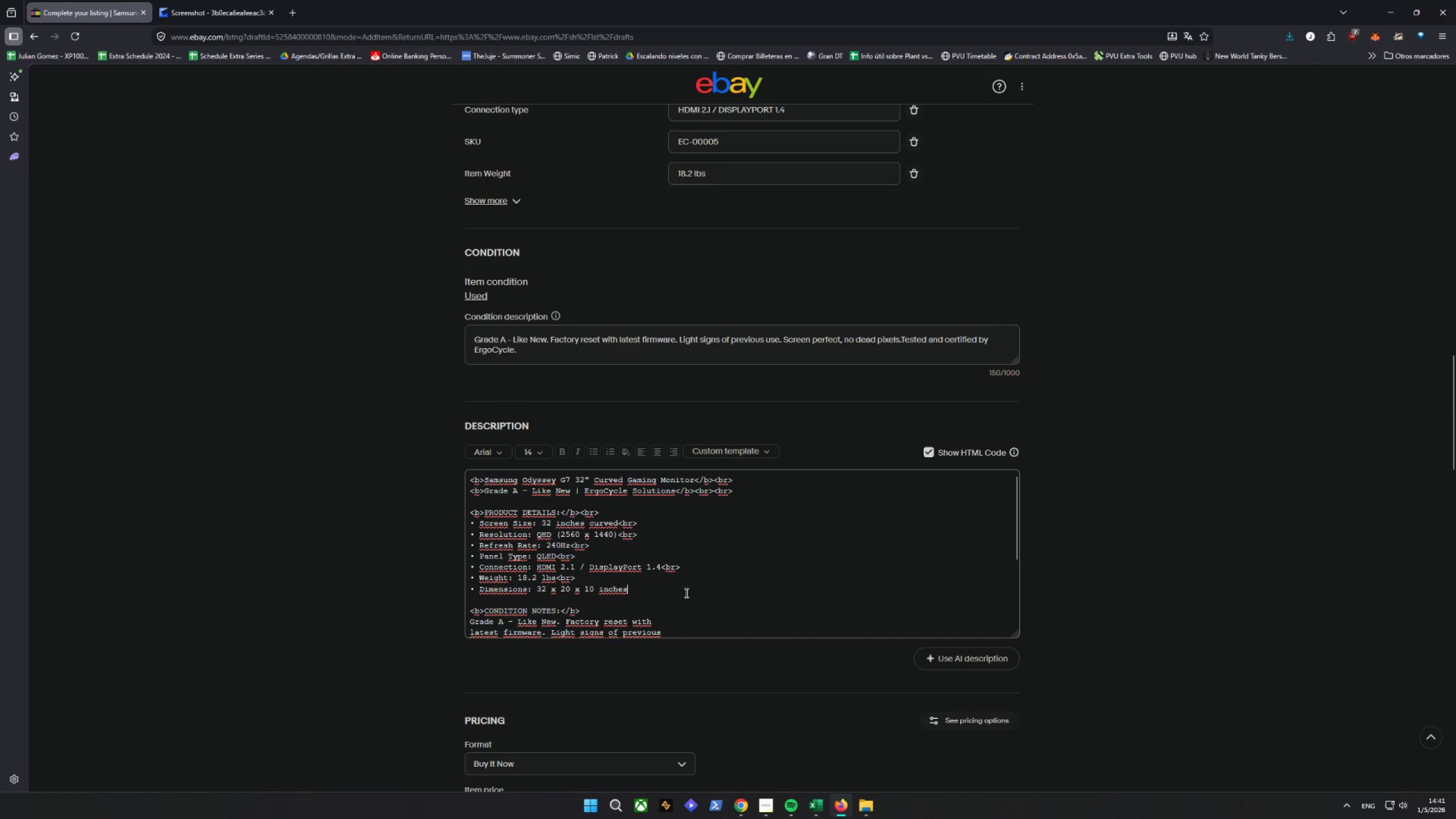 
key(Control+V)
 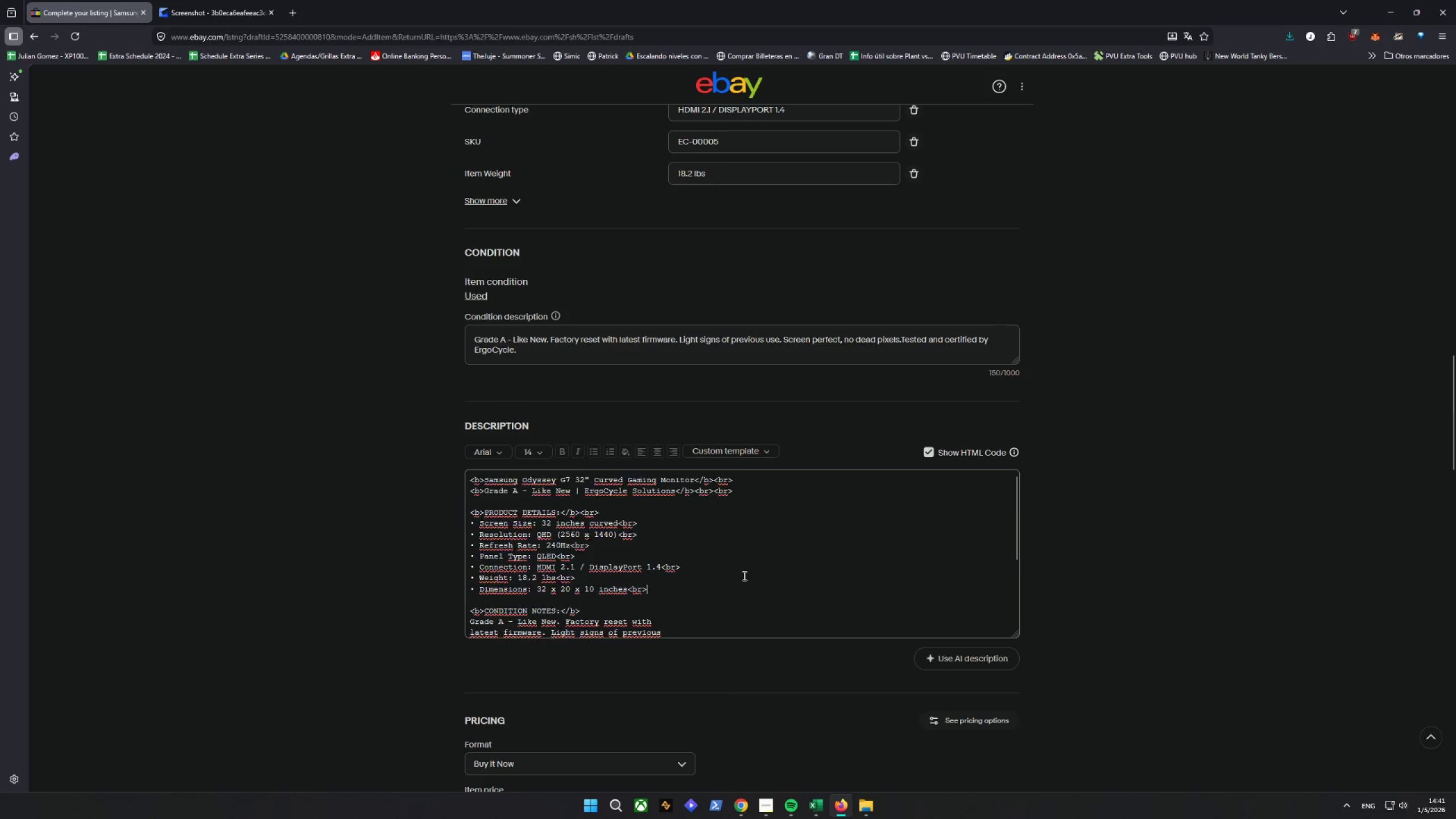 
scroll: coordinate [743, 576], scroll_direction: down, amount: 2.0
 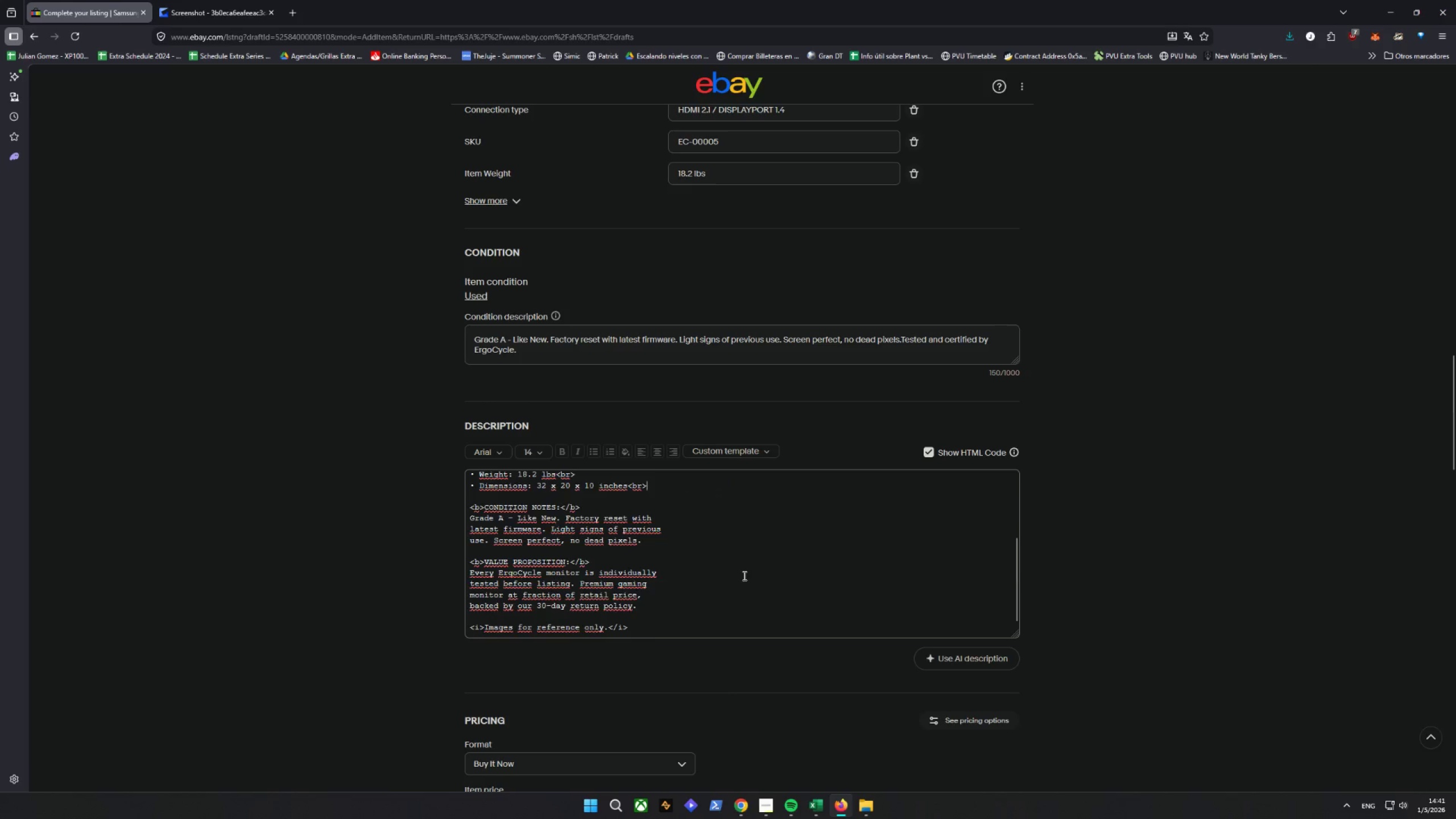 
scroll: coordinate [743, 576], scroll_direction: up, amount: 1.0
 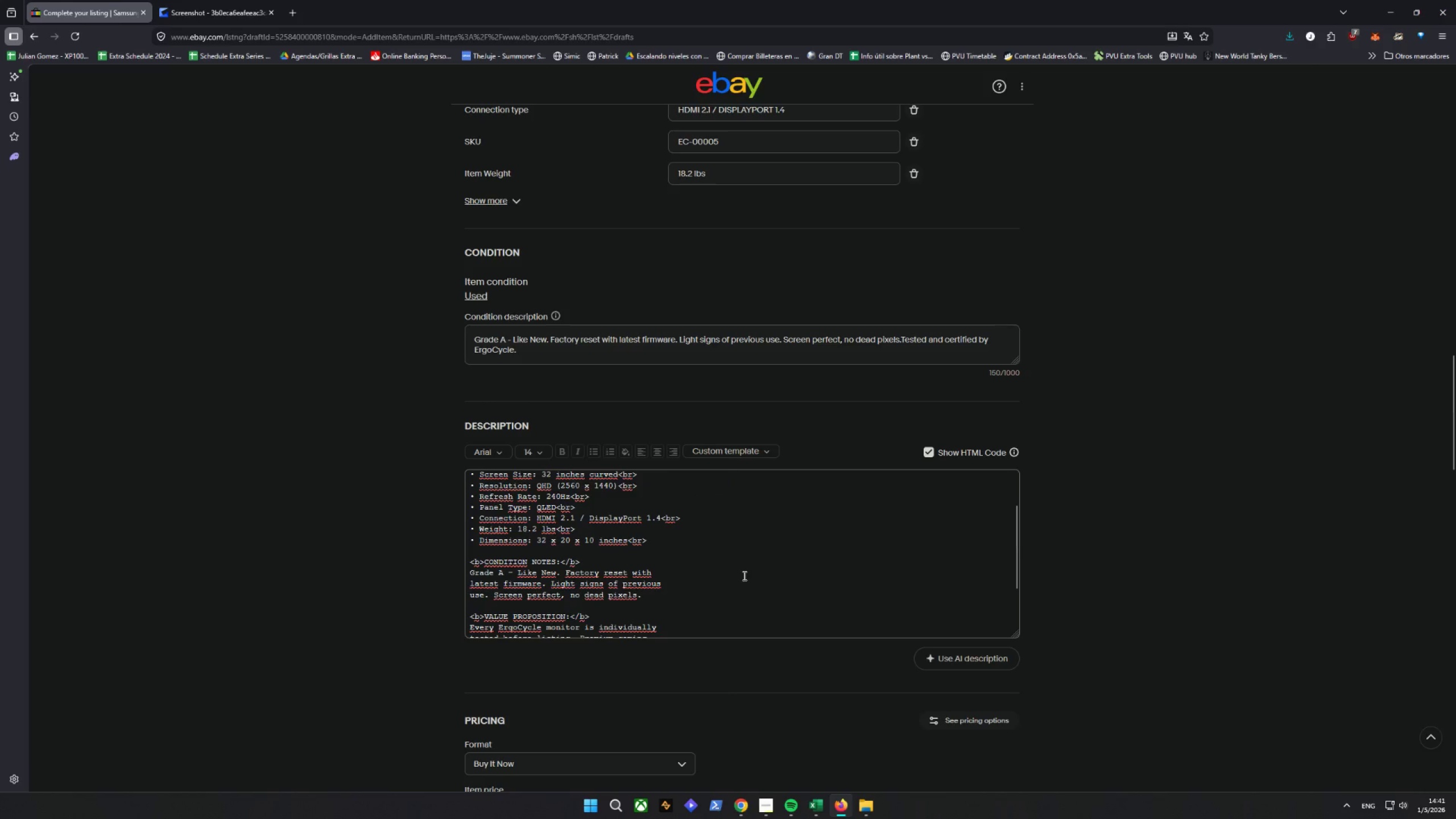 
key(Control+V)
 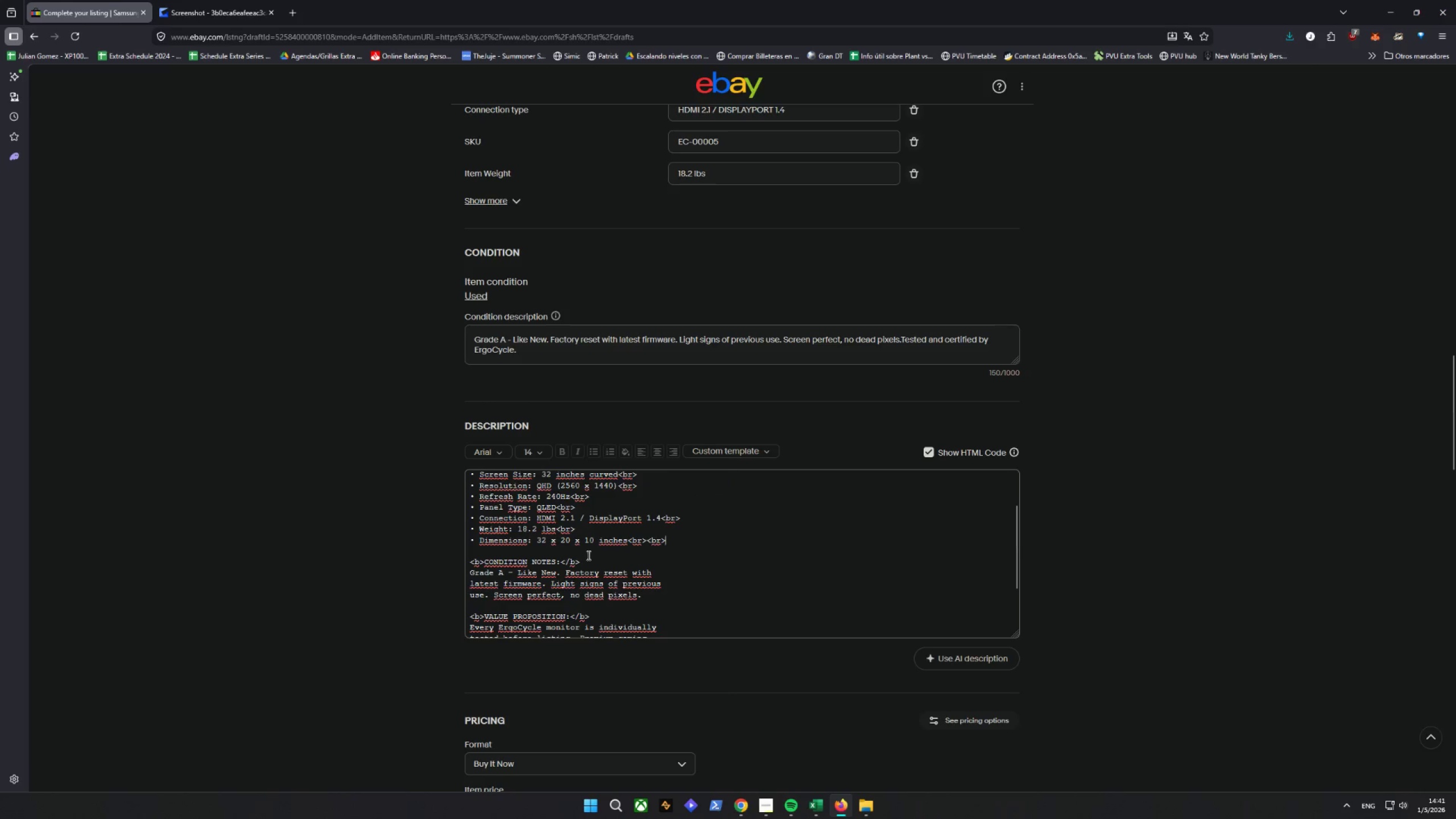 
left_click([588, 555])
 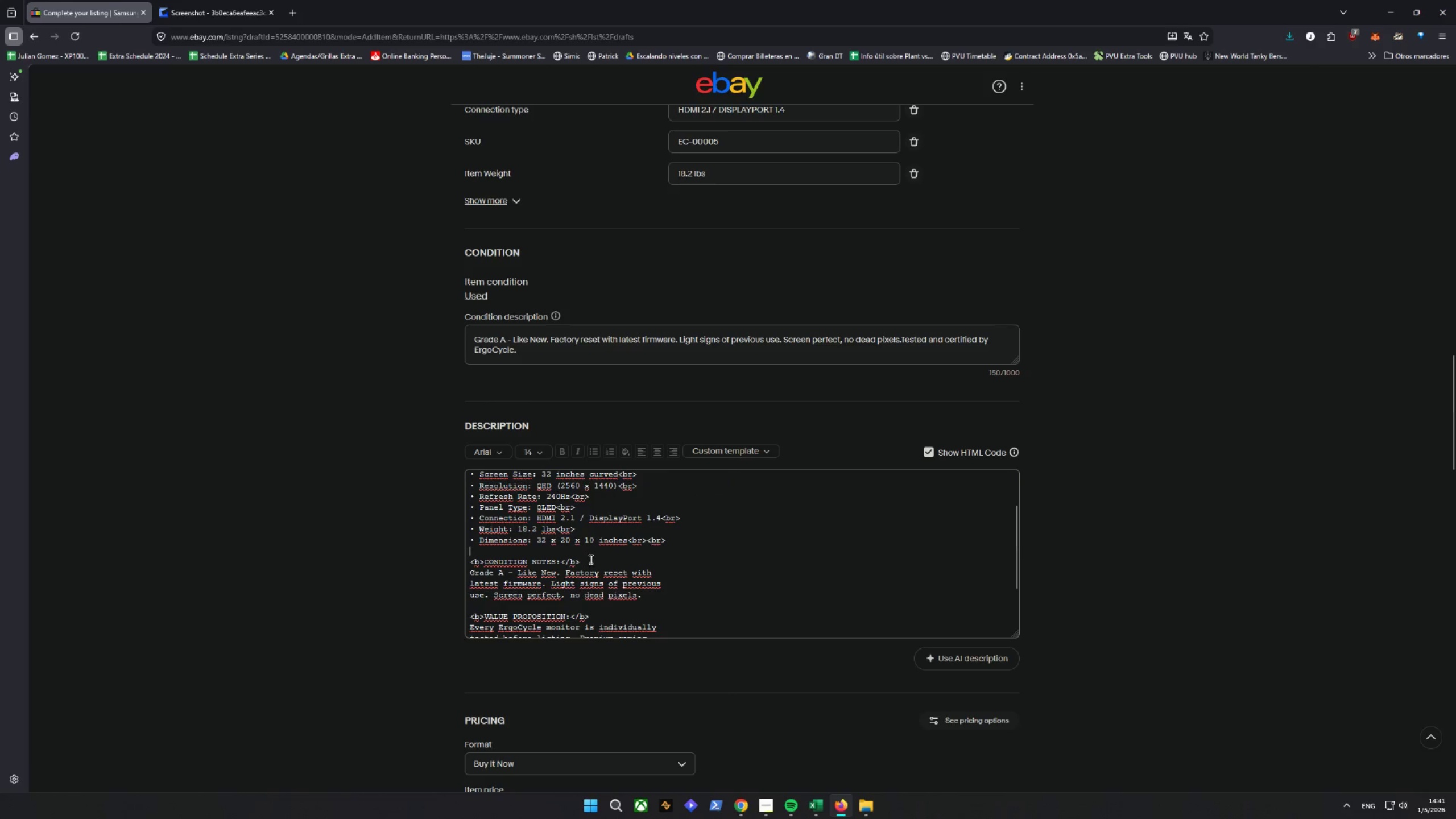 
key(Control+ControlLeft)
 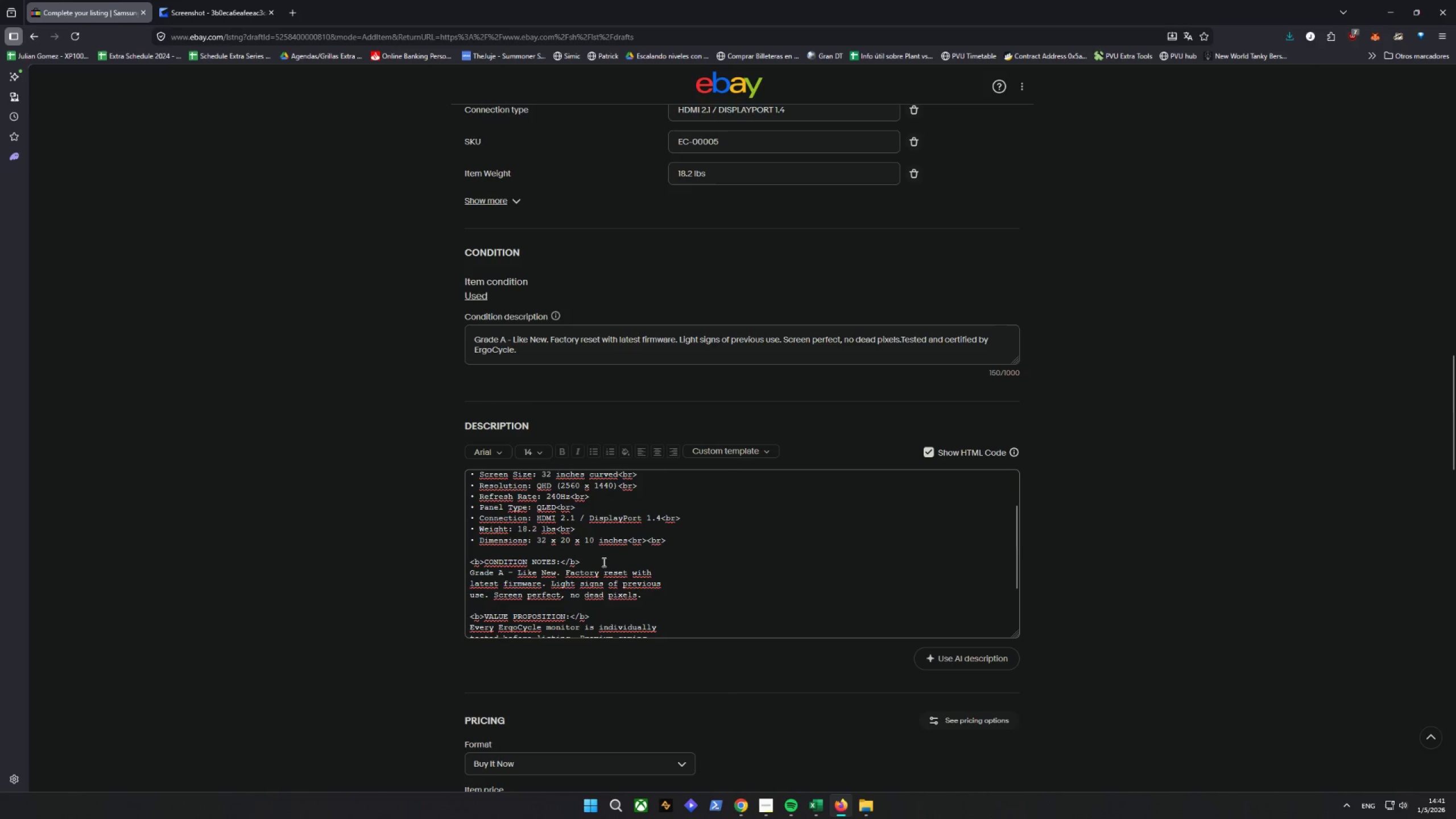 
left_click([603, 562])
 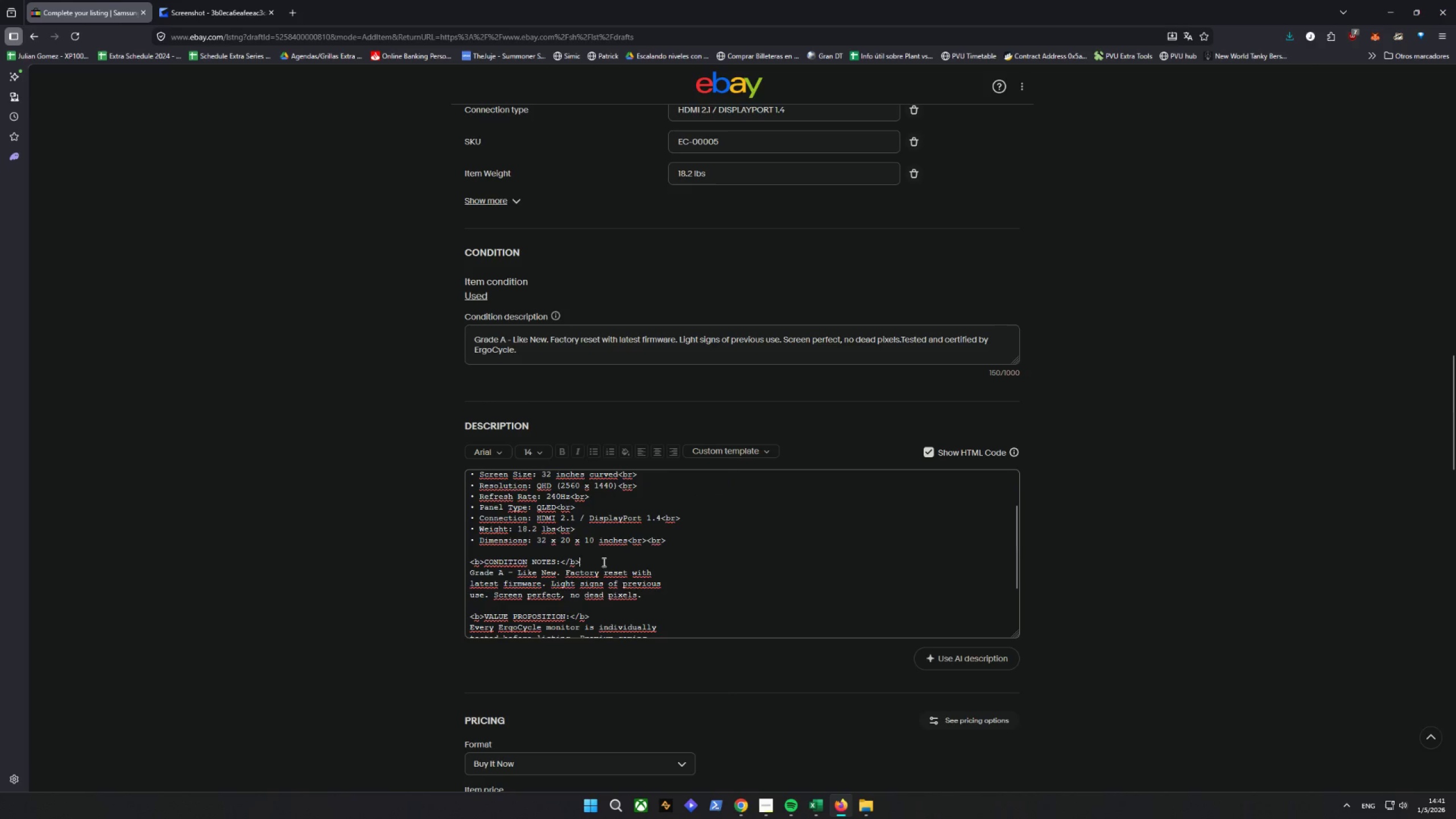 
key(Control+V)
 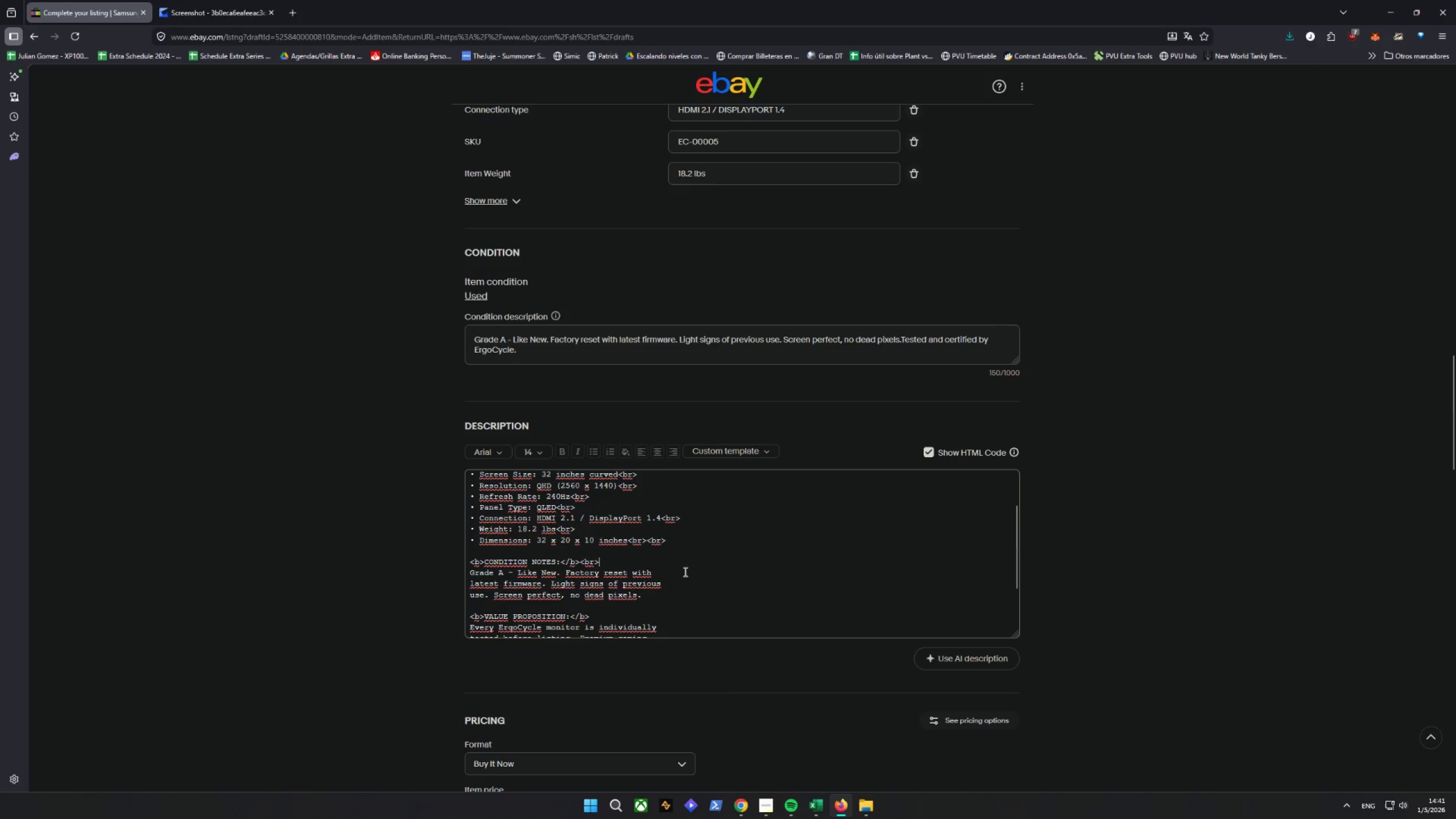 
left_click([685, 572])
 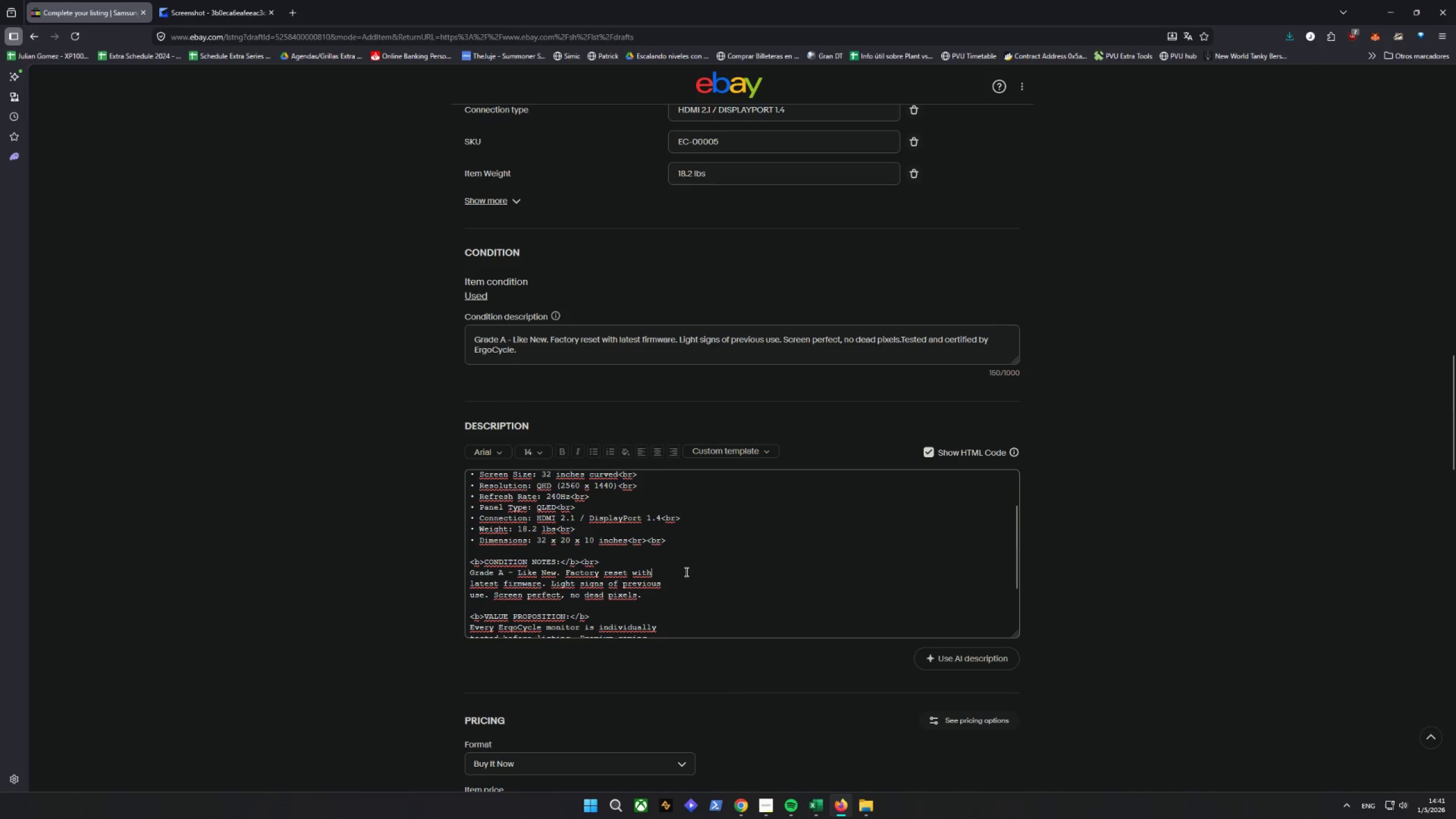 
key(Control+V)
 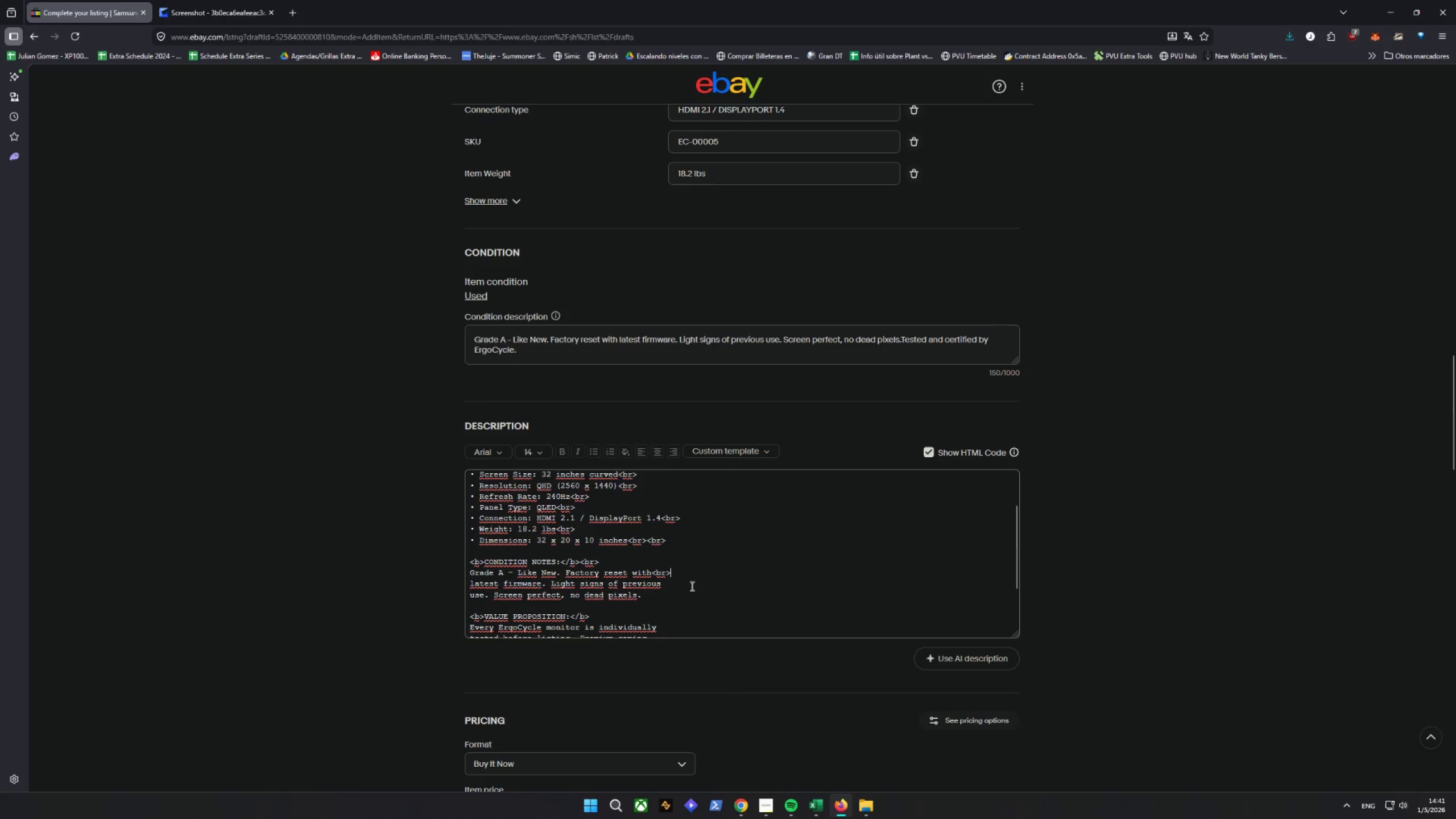 
left_click([689, 588])
 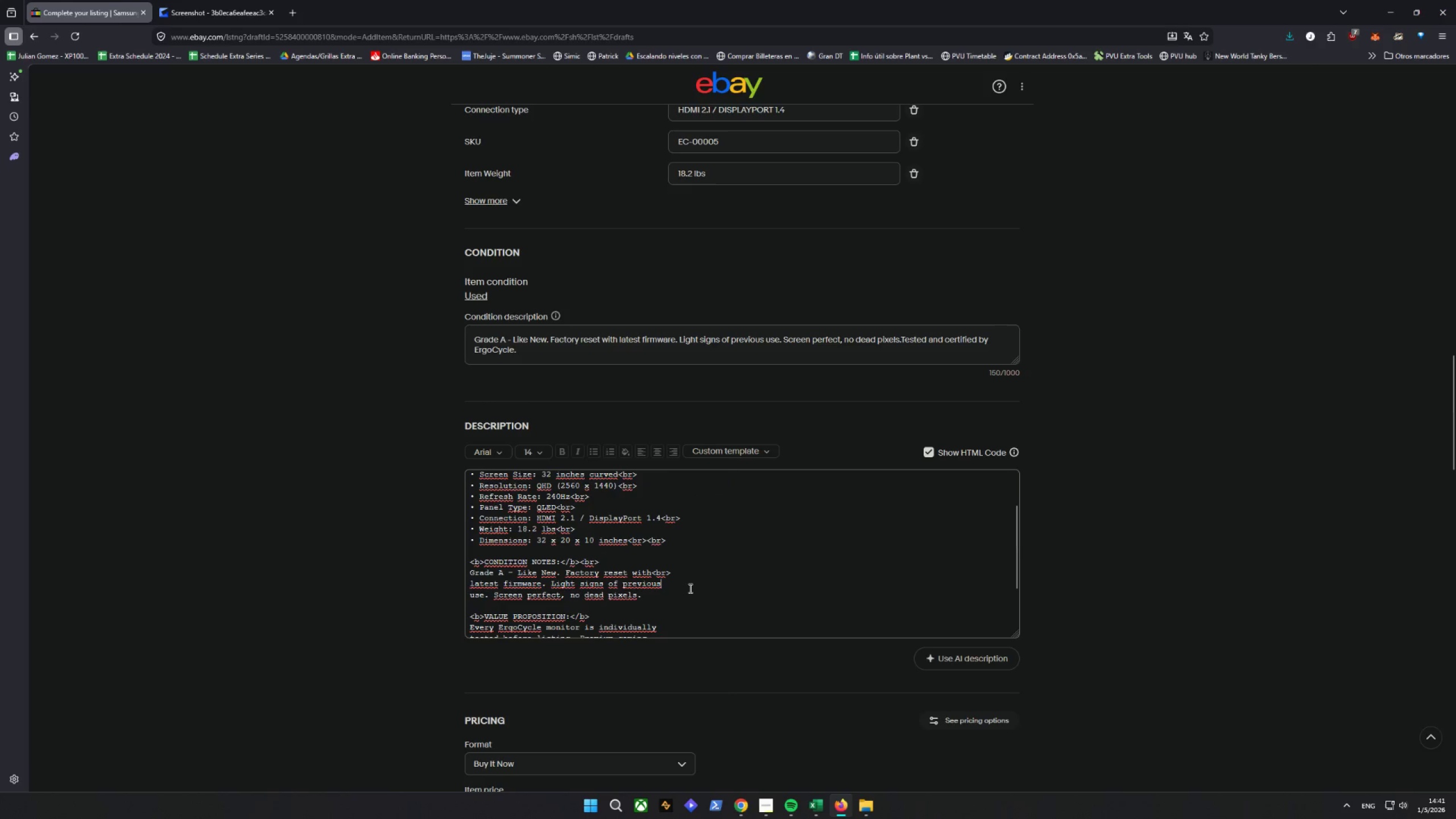 
key(Control+V)
 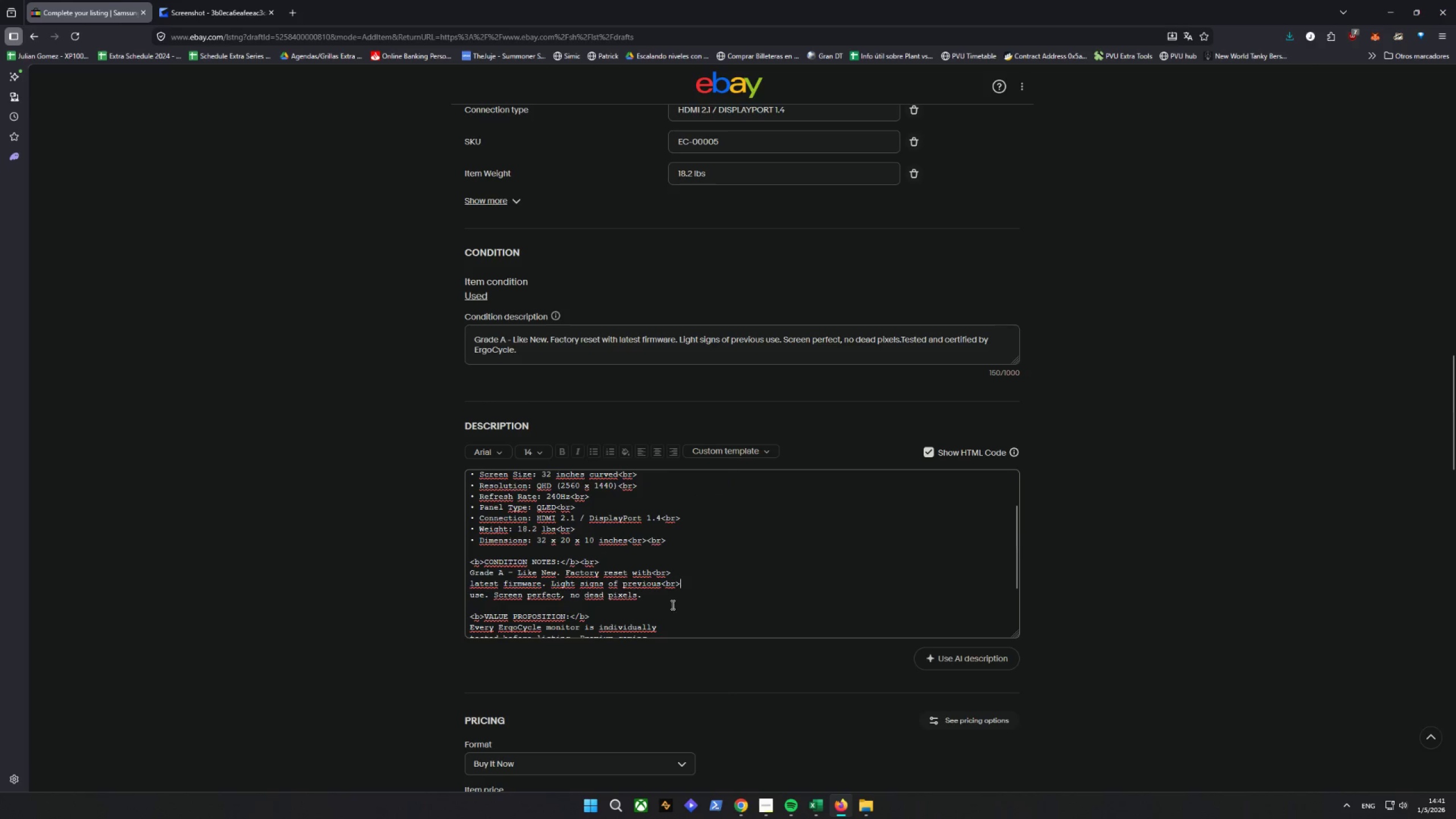 
left_click([664, 603])
 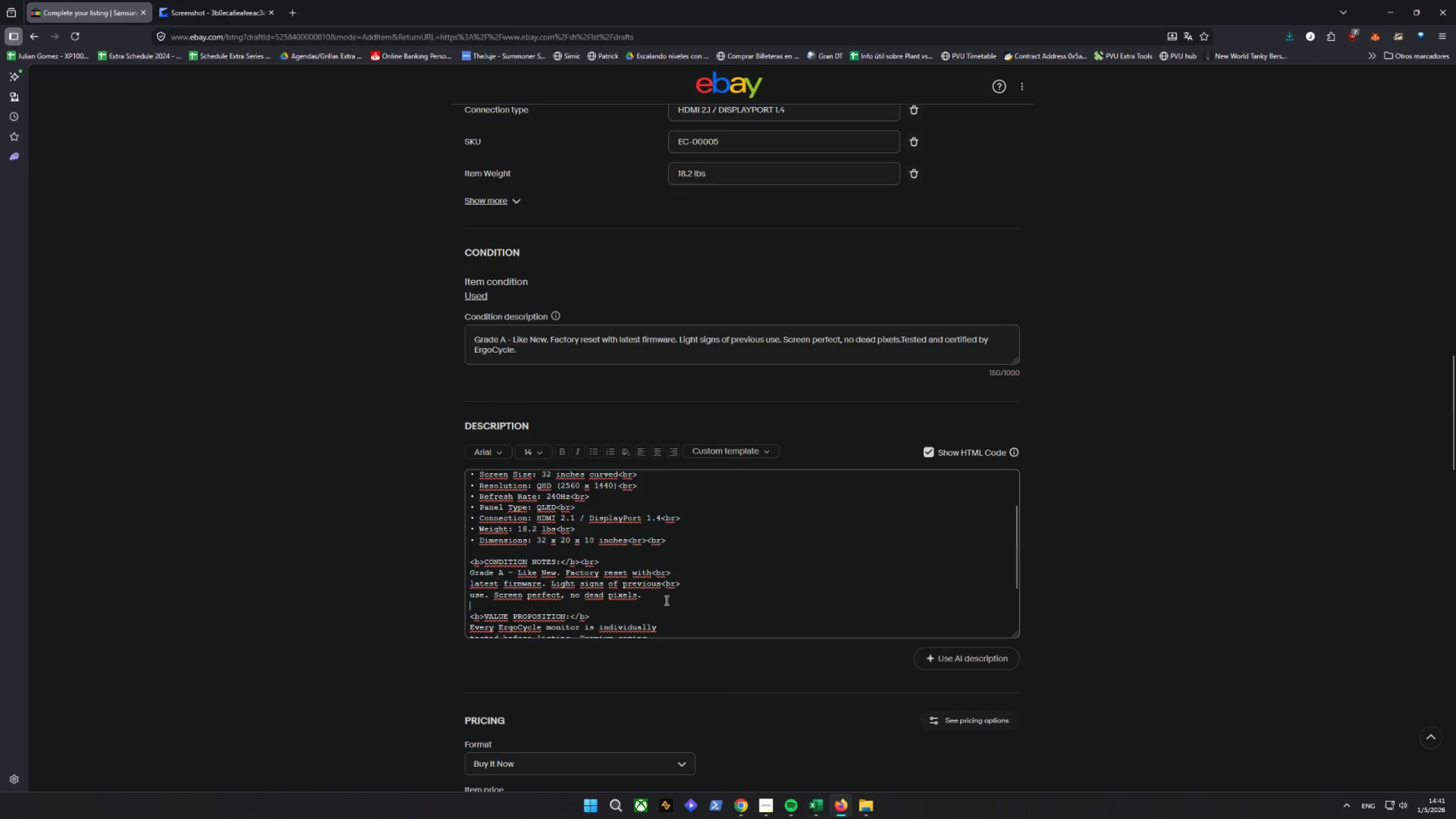 
left_click([668, 597])
 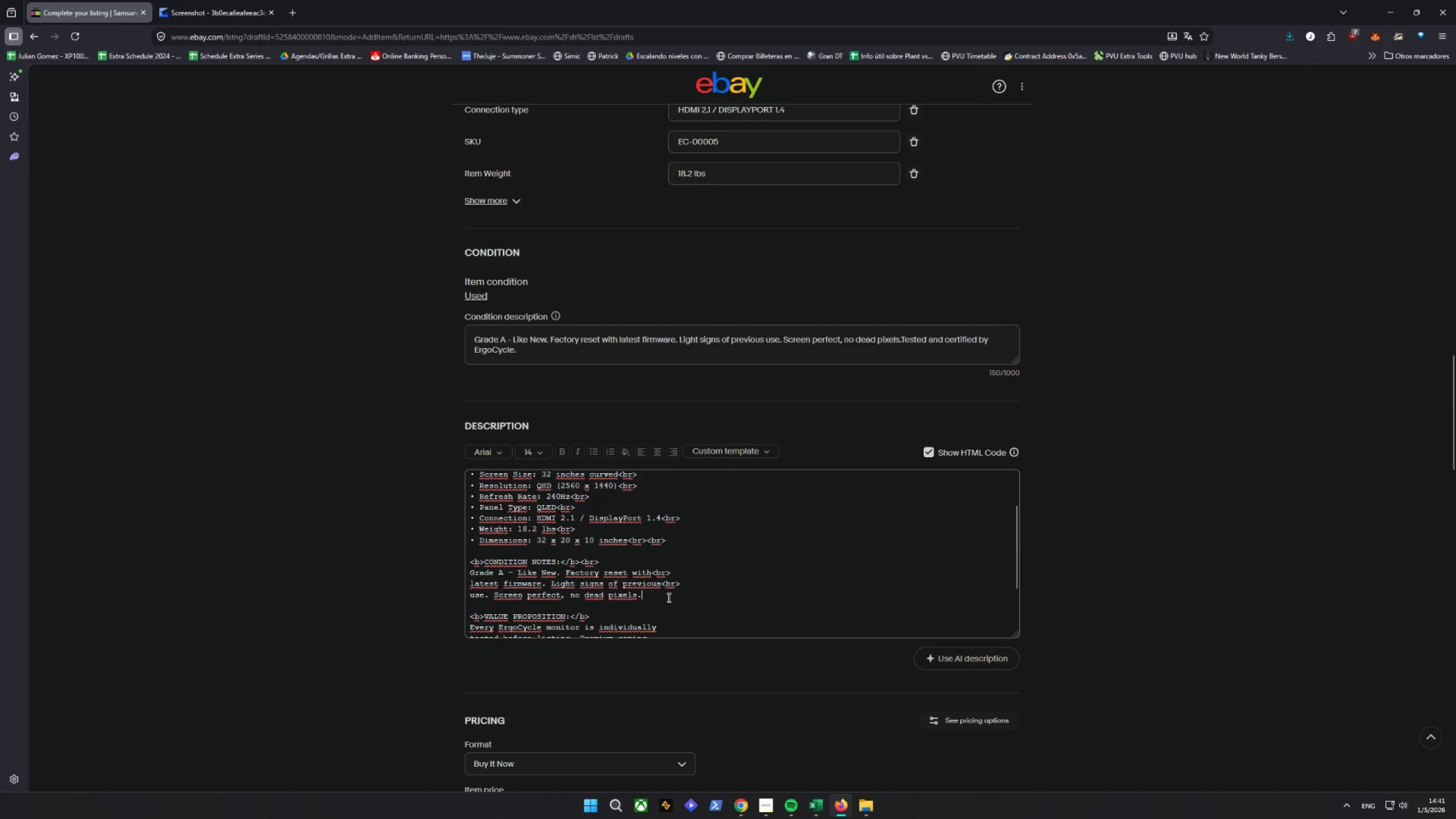 
key(Control+V)
 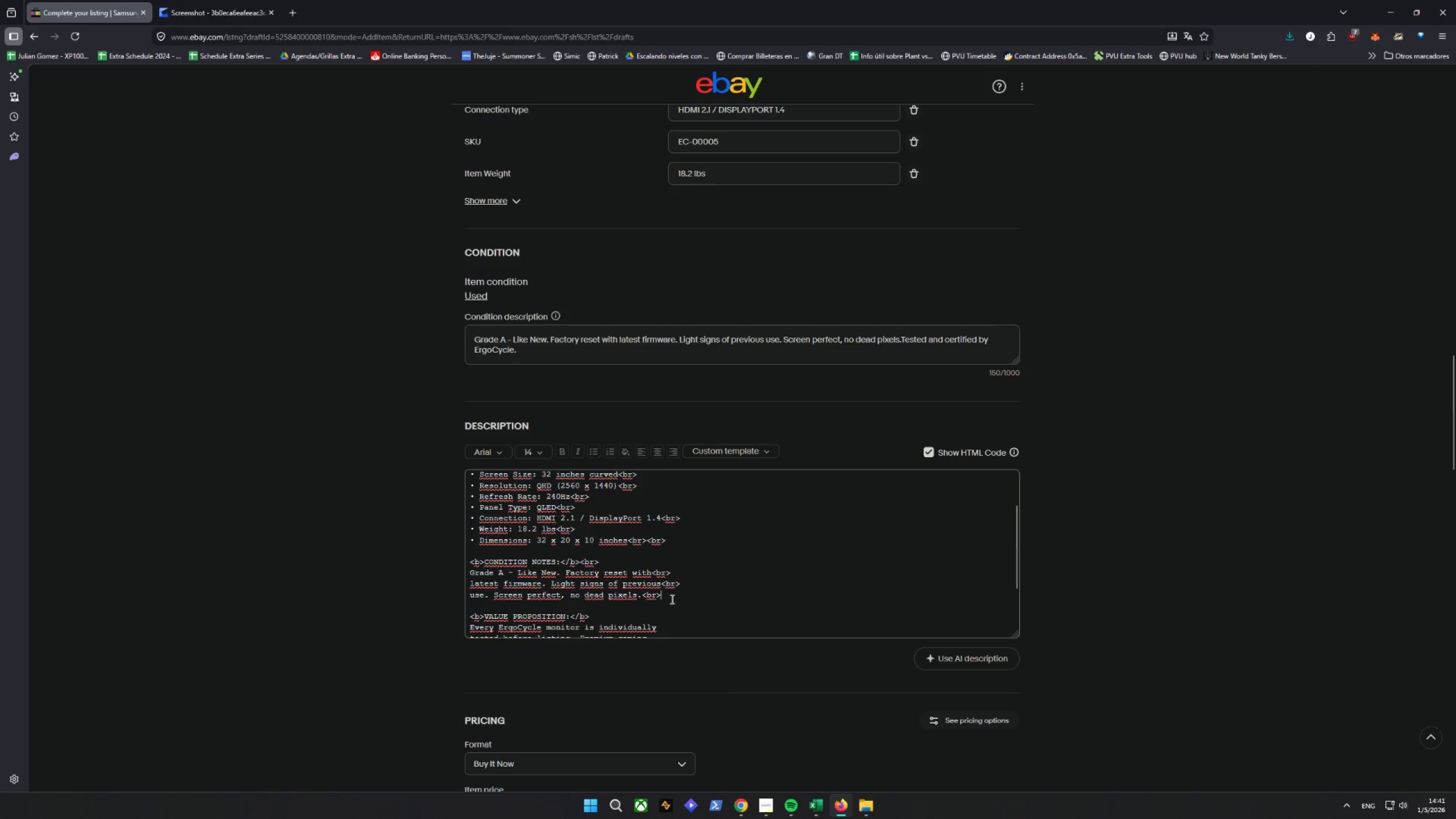 
key(Control+V)
 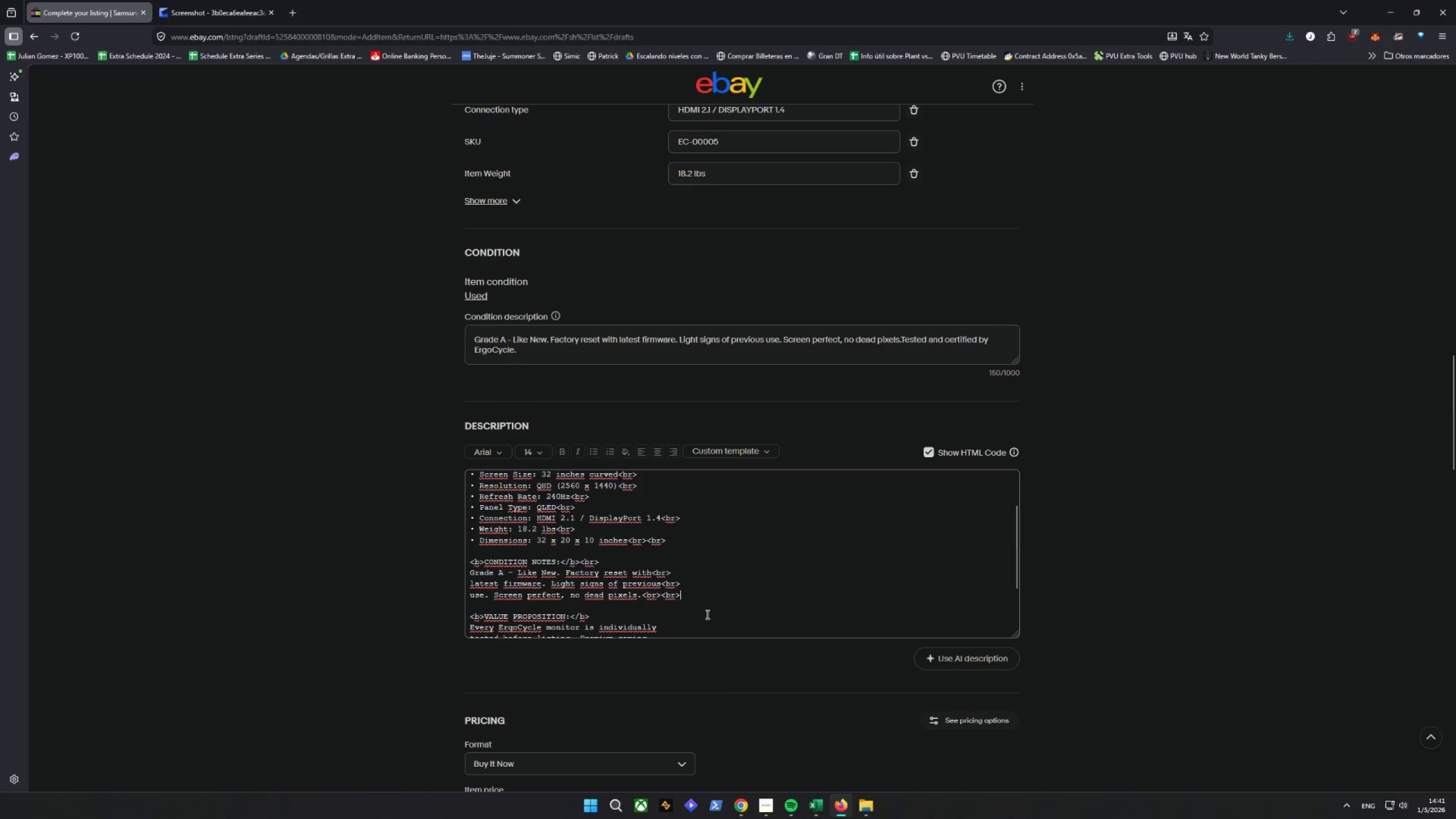 
scroll: coordinate [706, 614], scroll_direction: down, amount: 1.0
 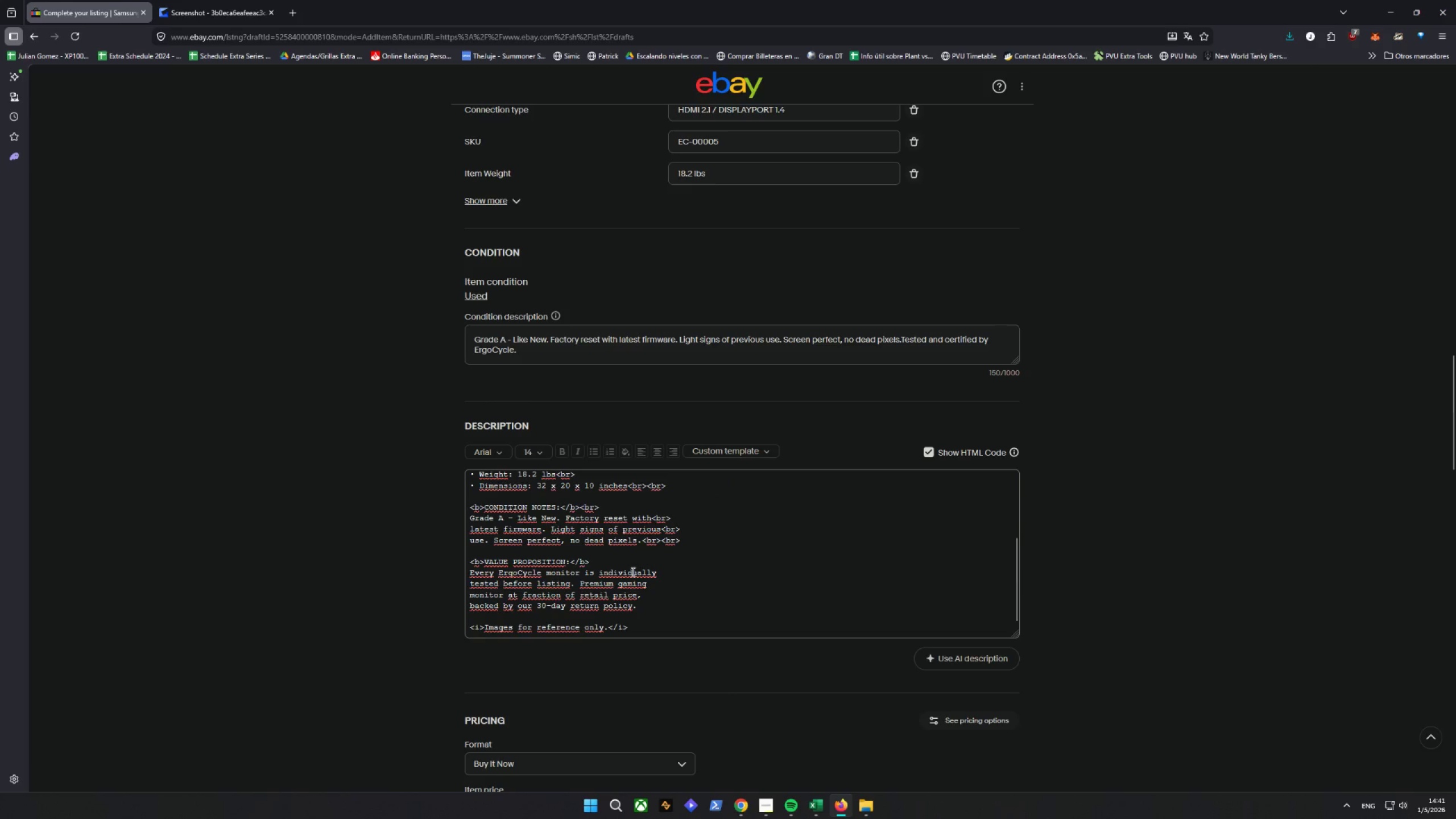 
left_click([625, 565])
 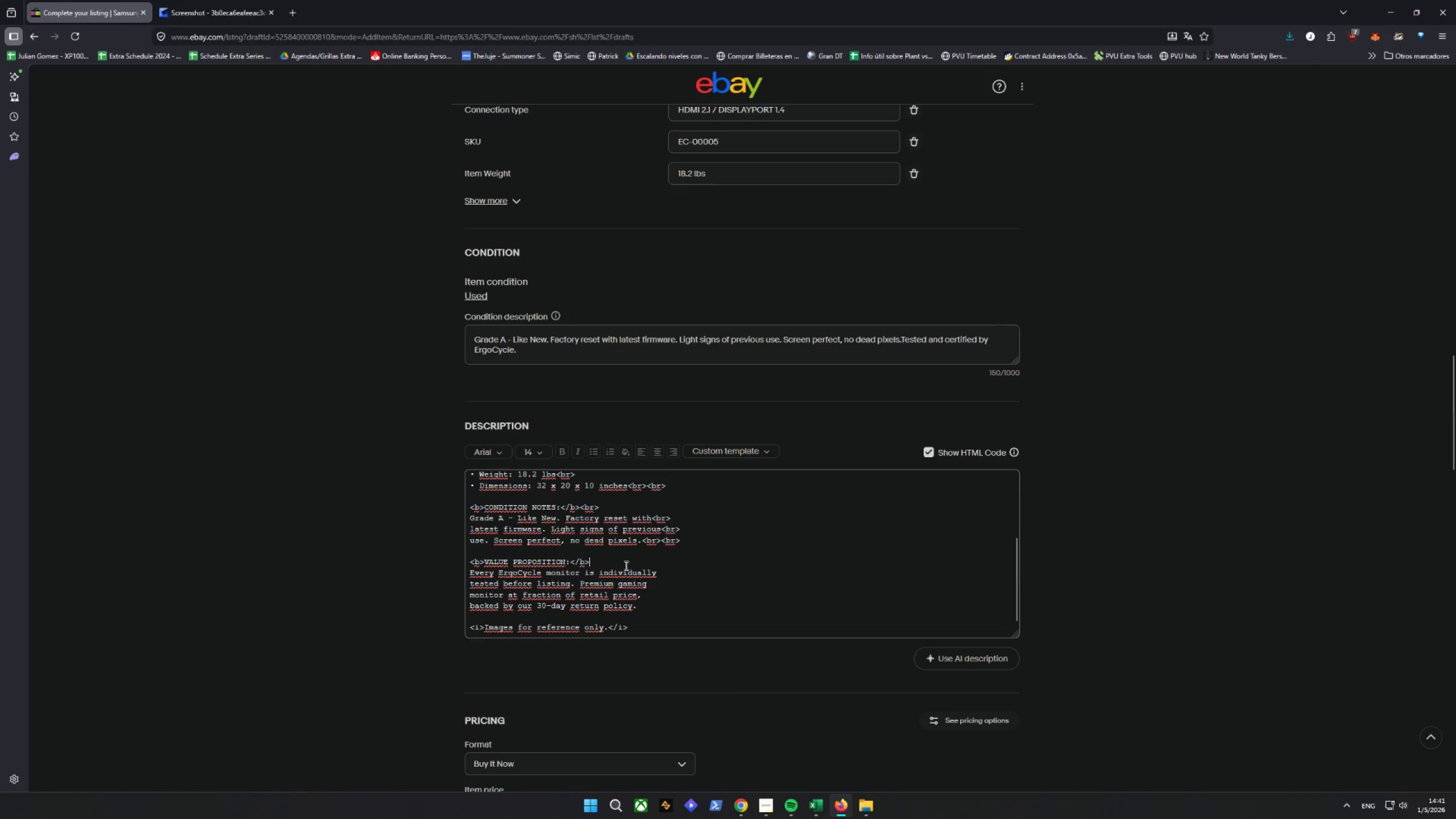 
key(Control+V)
 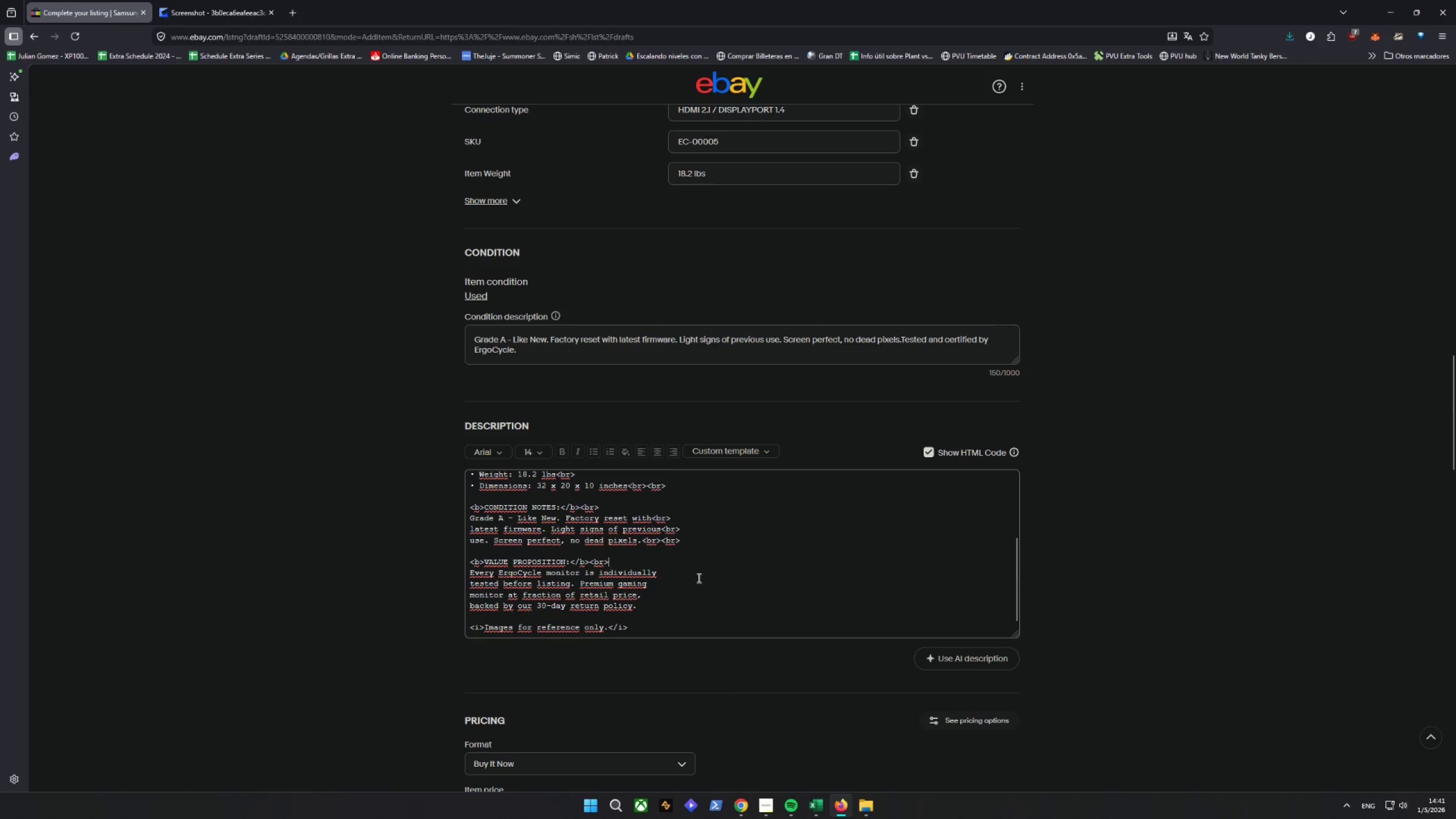 
left_click([698, 575])
 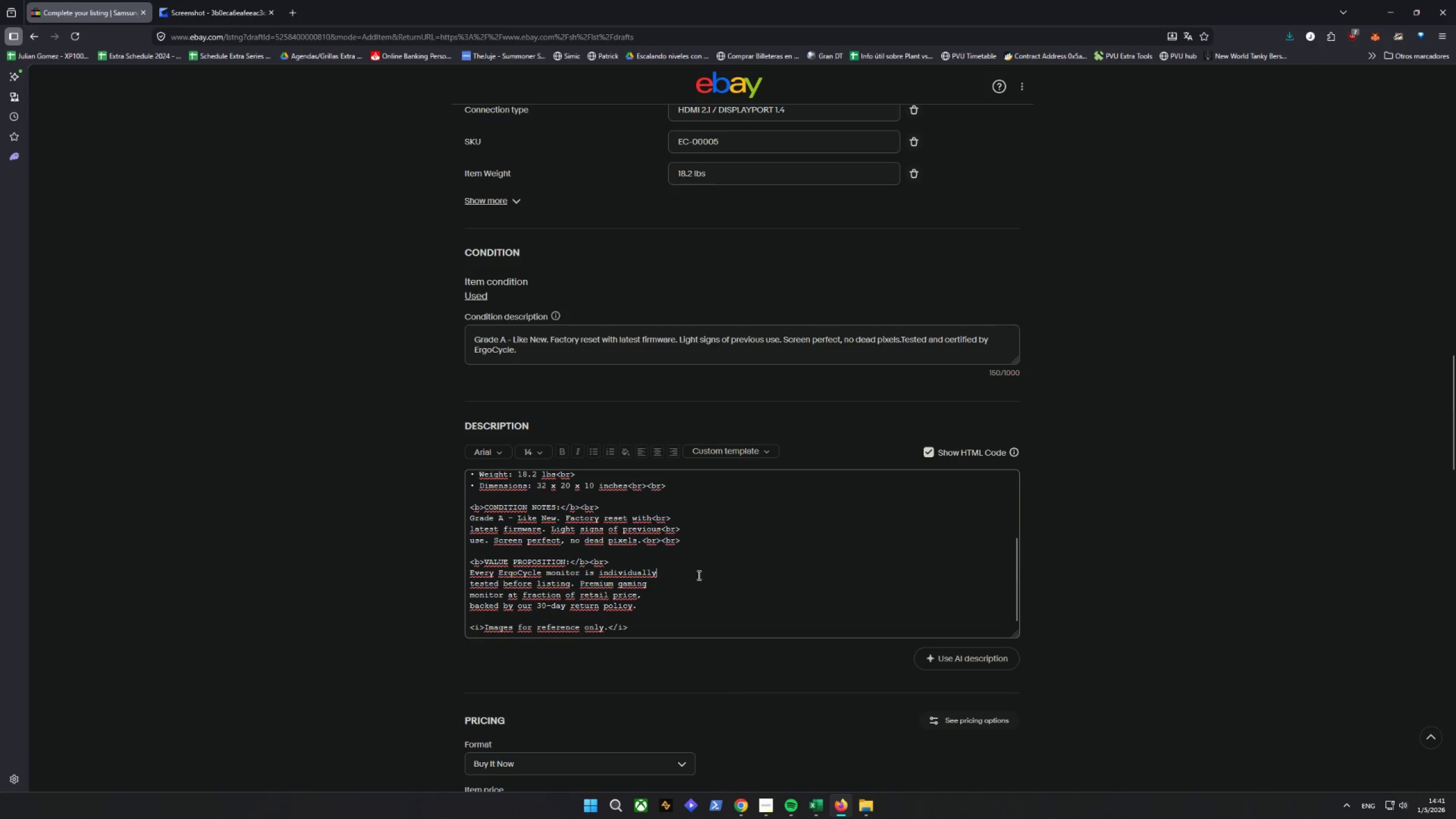 
key(Control+V)
 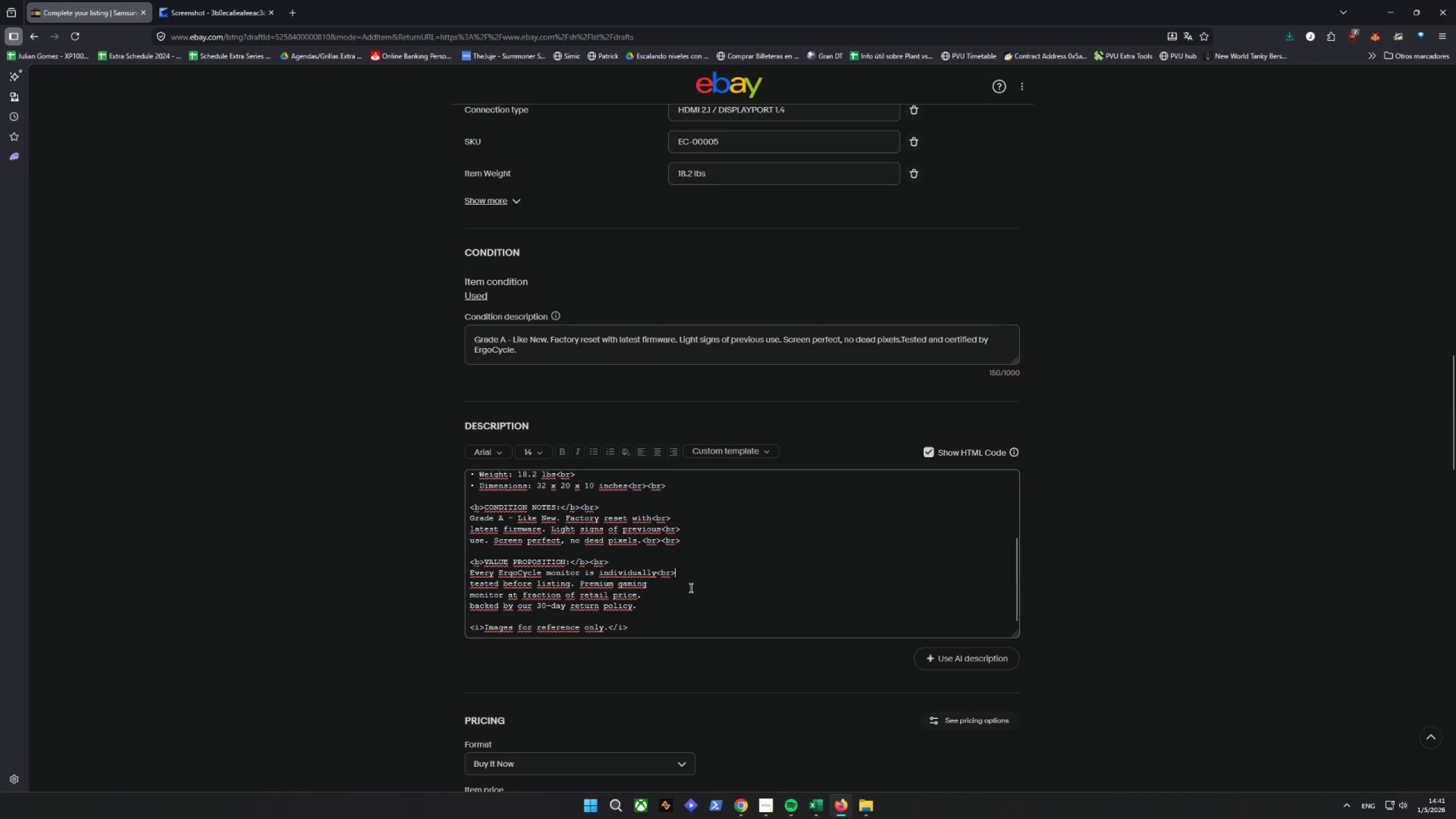 
left_click([681, 584])
 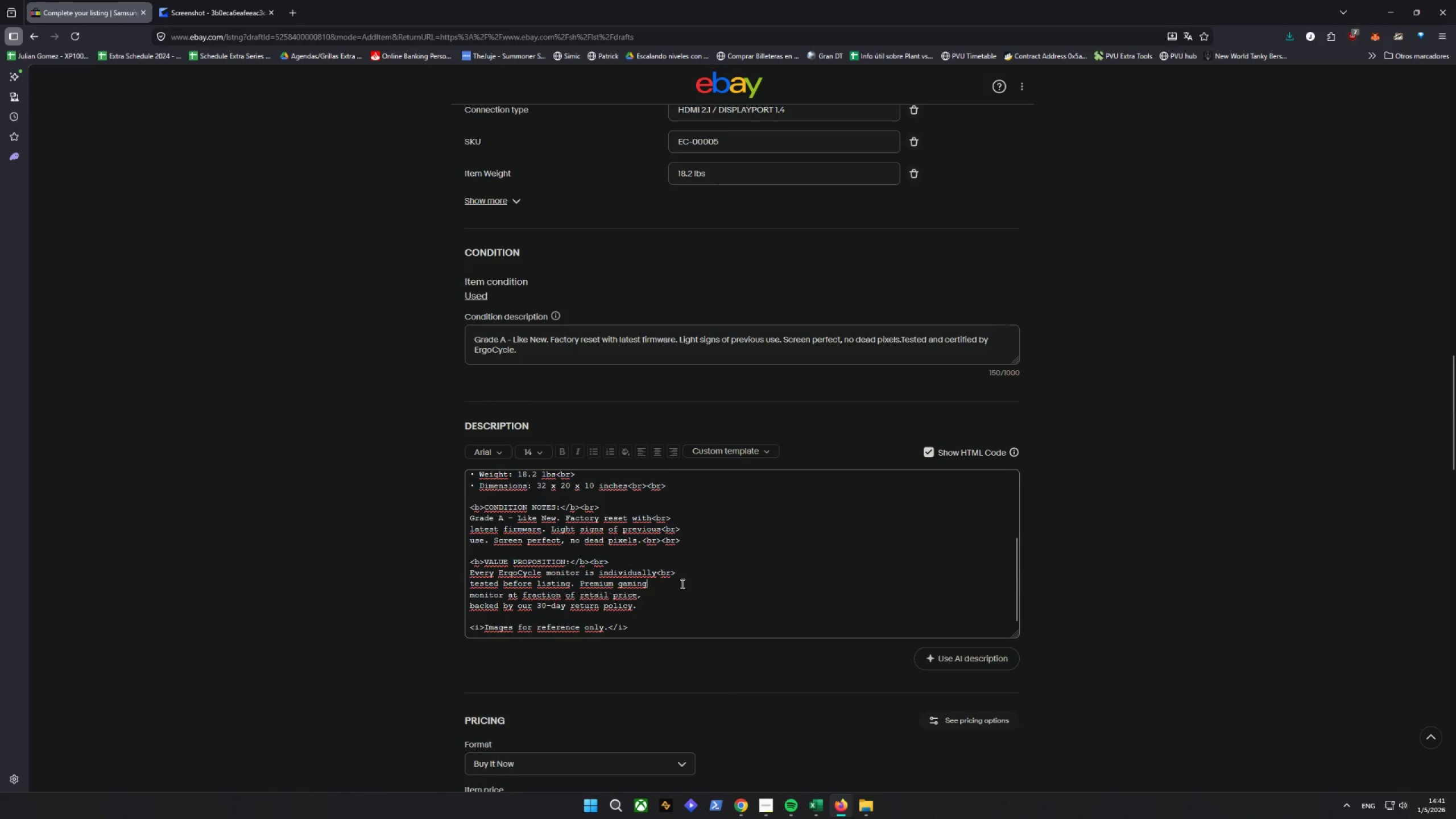 
key(Control+V)
 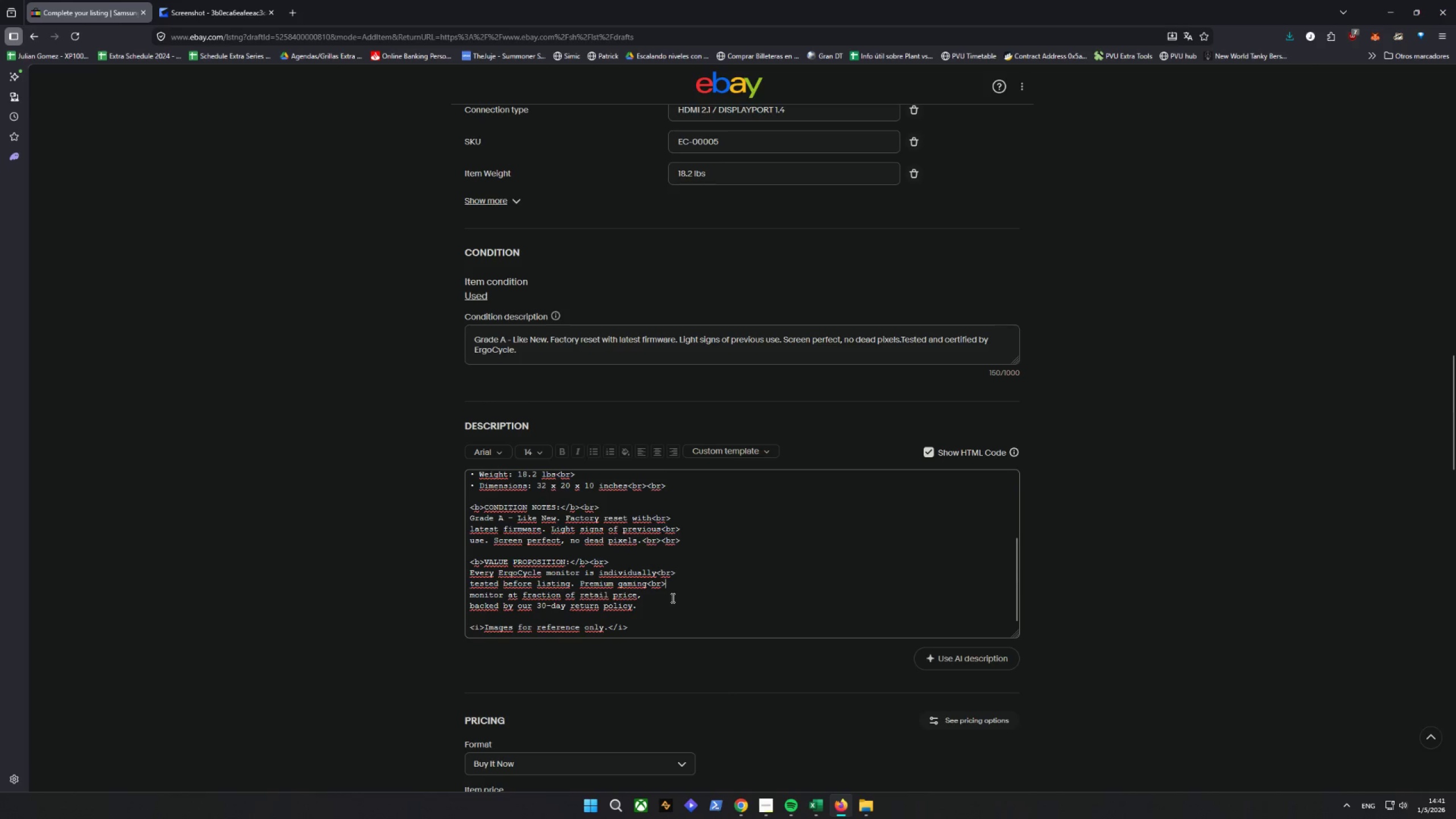 
double_click([669, 598])
 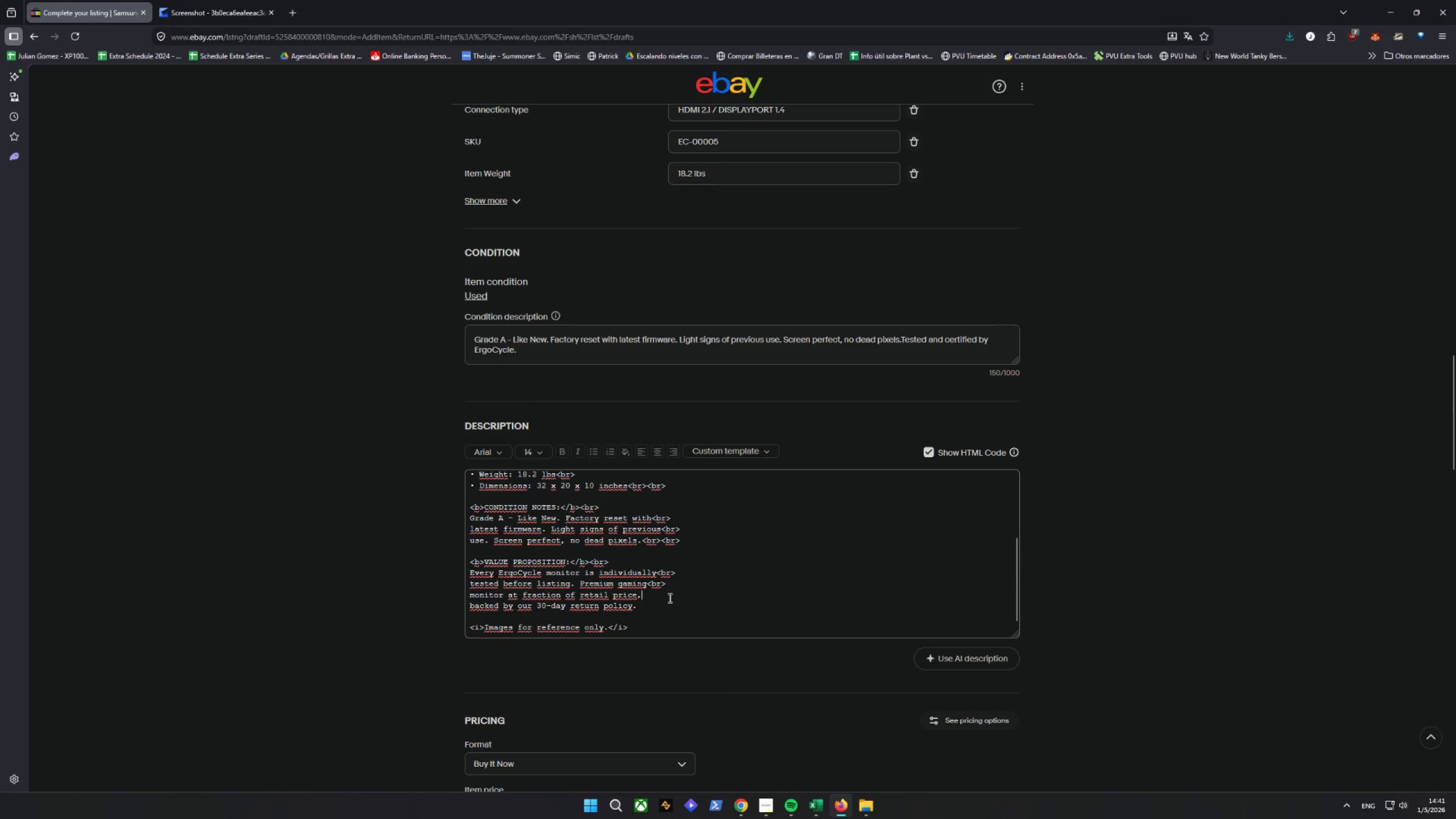 
key(Control+V)
 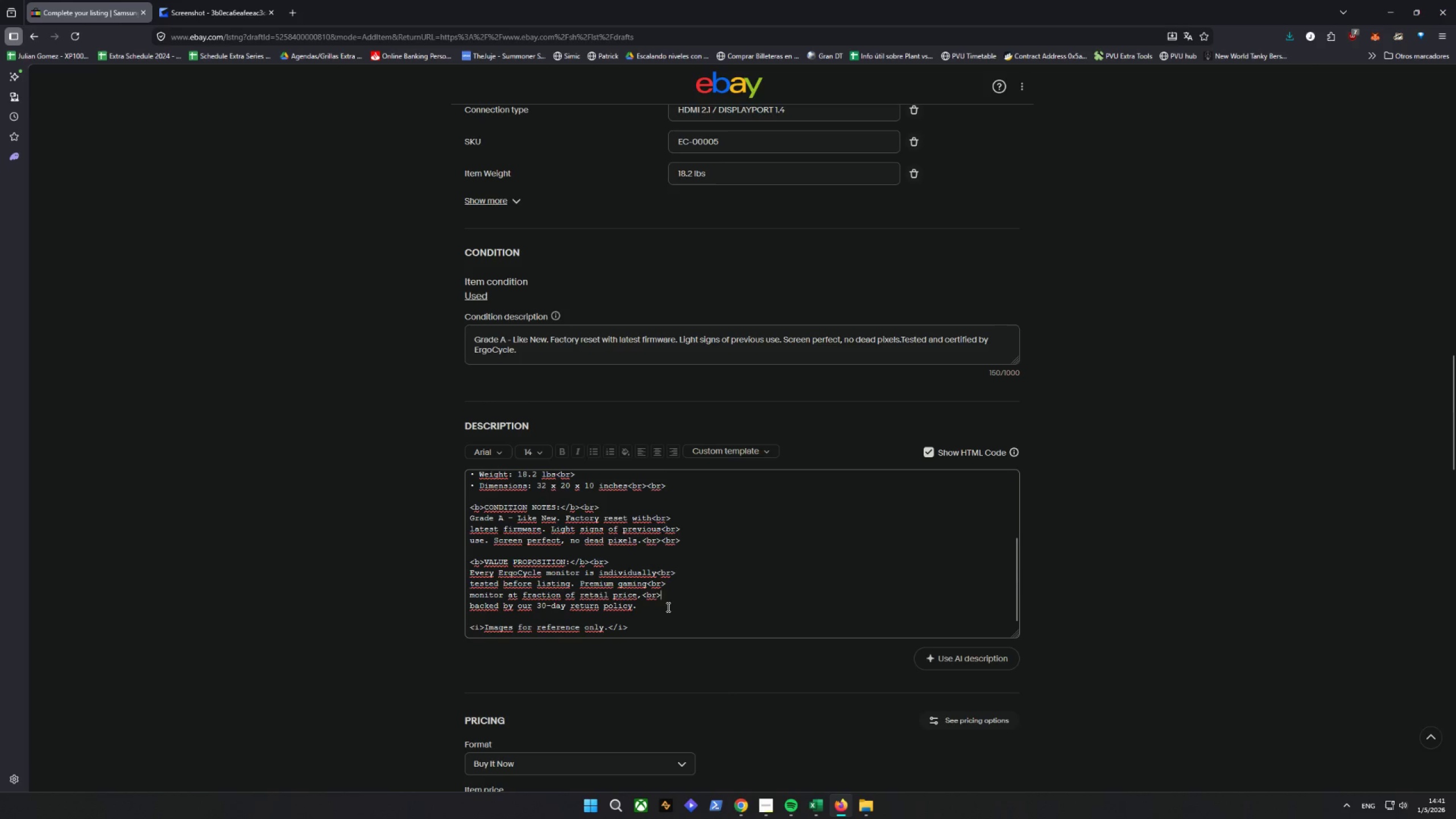 
left_click([666, 607])
 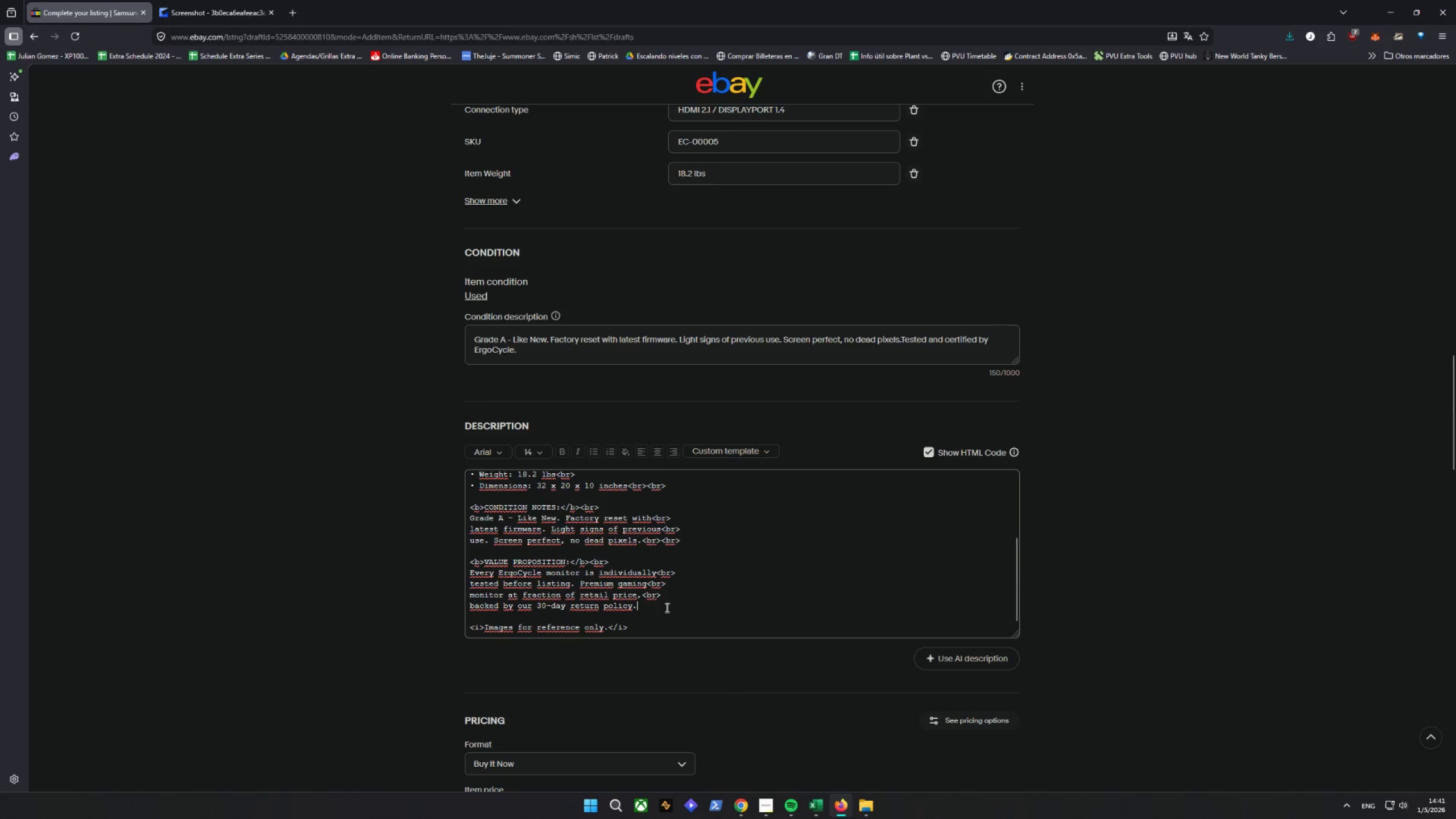 
key(Control+V)
 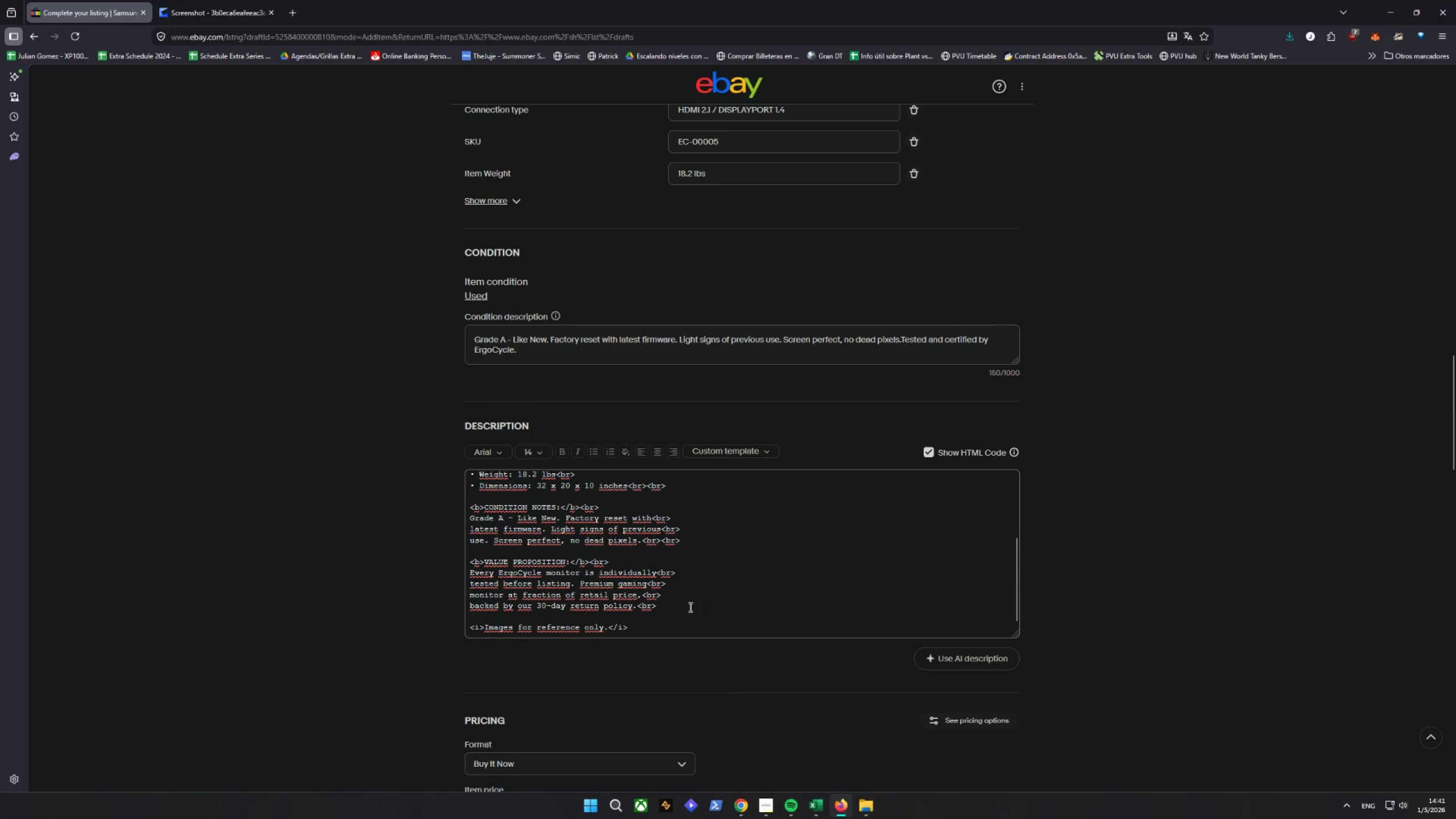 
key(Control+V)
 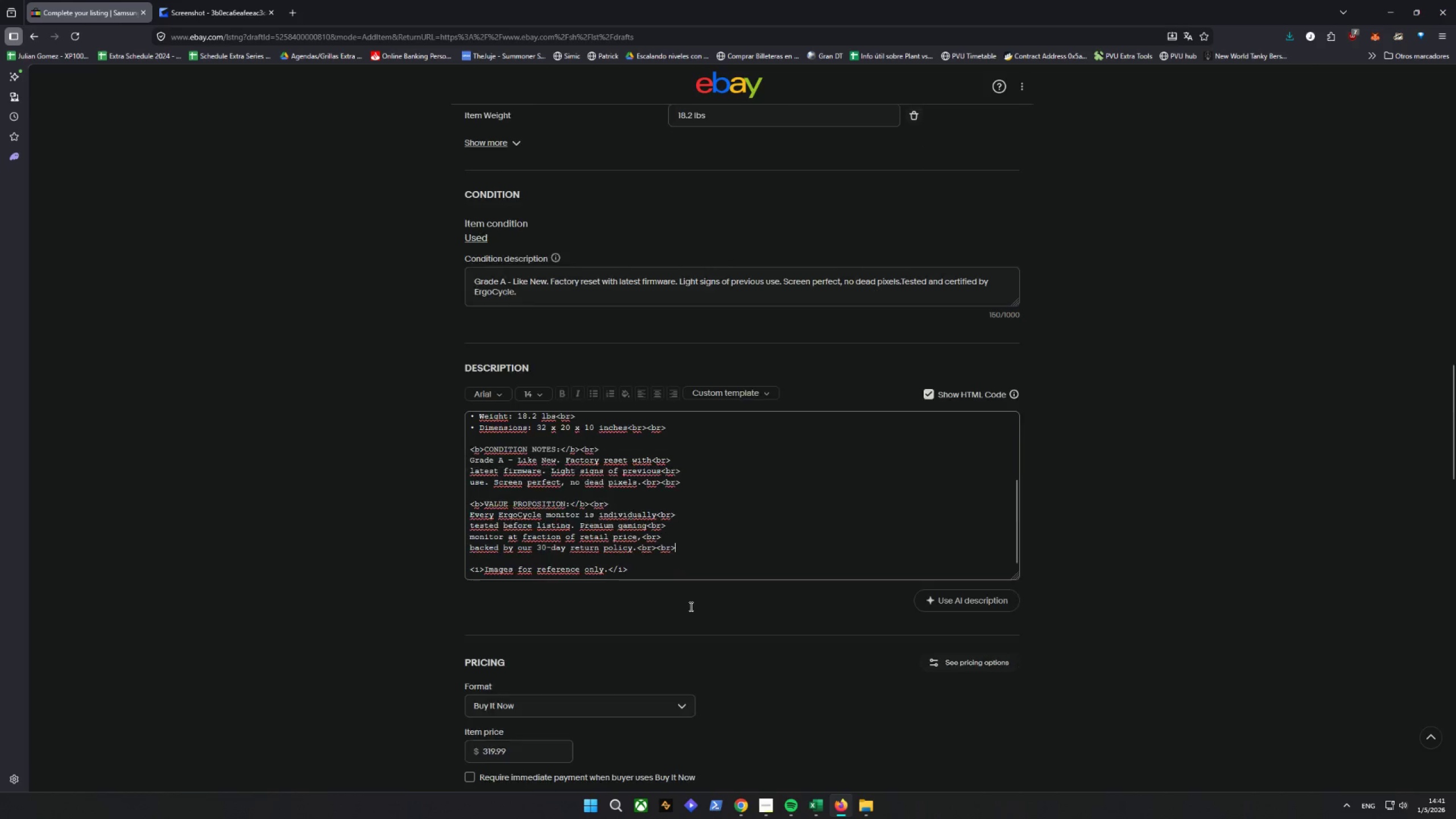 
scroll: coordinate [690, 606], scroll_direction: down, amount: 1.0
 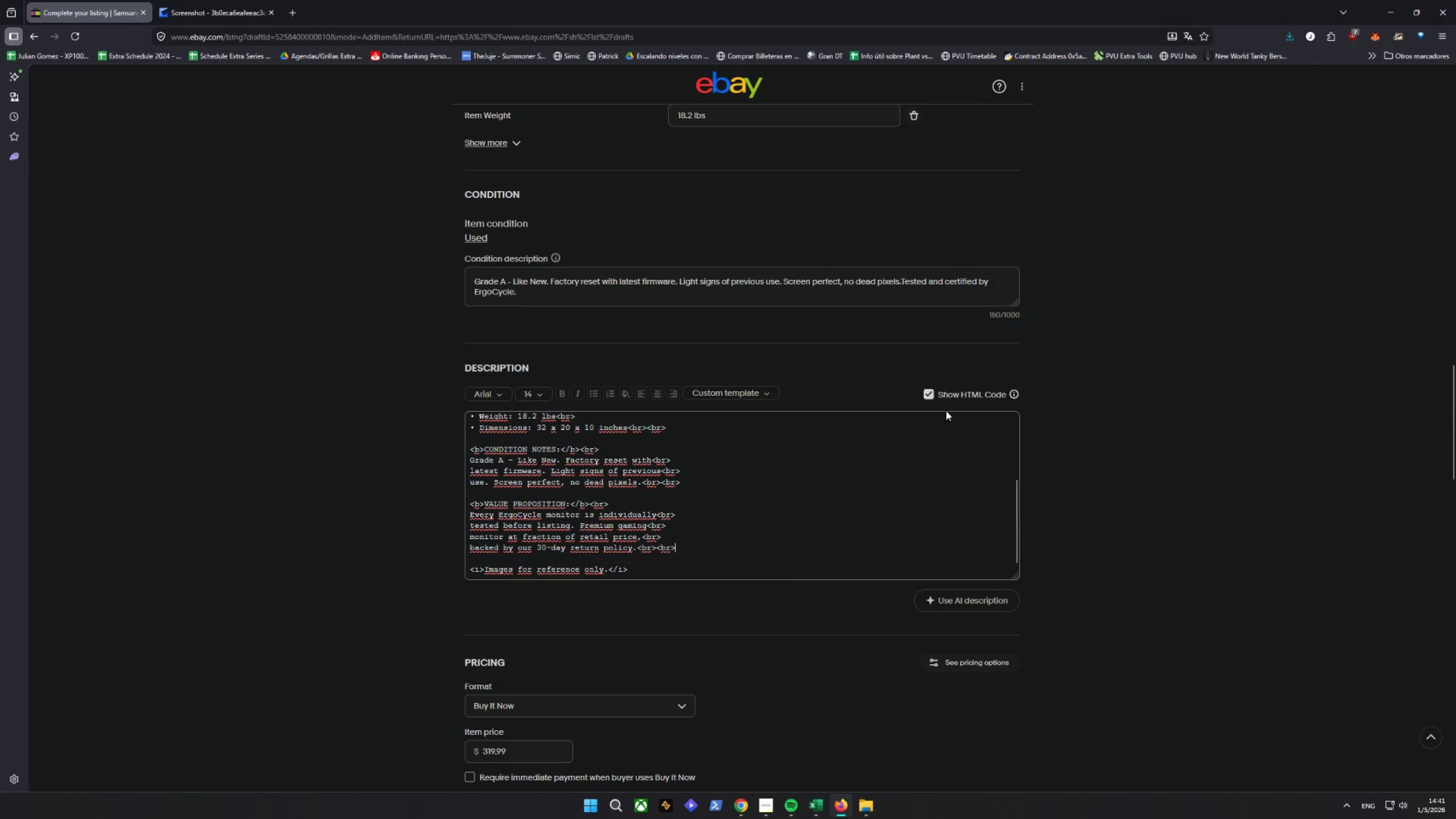 
double_click([932, 395])
 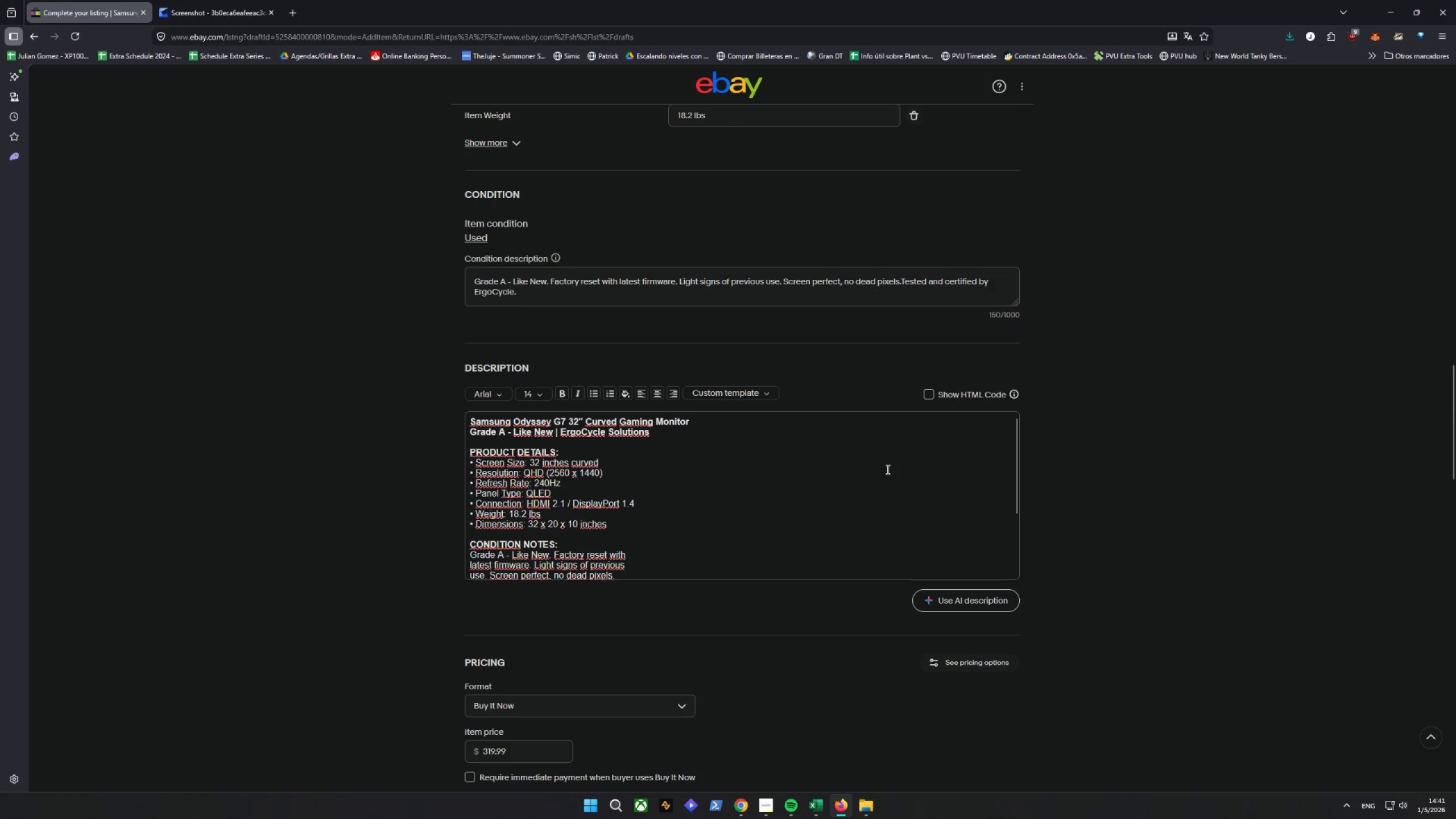 
scroll: coordinate [887, 469], scroll_direction: down, amount: 6.0
 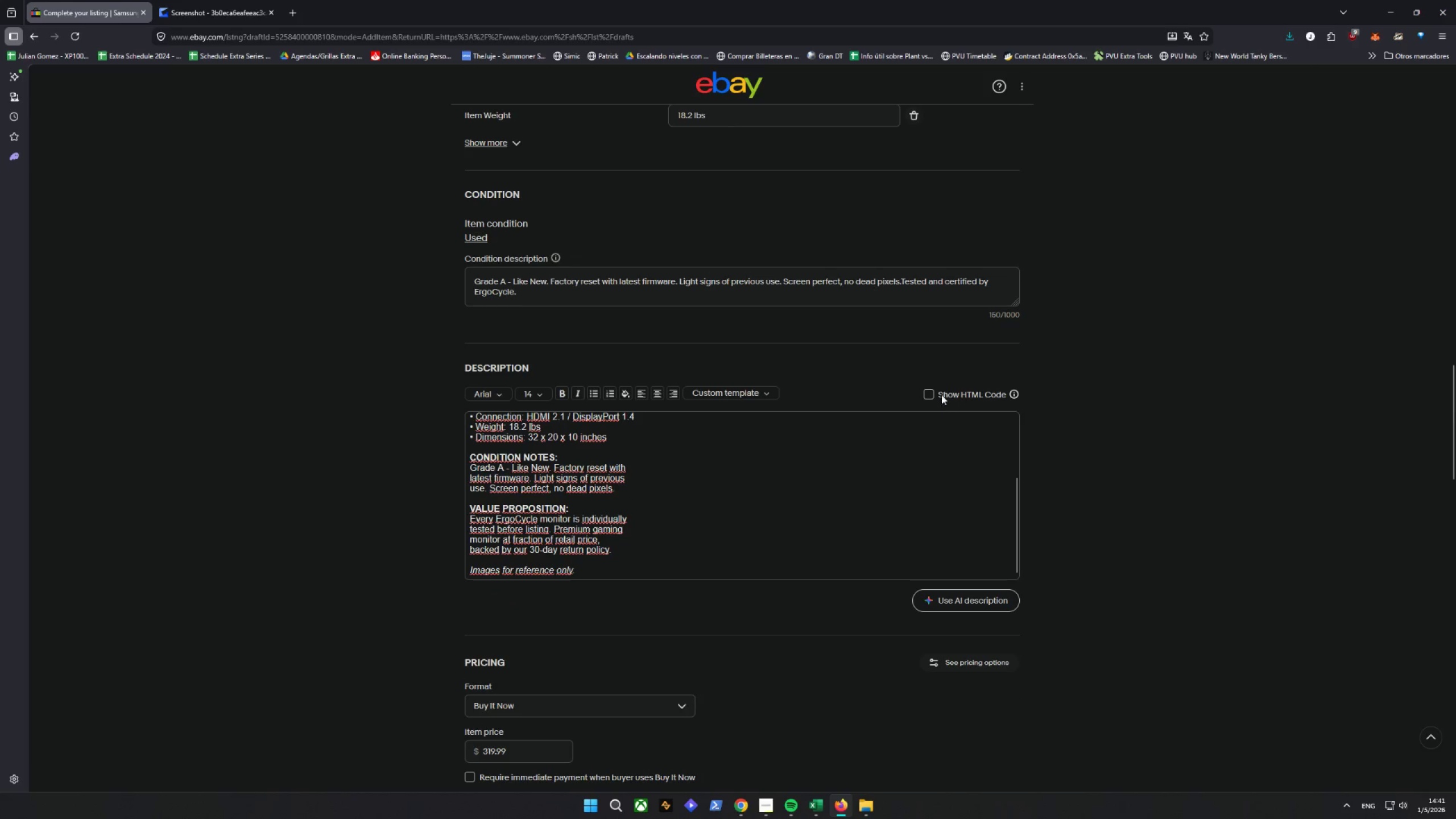 
left_click([928, 394])
 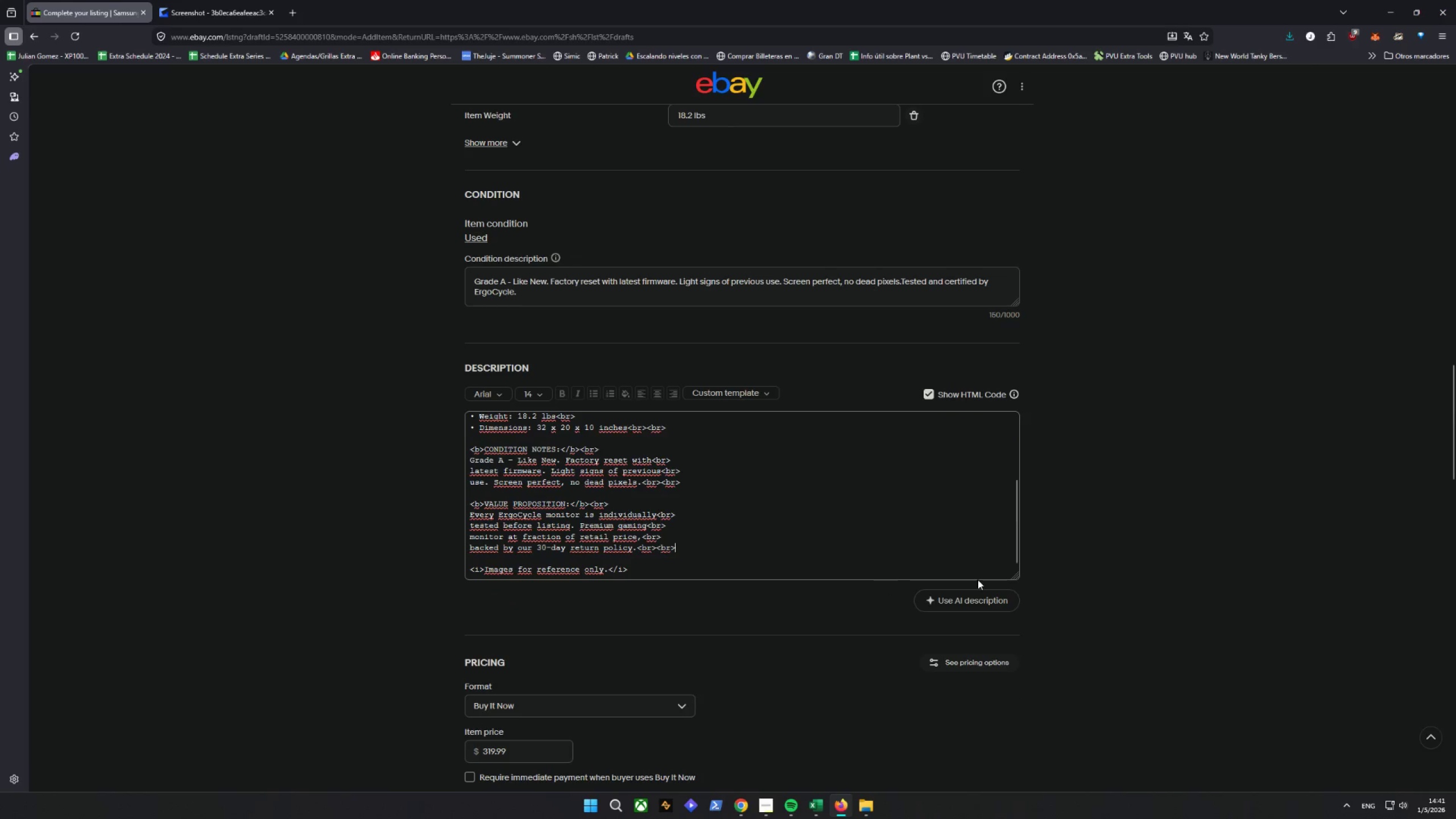 
scroll: coordinate [1050, 522], scroll_direction: down, amount: 33.0
 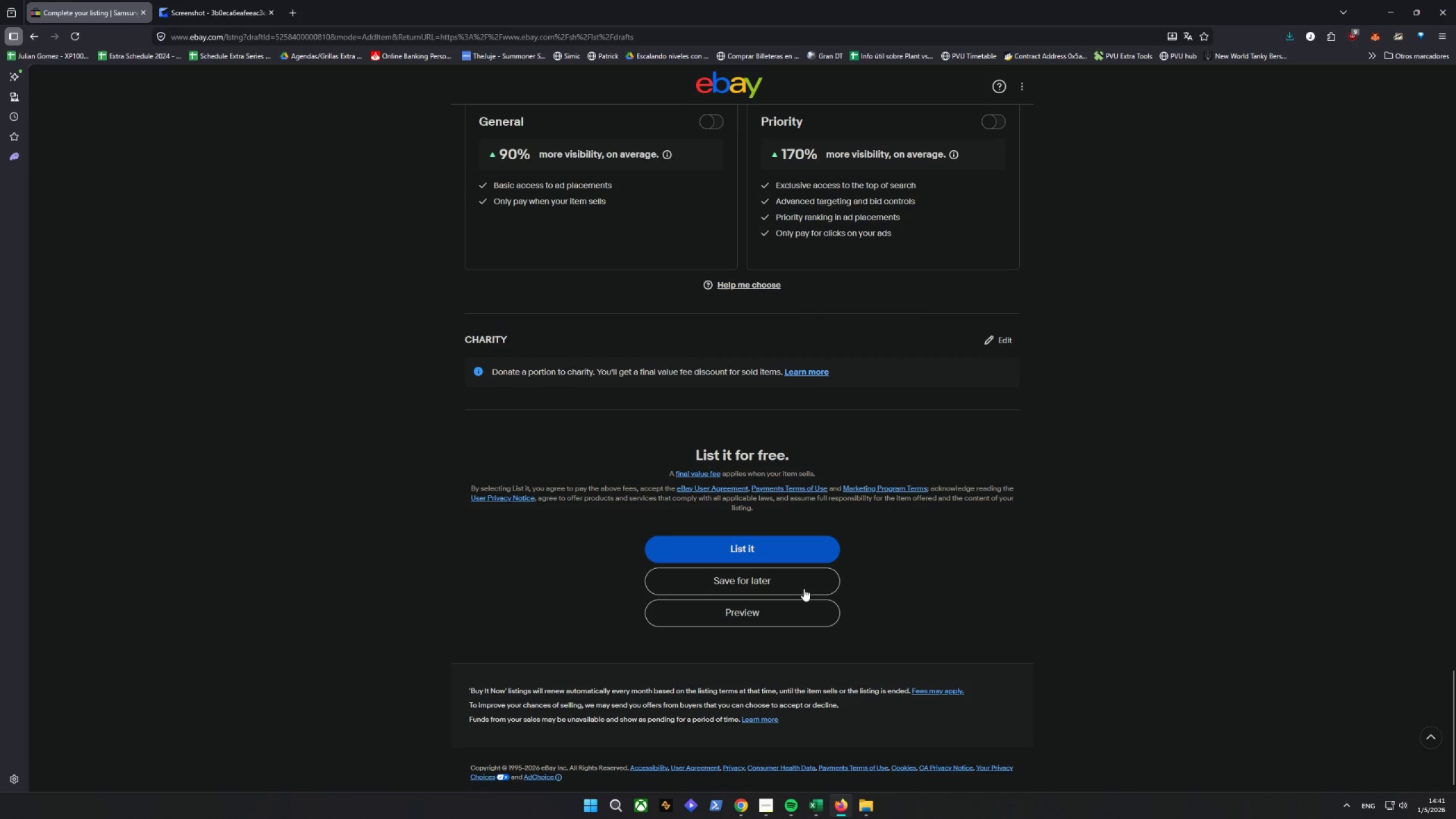 
left_click([782, 578])
 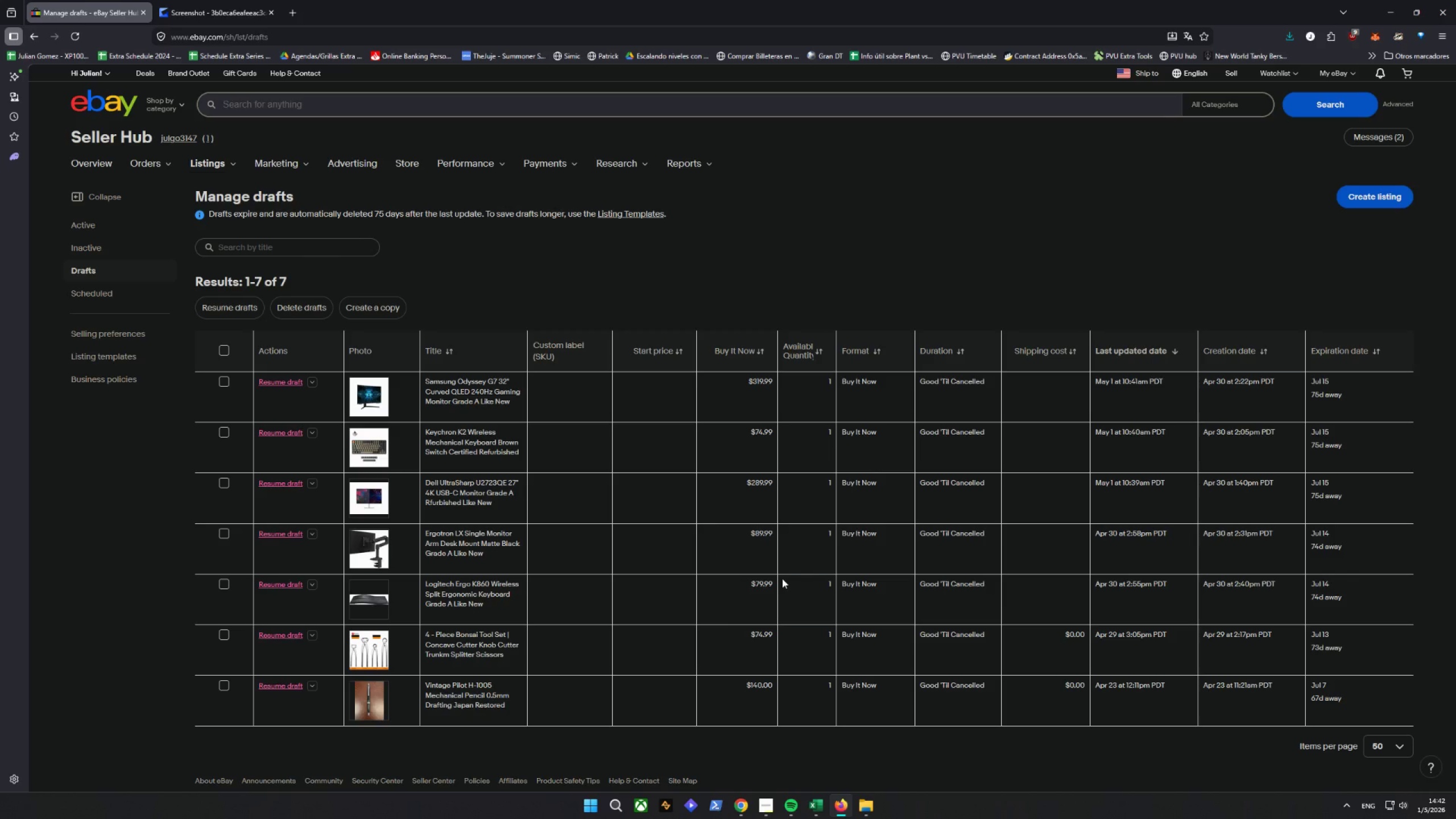 
wait(32.3)
 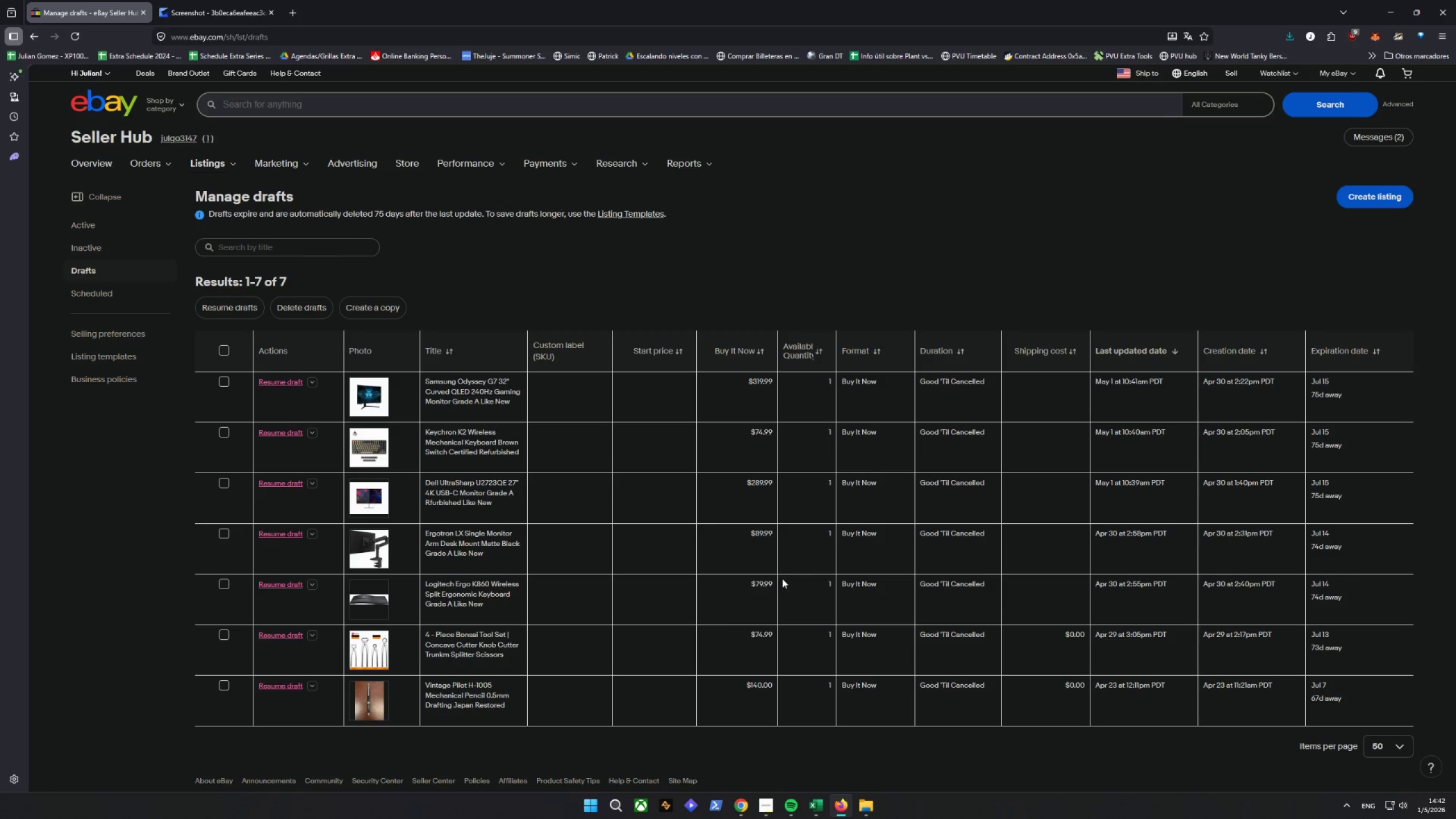 
left_click([273, 537])
 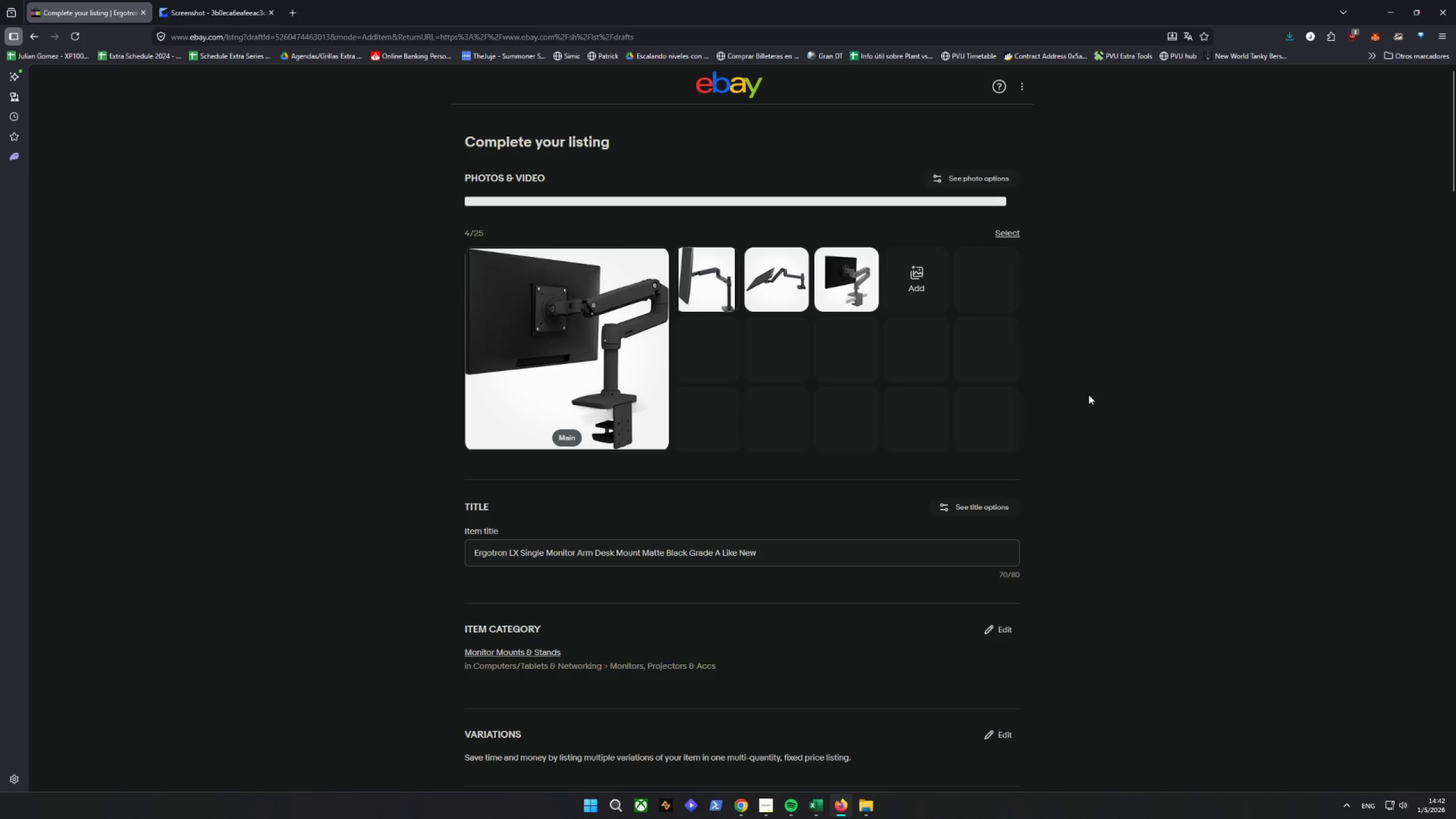 
wait(5.19)
 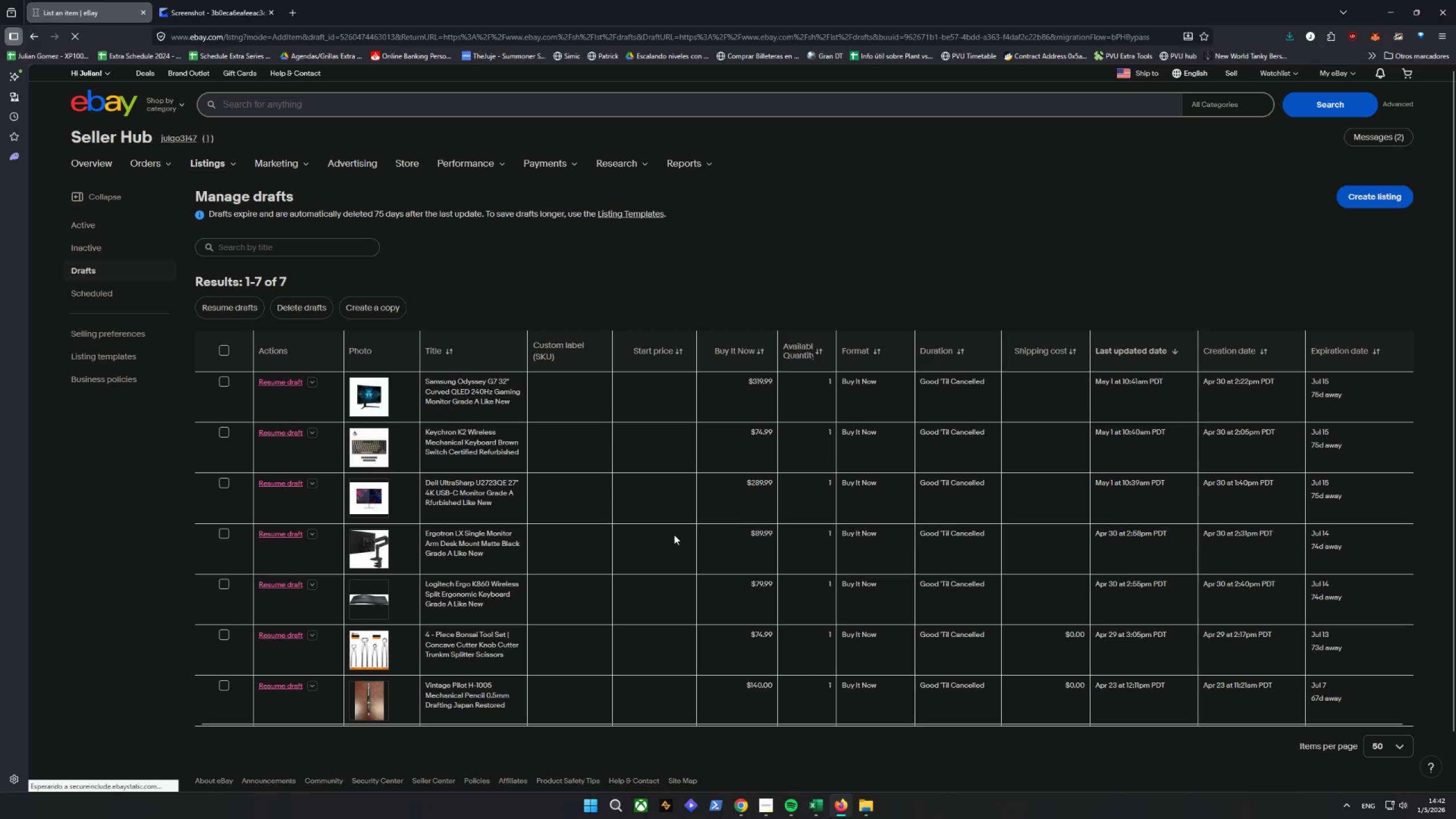 
scroll: coordinate [966, 542], scroll_direction: up, amount: 29.0
 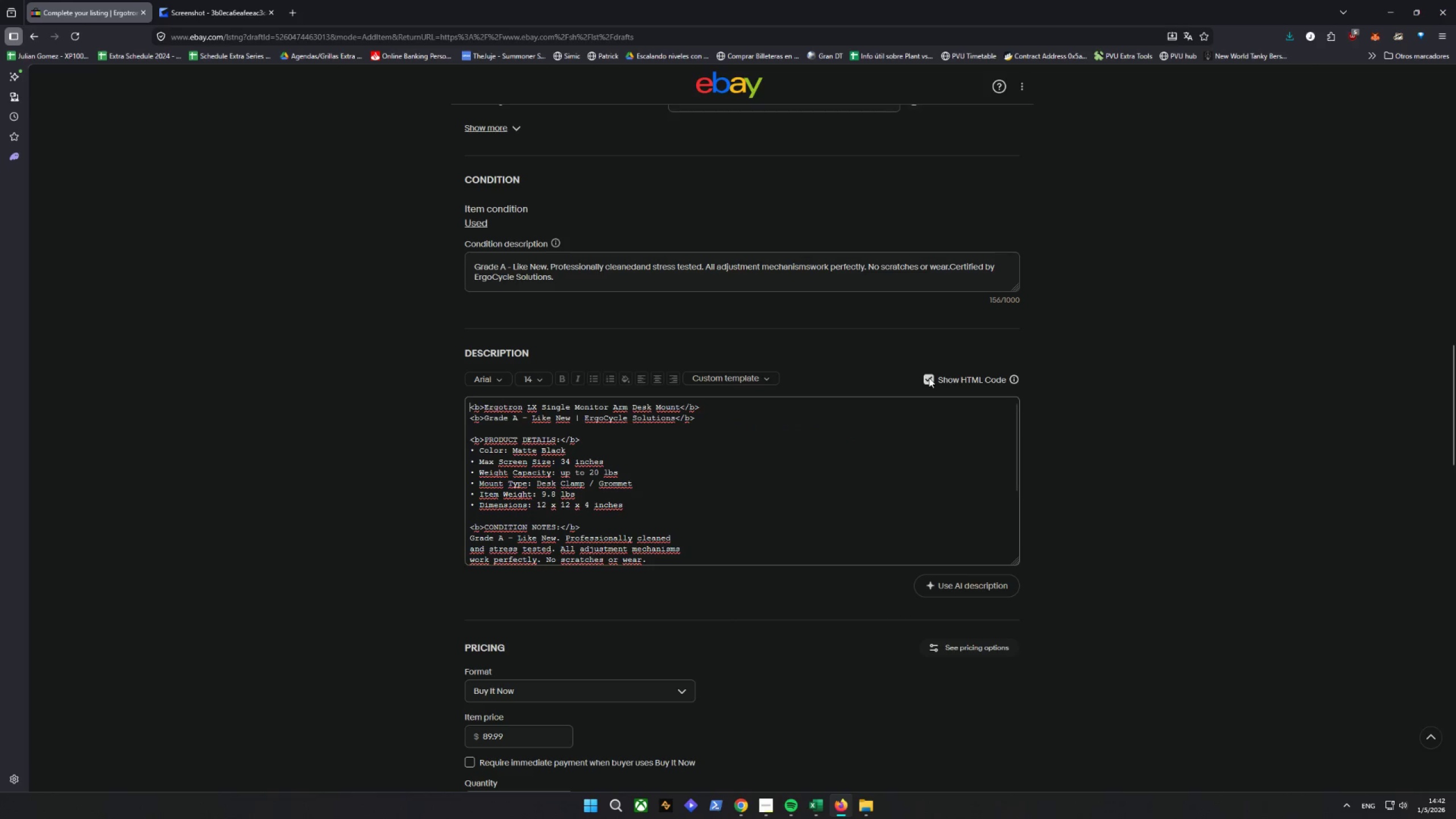 
left_click([750, 405])
 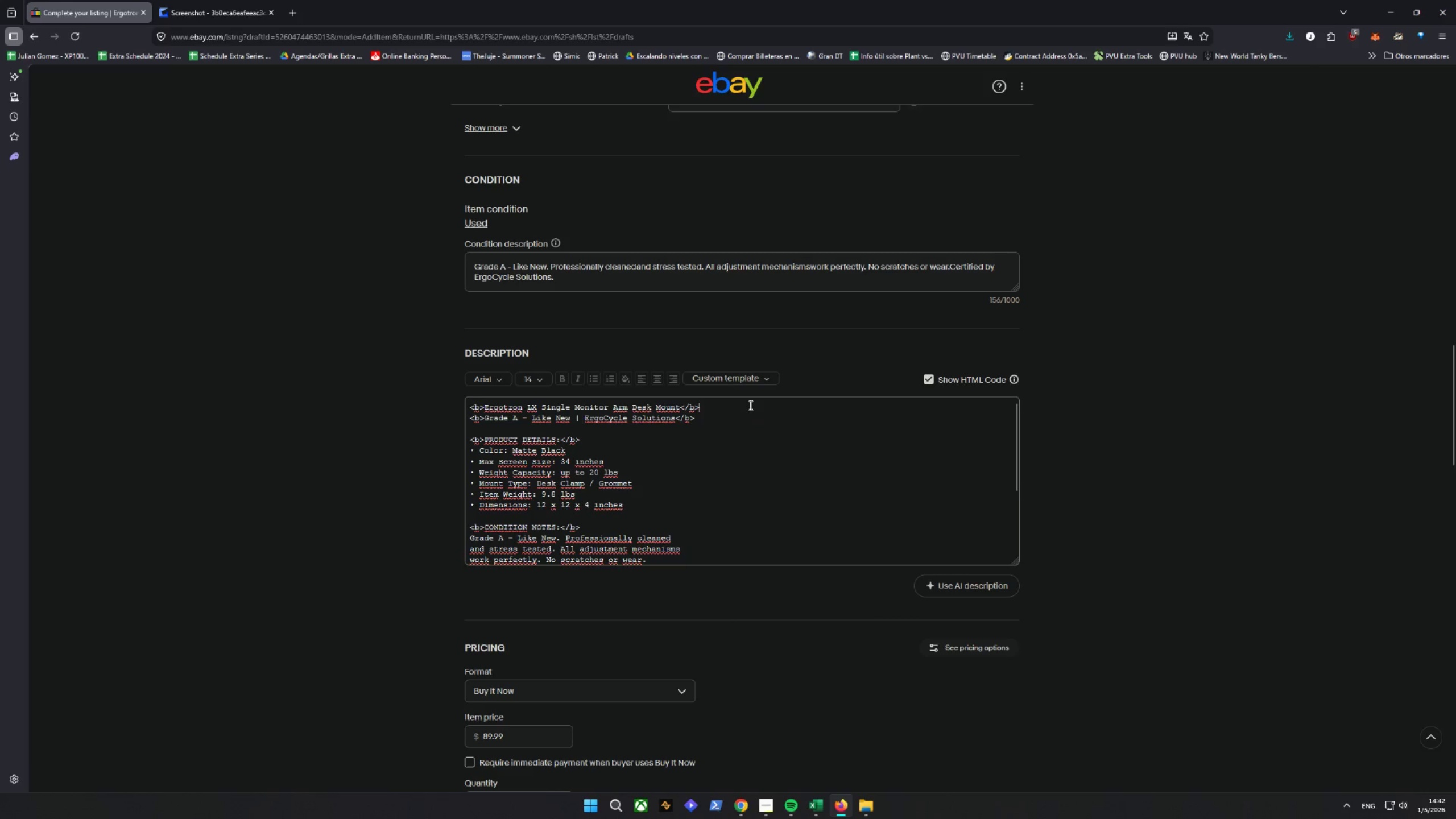 
key(Control+V)
 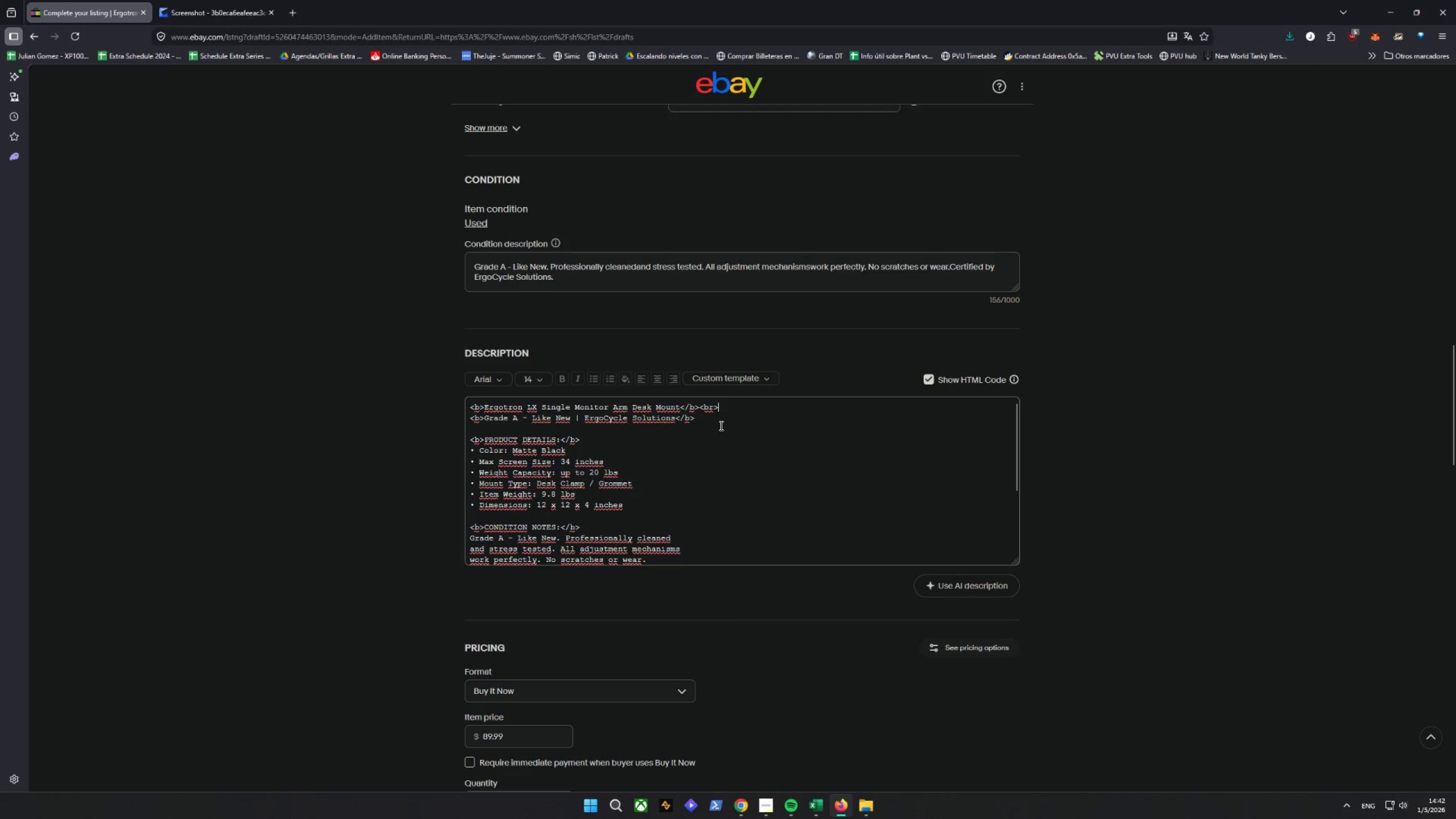 
left_click([718, 424])
 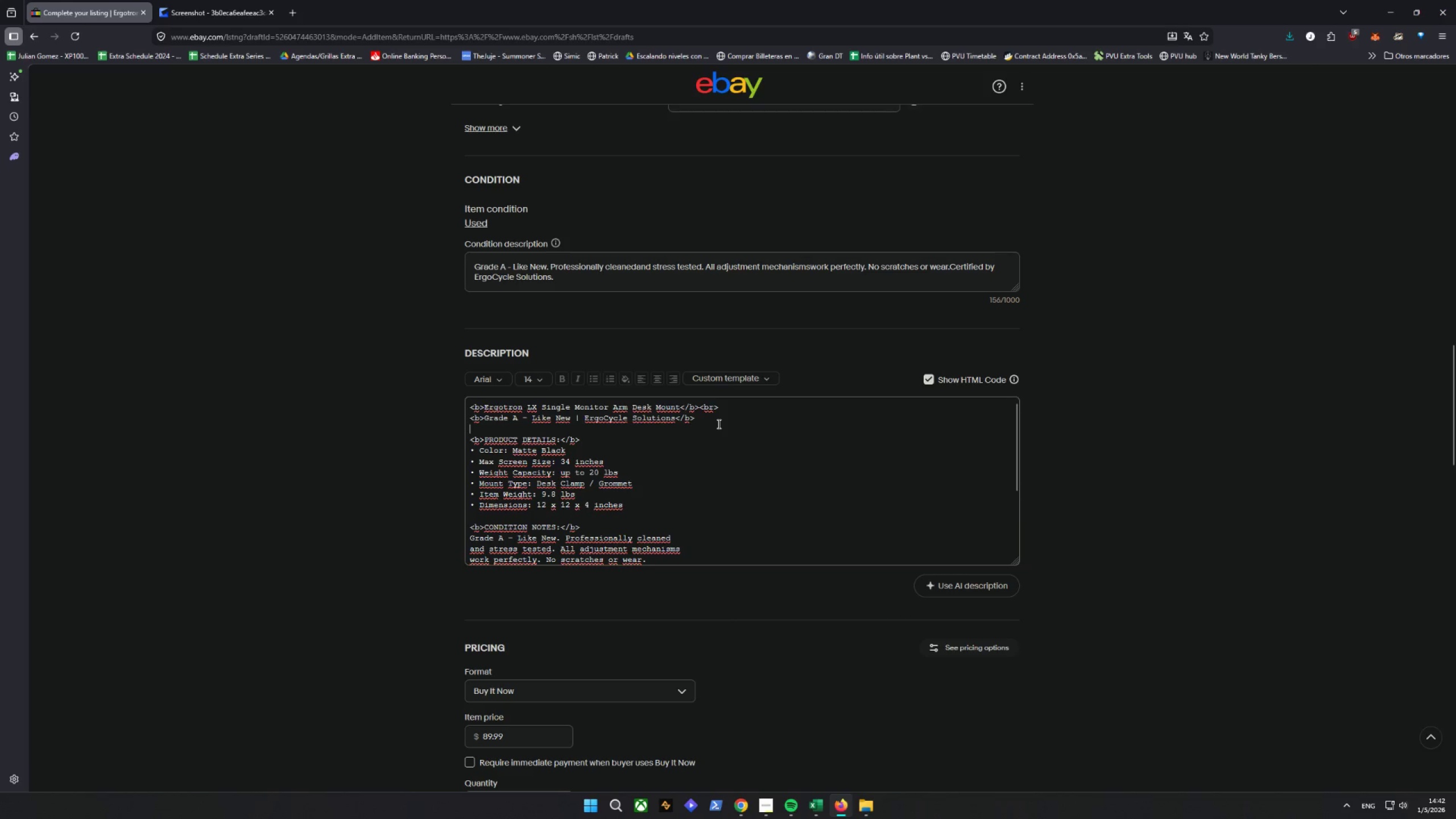 
key(Control+V)
 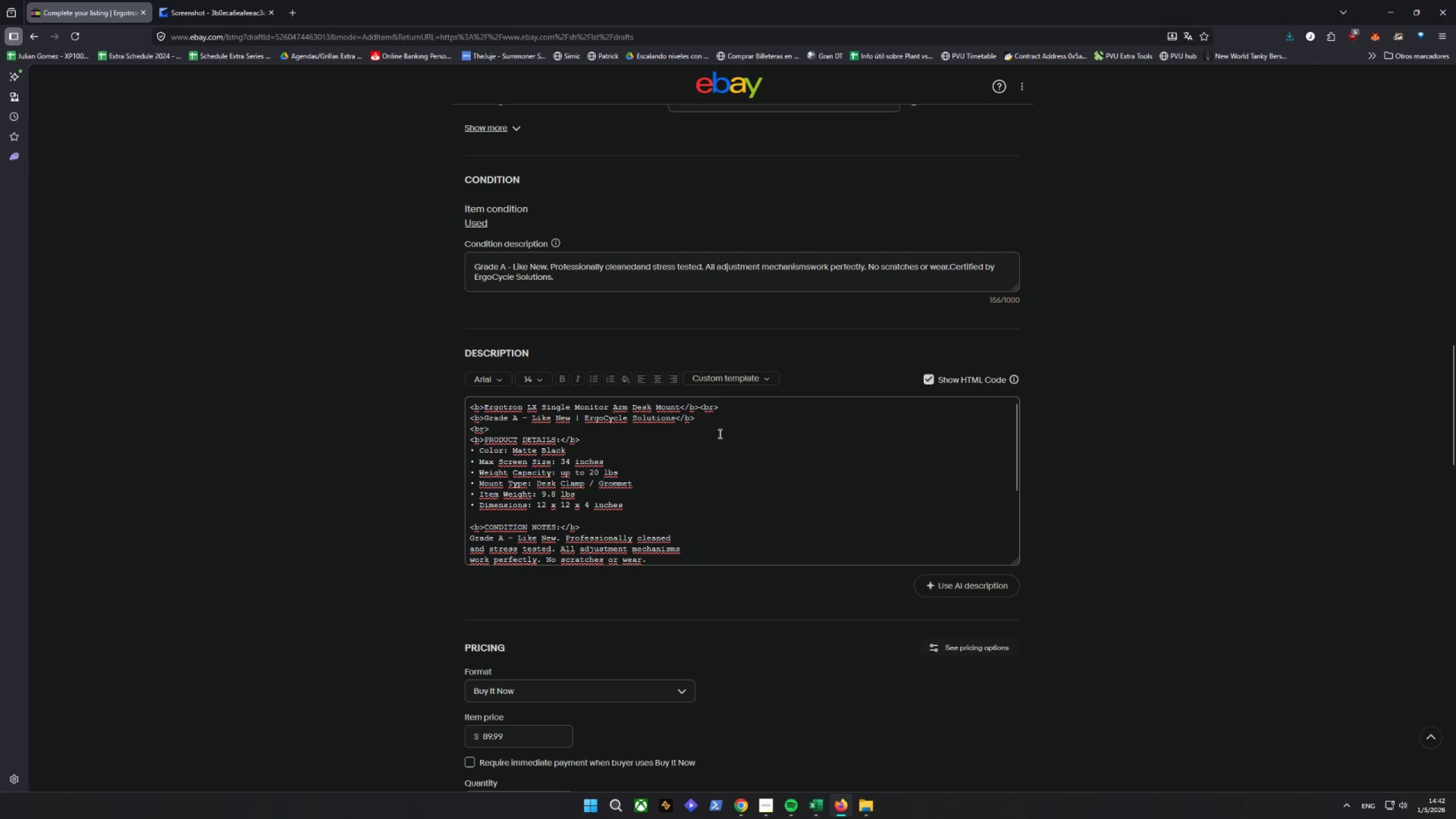 
key(Control+Z)
 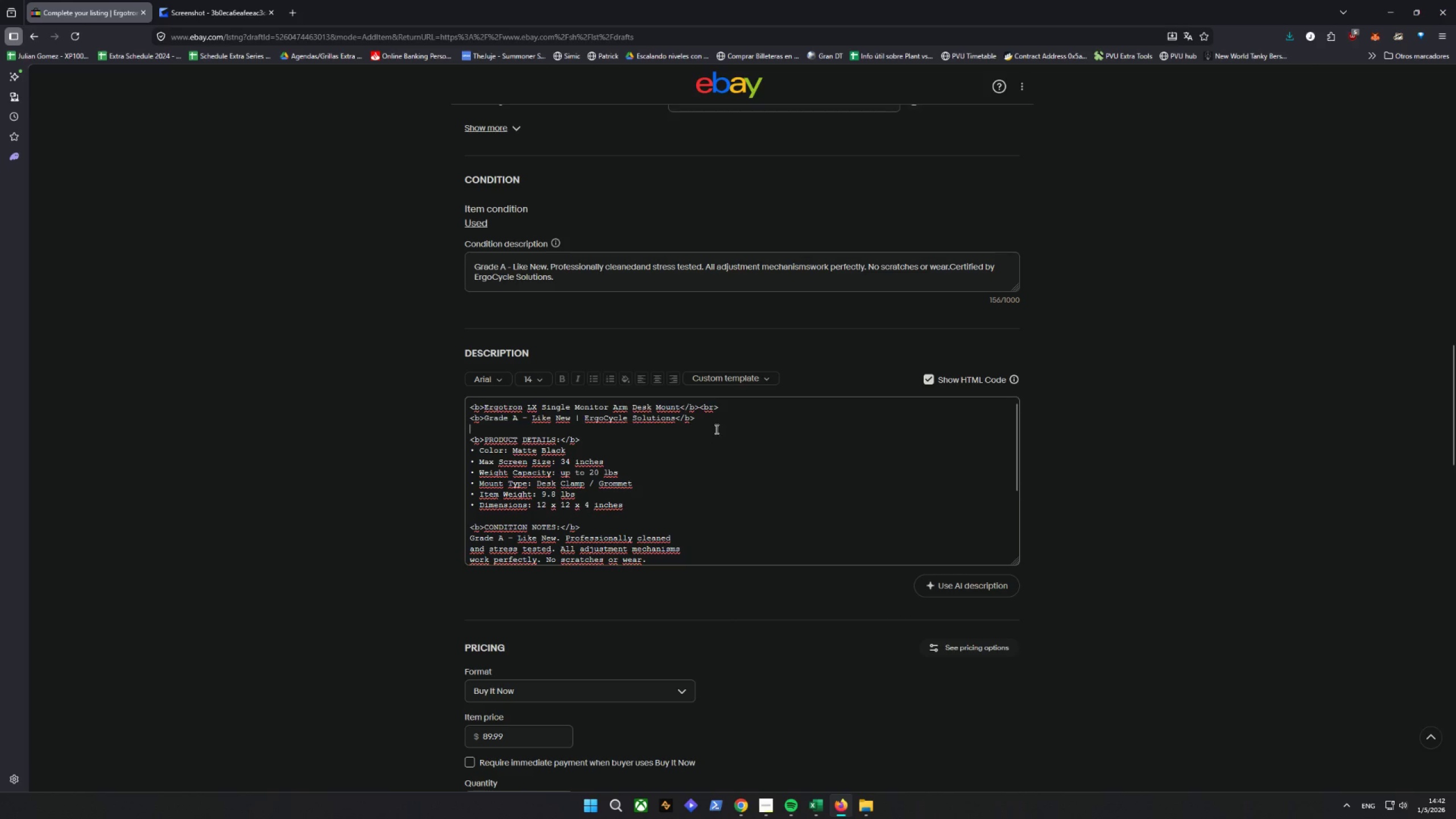 
left_click([713, 425])
 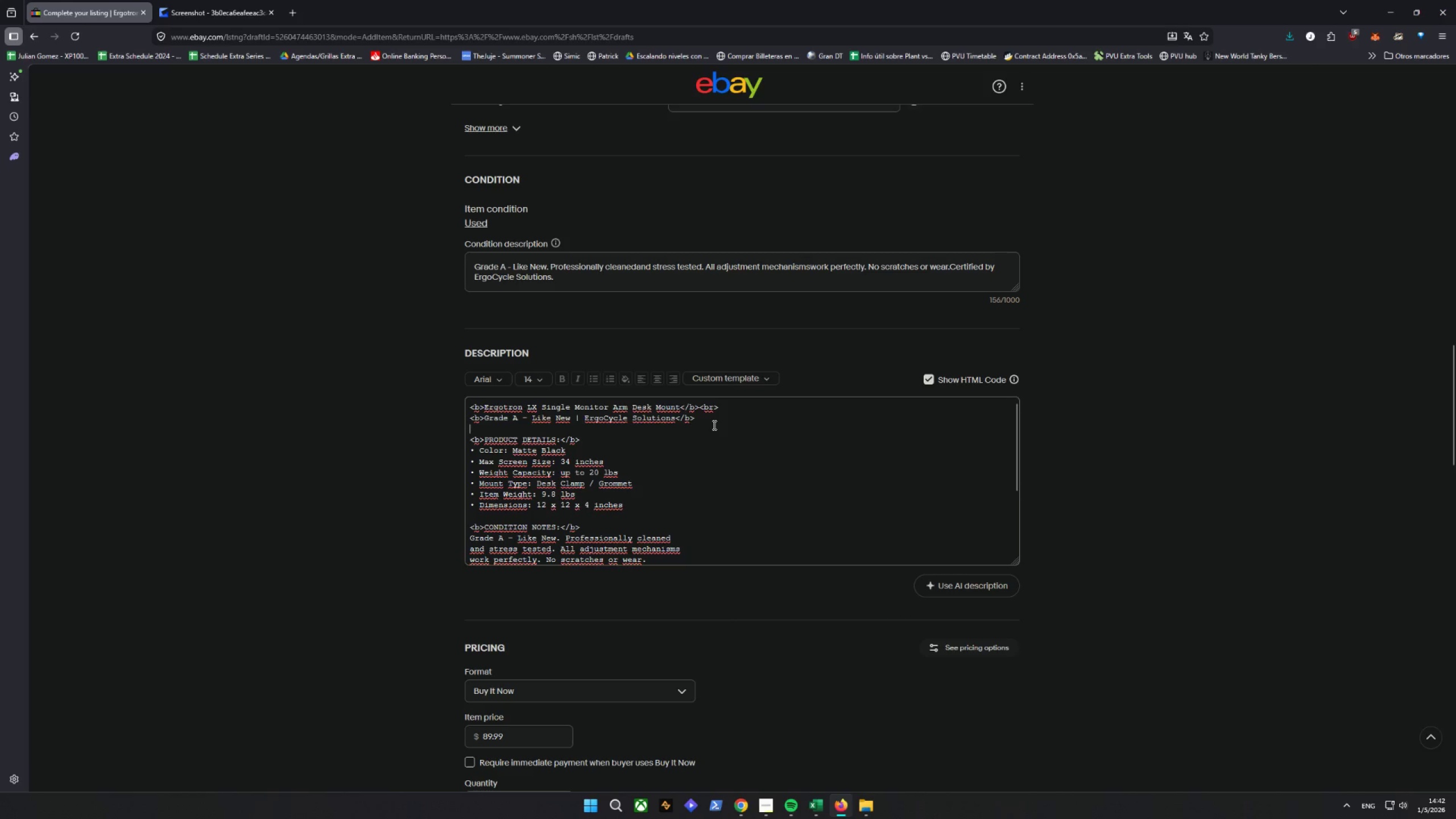 
hold_key(key=ControlLeft, duration=0.31)
 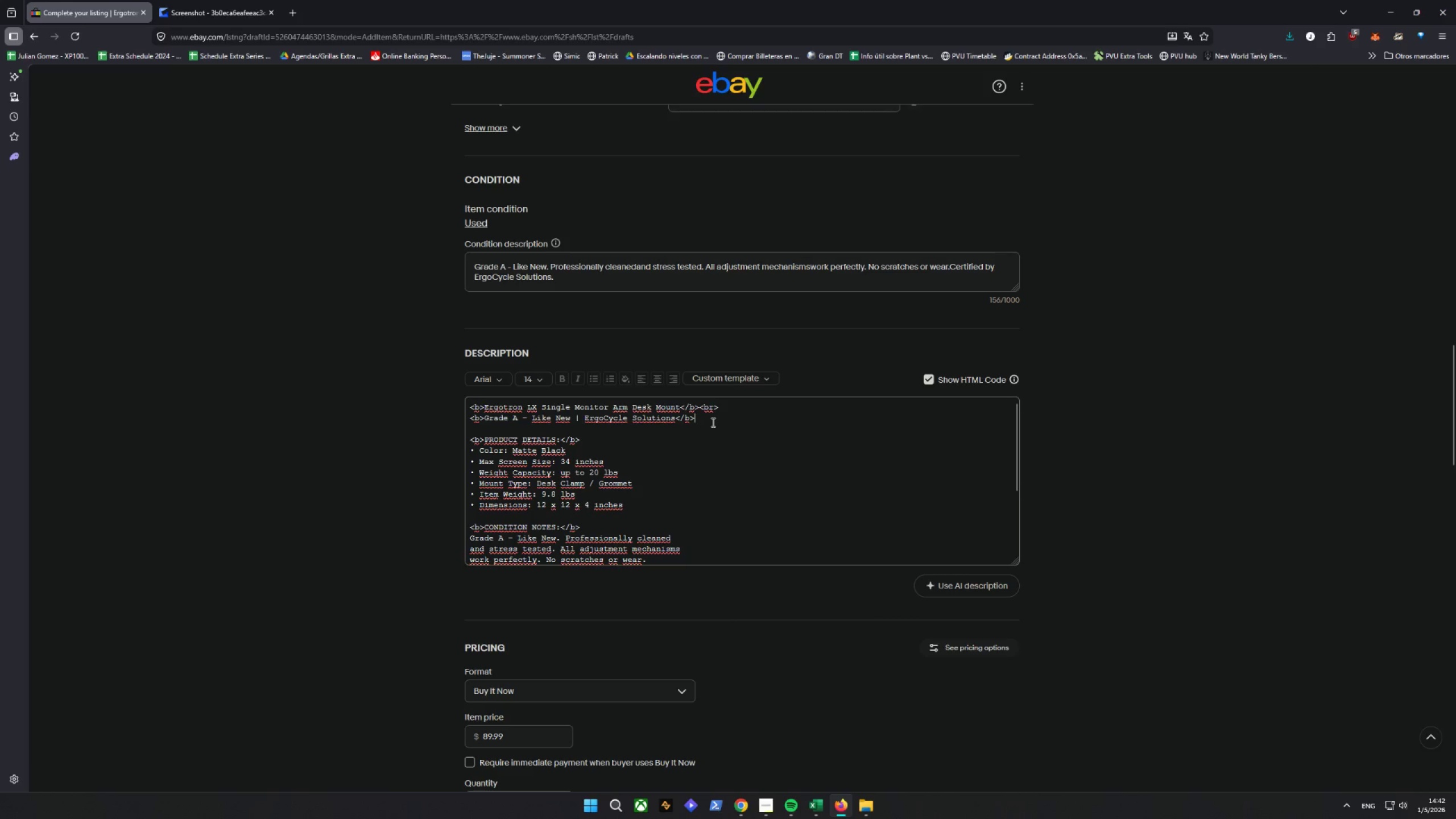 
left_click([712, 422])
 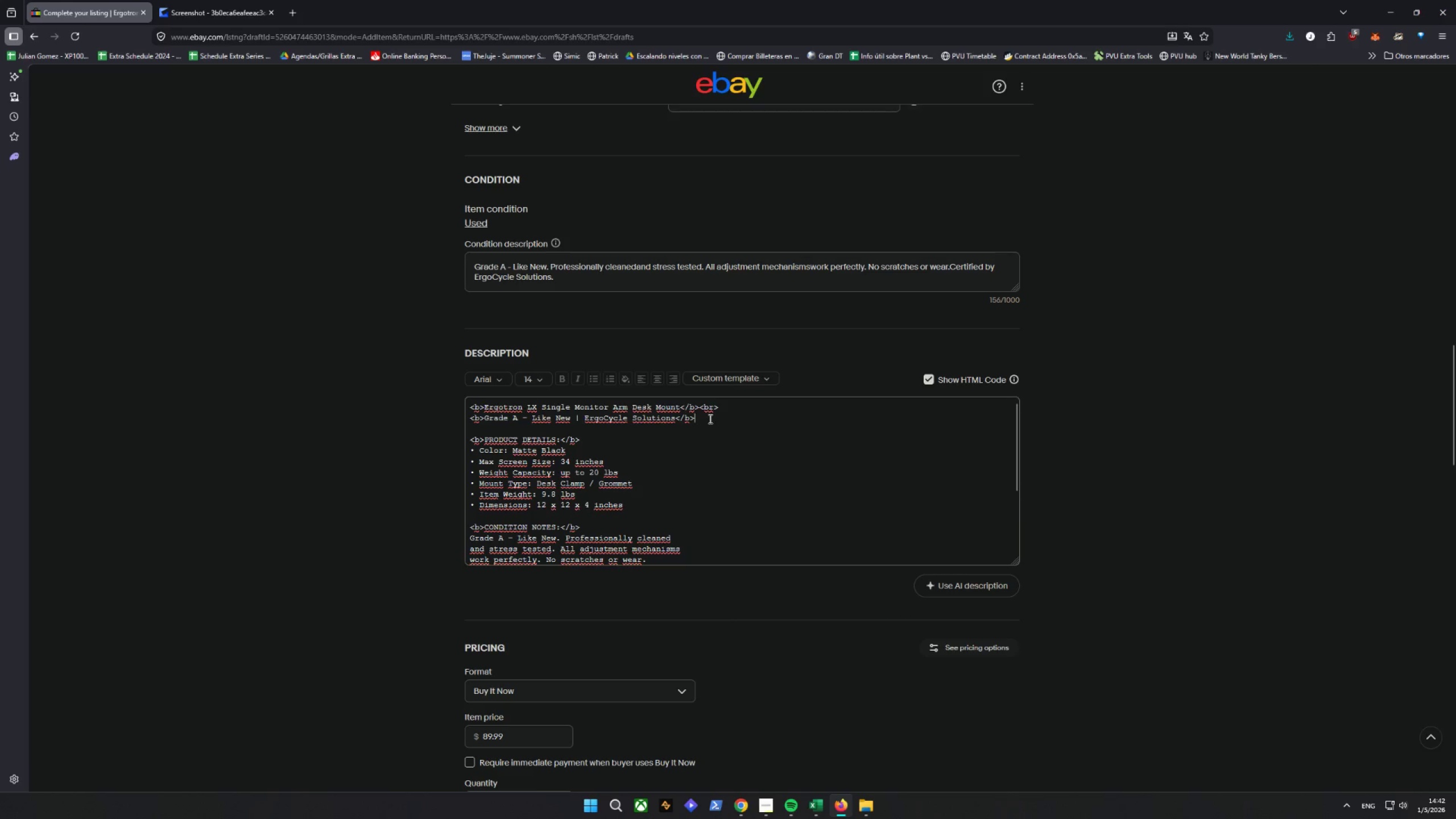 
key(Control+V)
 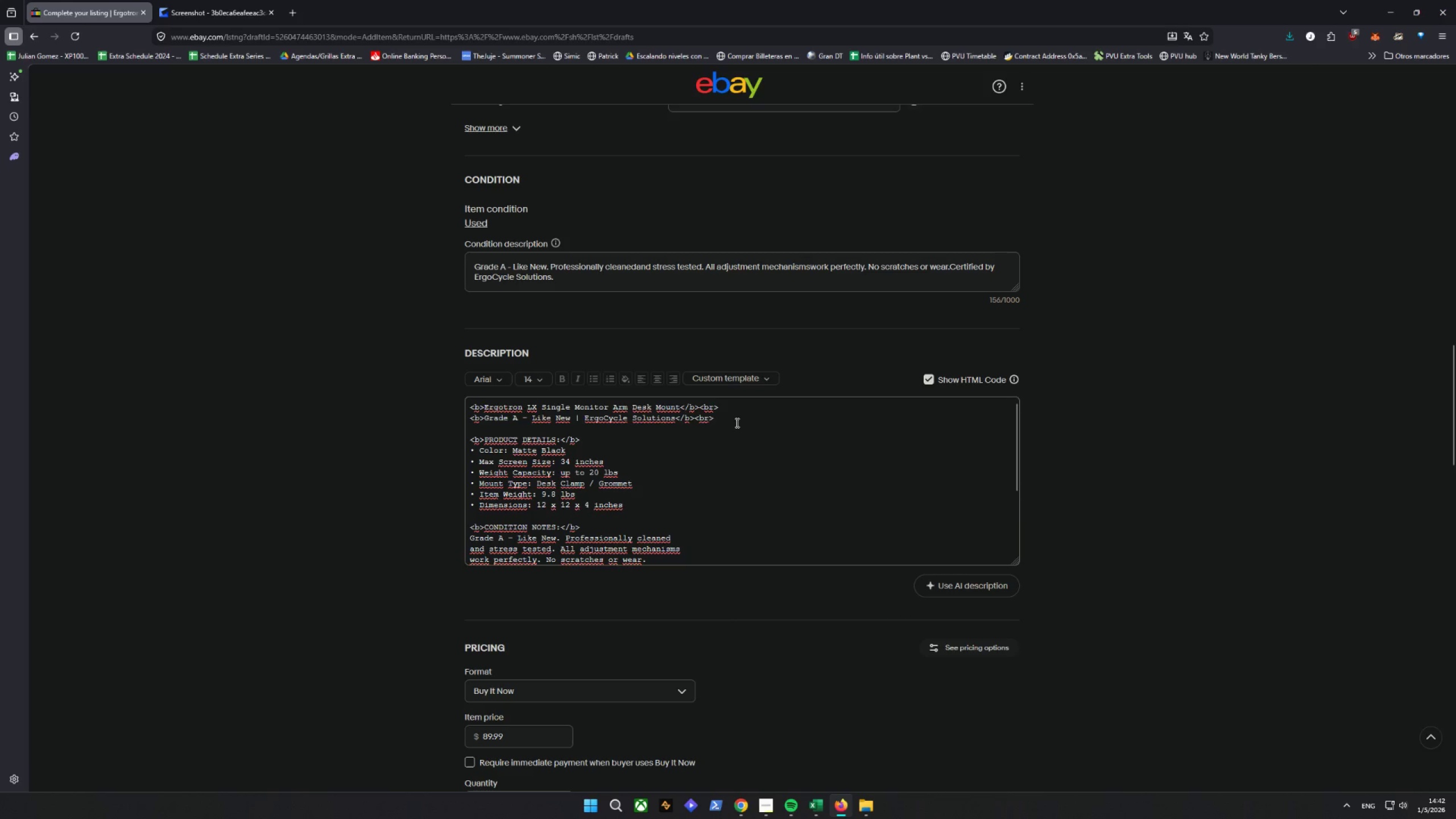 
key(Control+V)
 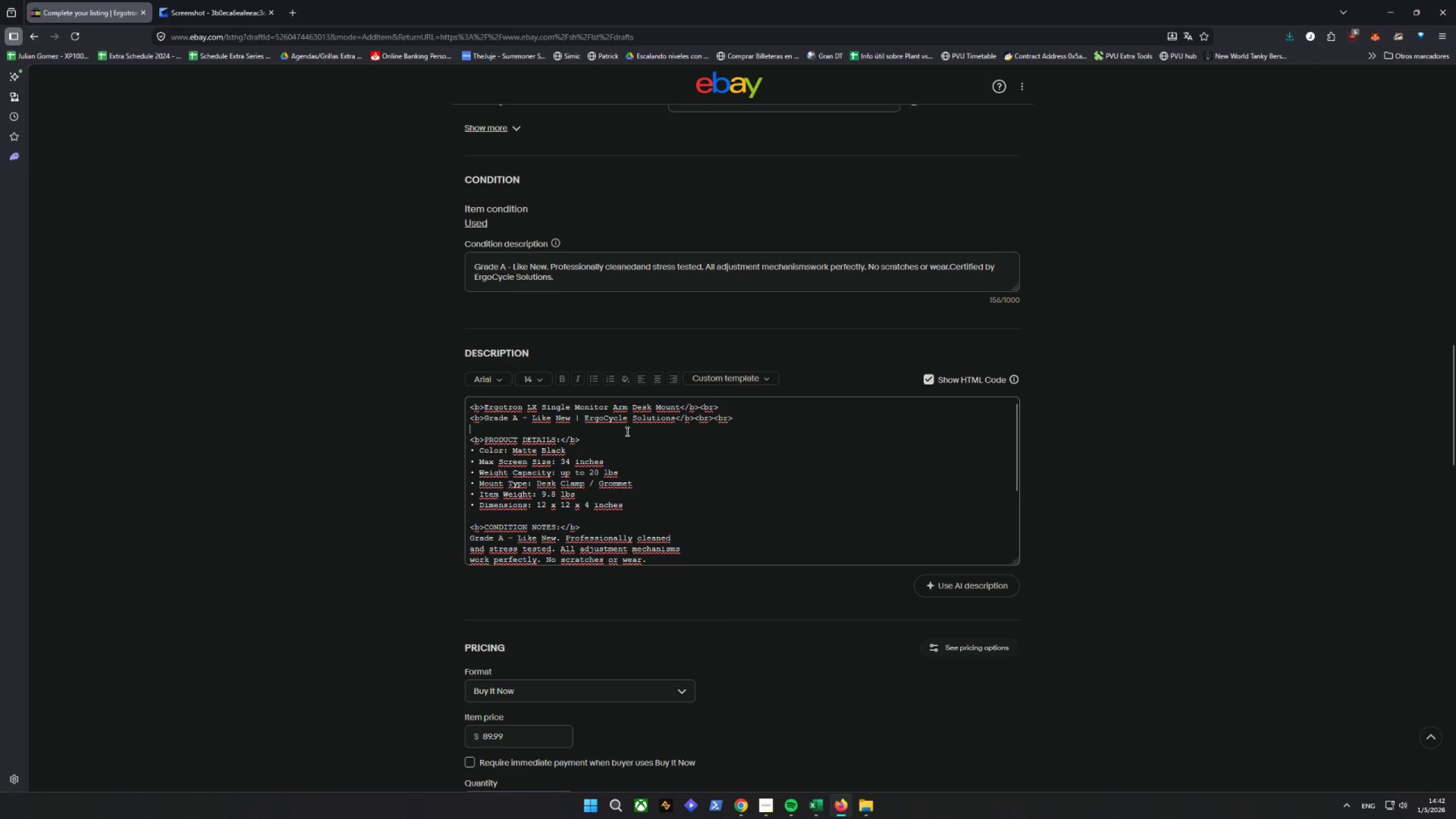 
double_click([627, 442])
 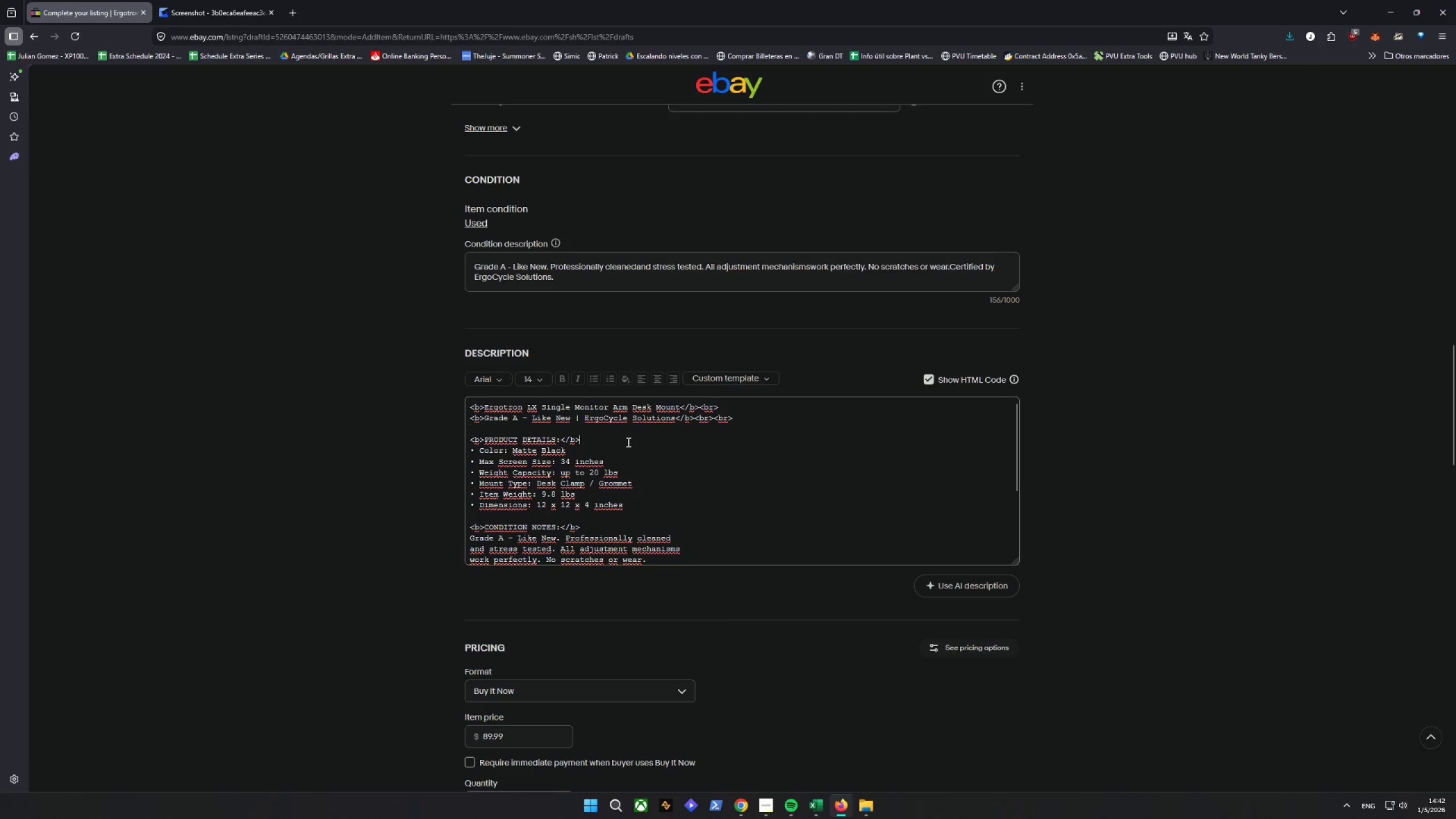 
key(Control+V)
 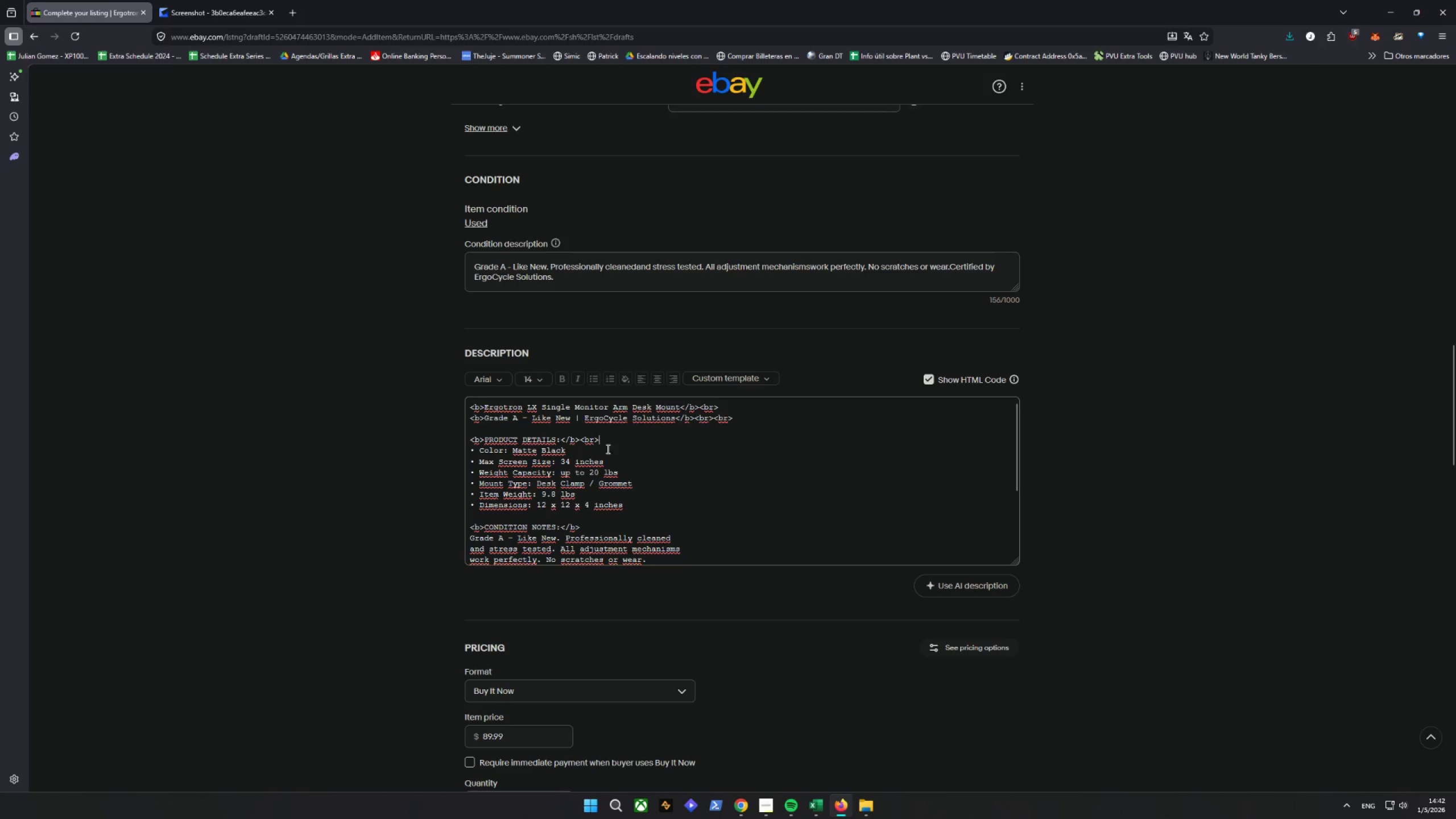 
left_click([601, 449])
 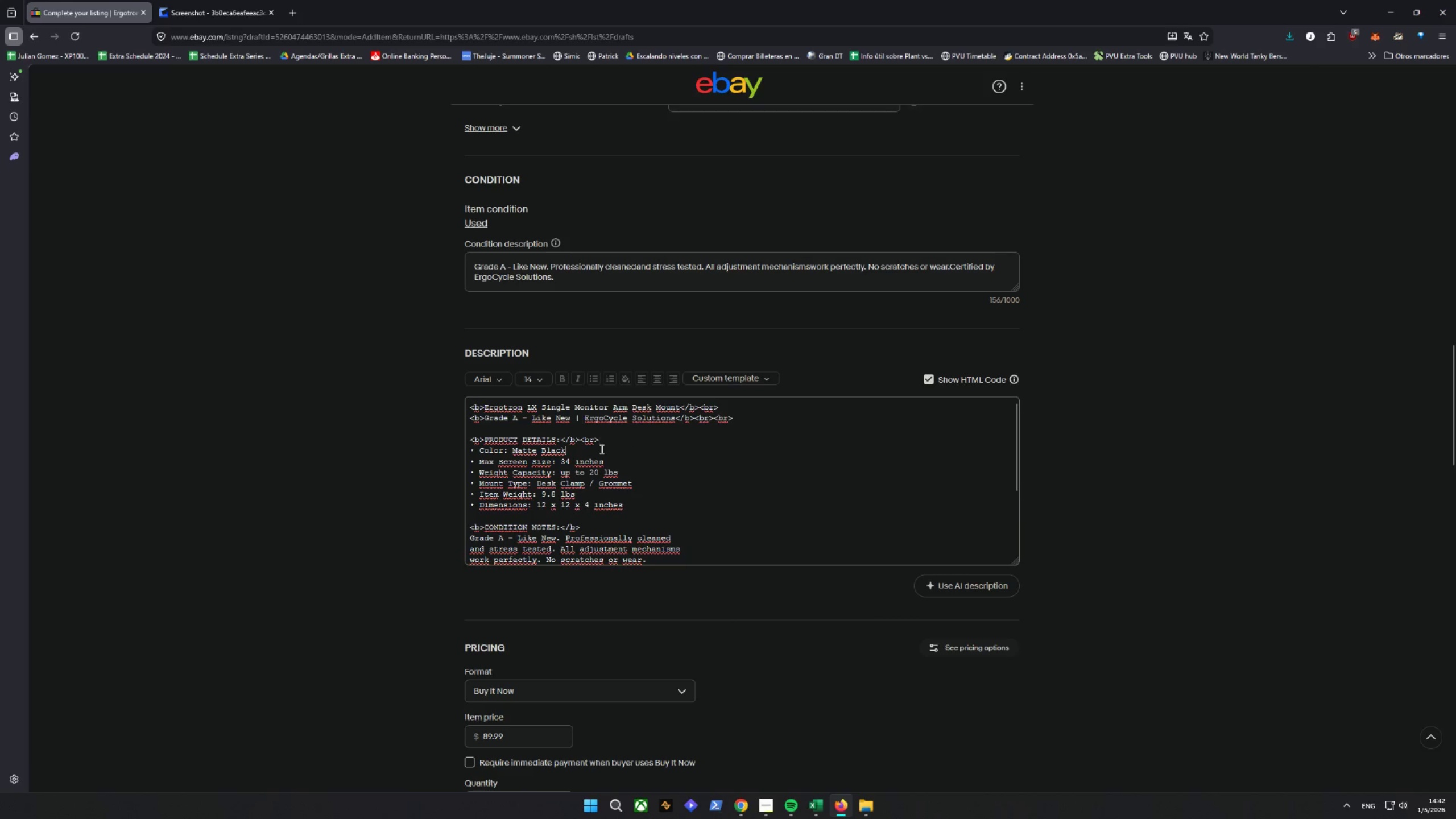 
key(Control+V)
 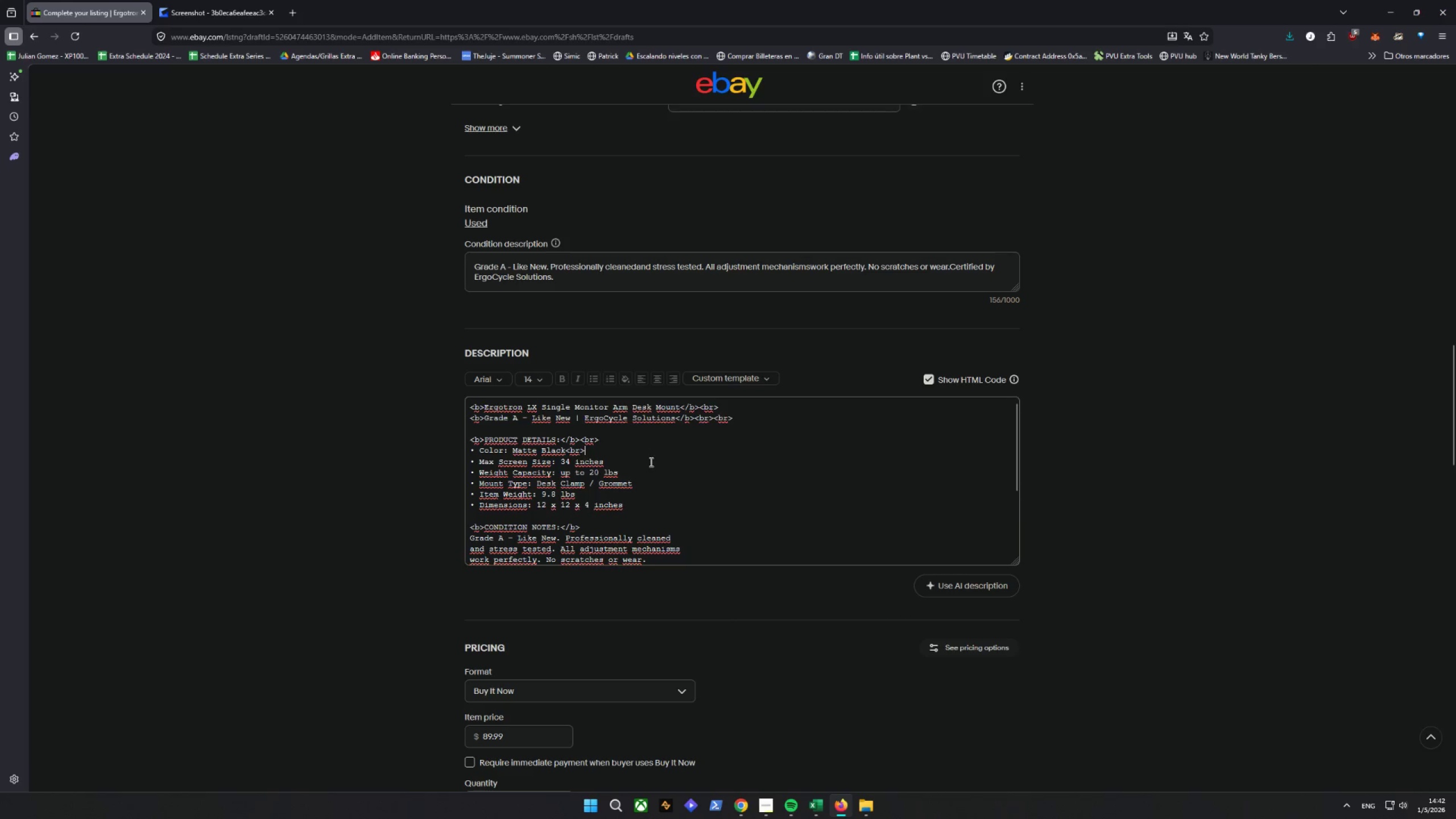 
left_click([650, 462])
 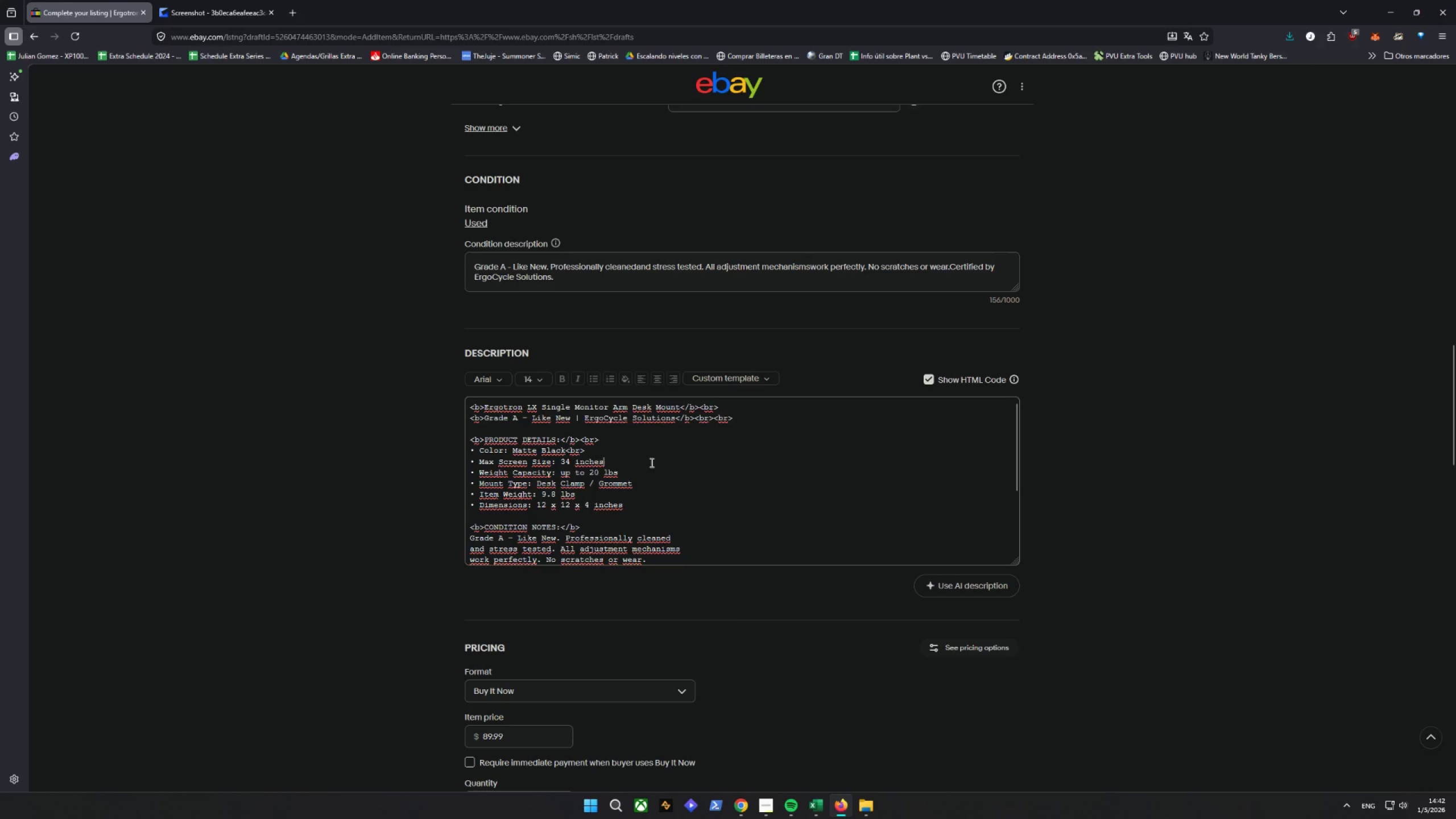 
key(Control+V)
 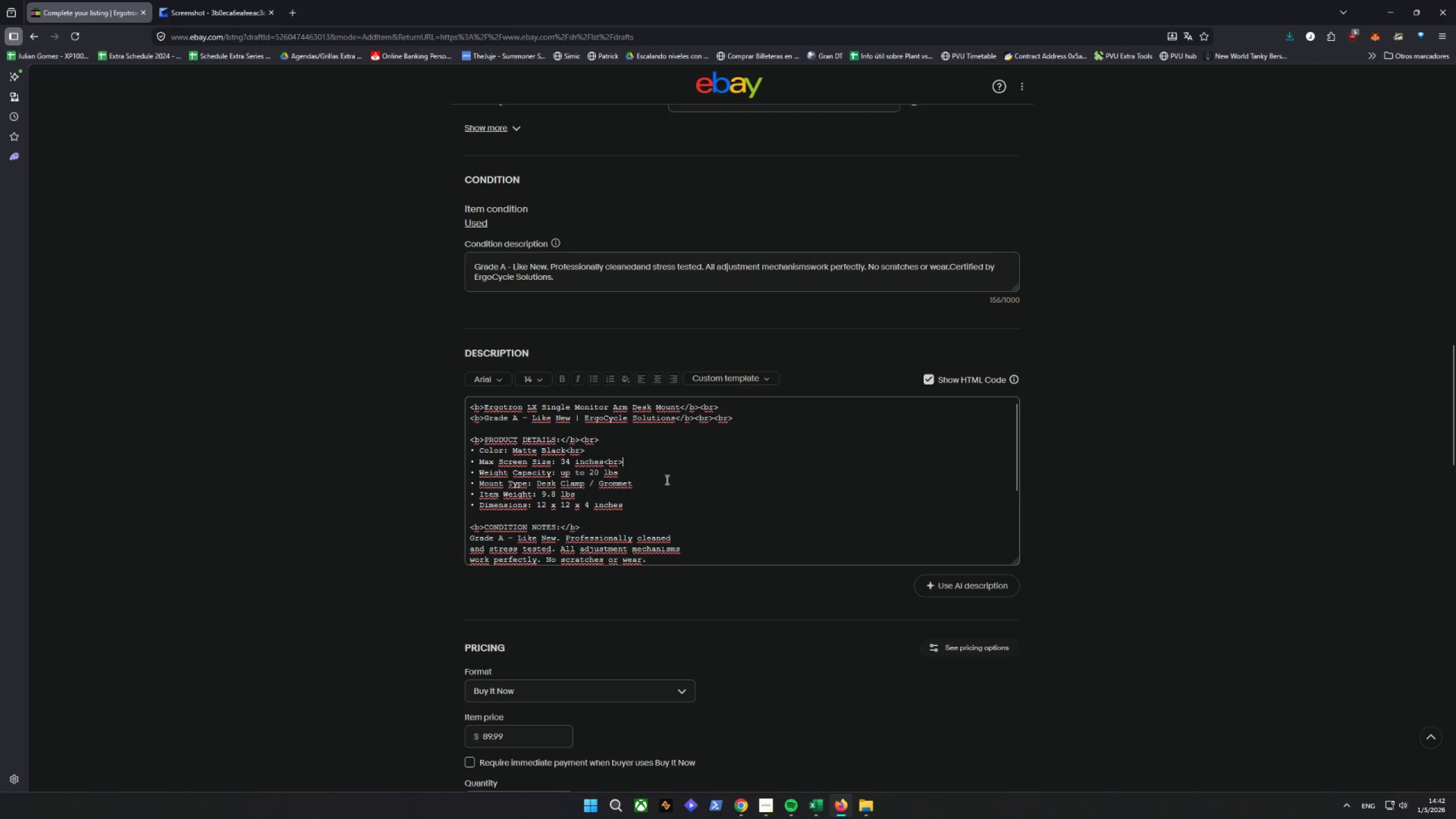 
left_click([662, 472])
 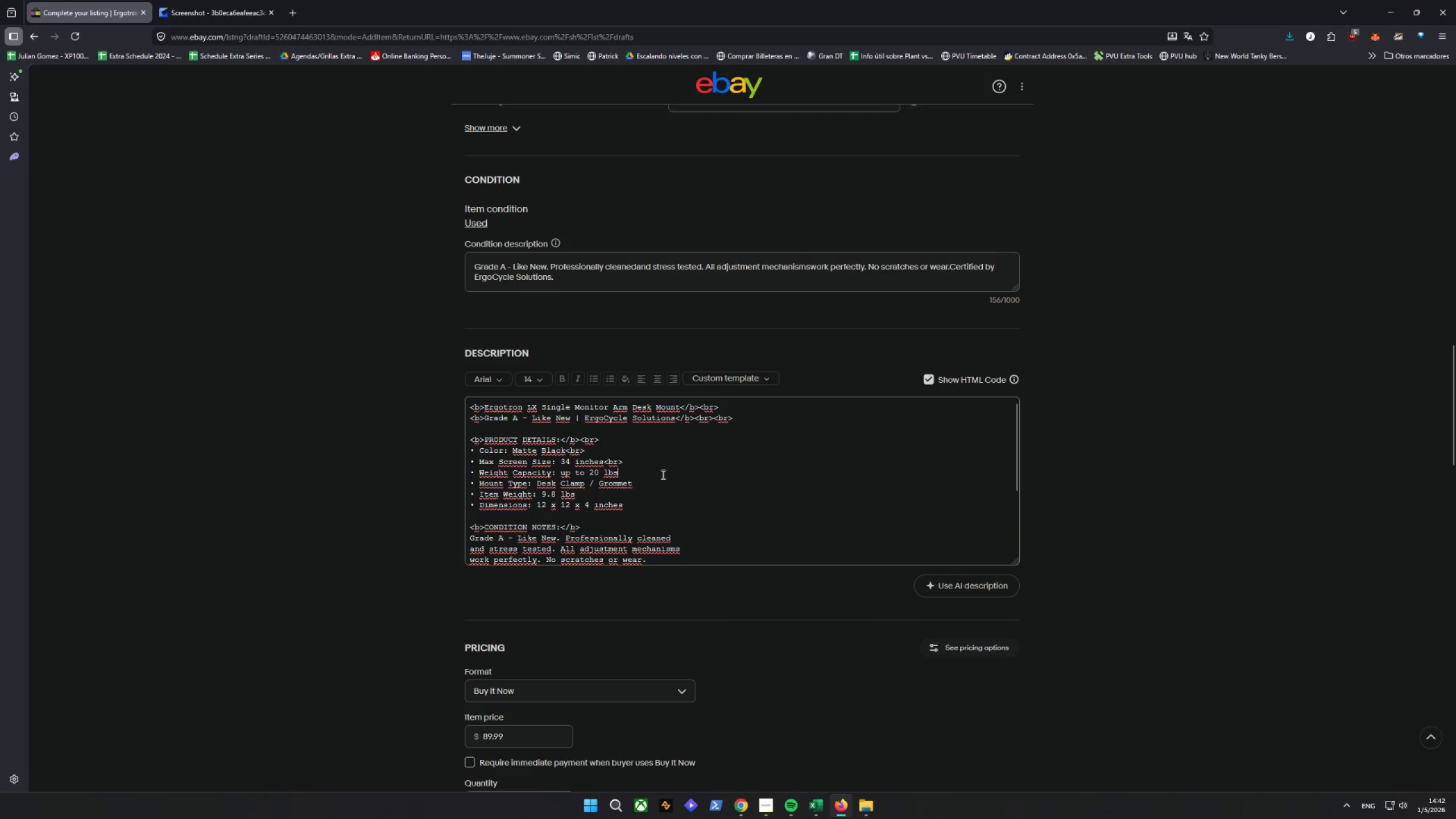 
key(Control+V)
 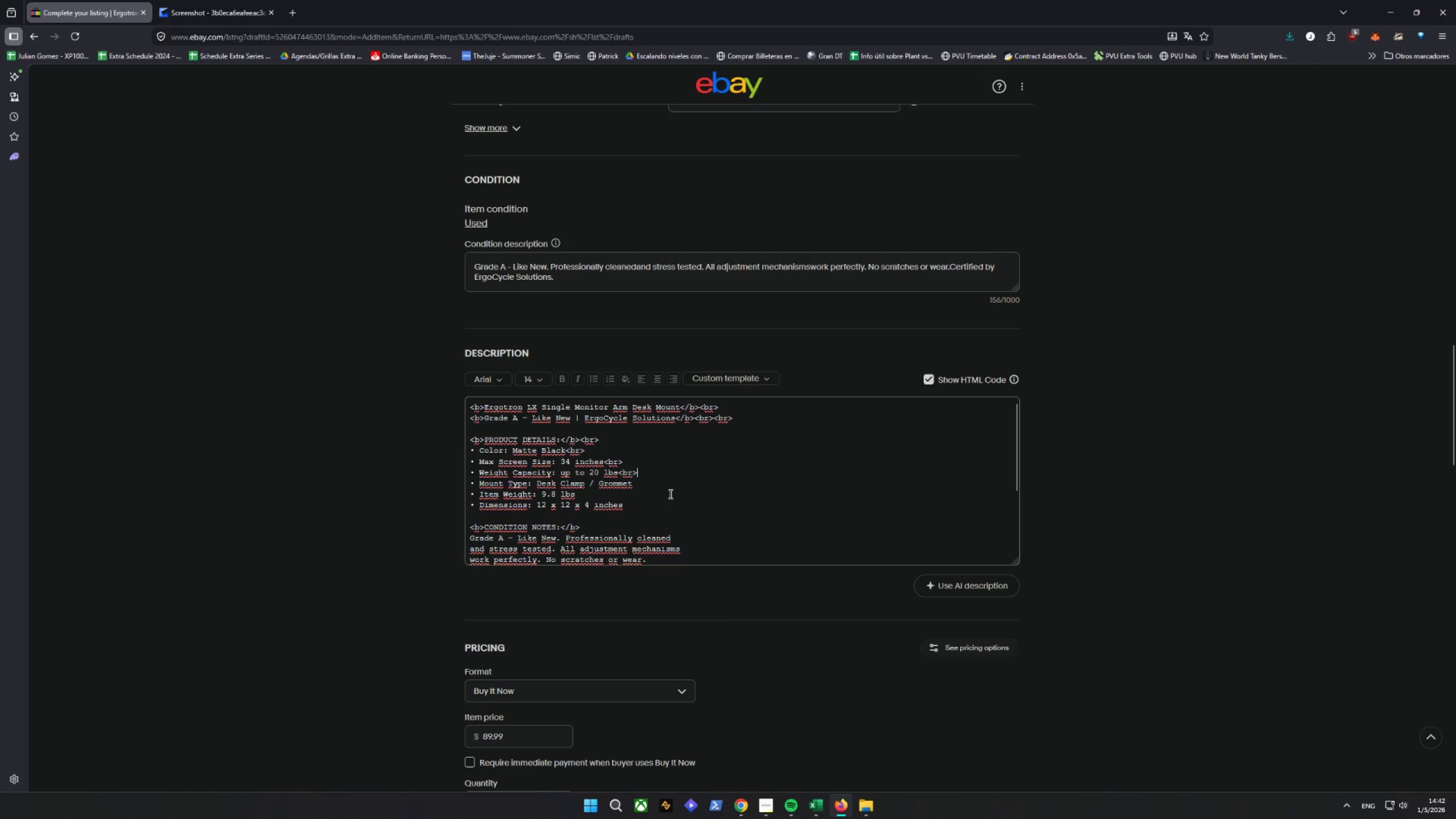 
left_click([668, 489])
 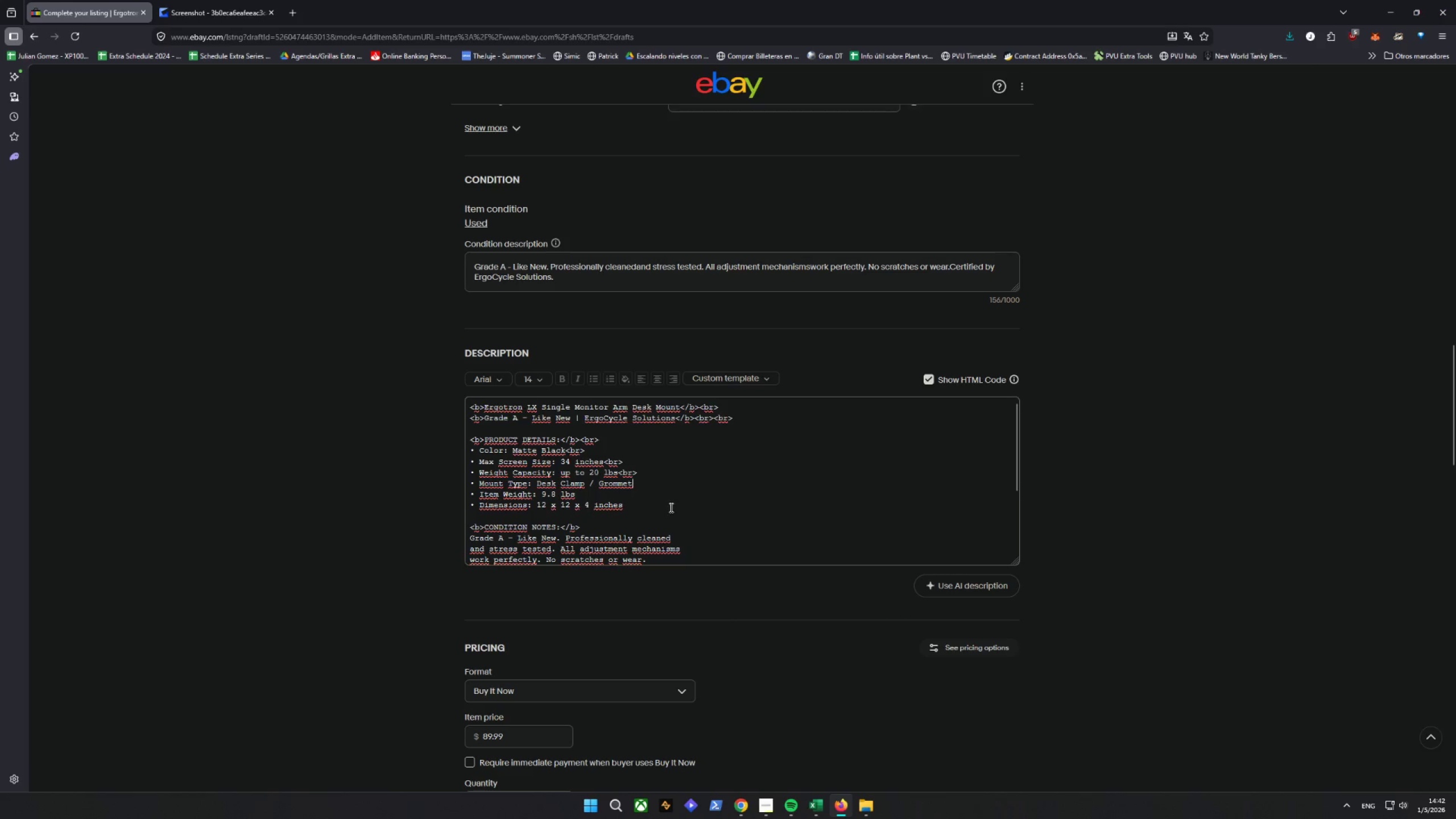 
key(Control+V)
 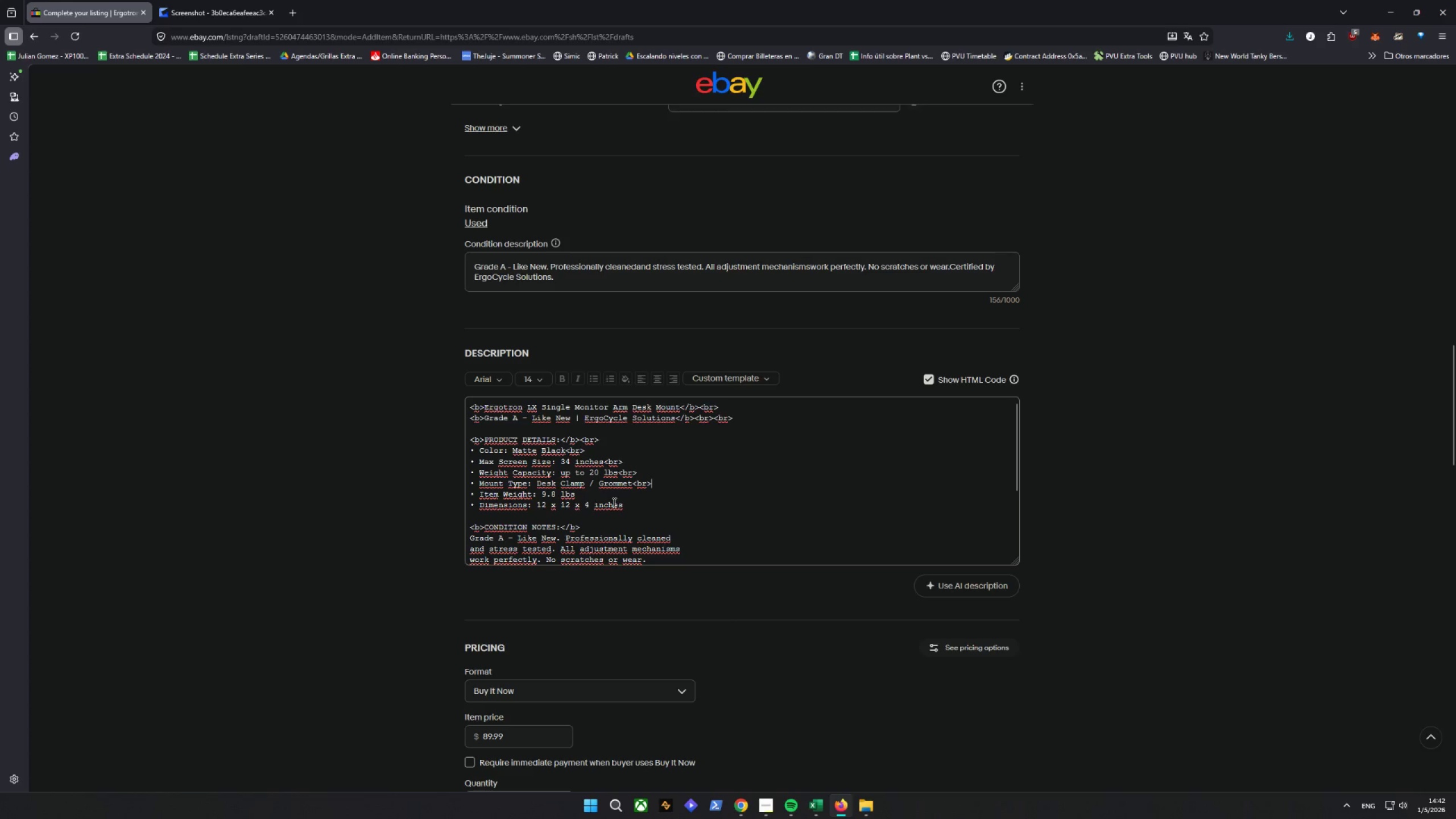 
left_click([608, 495])
 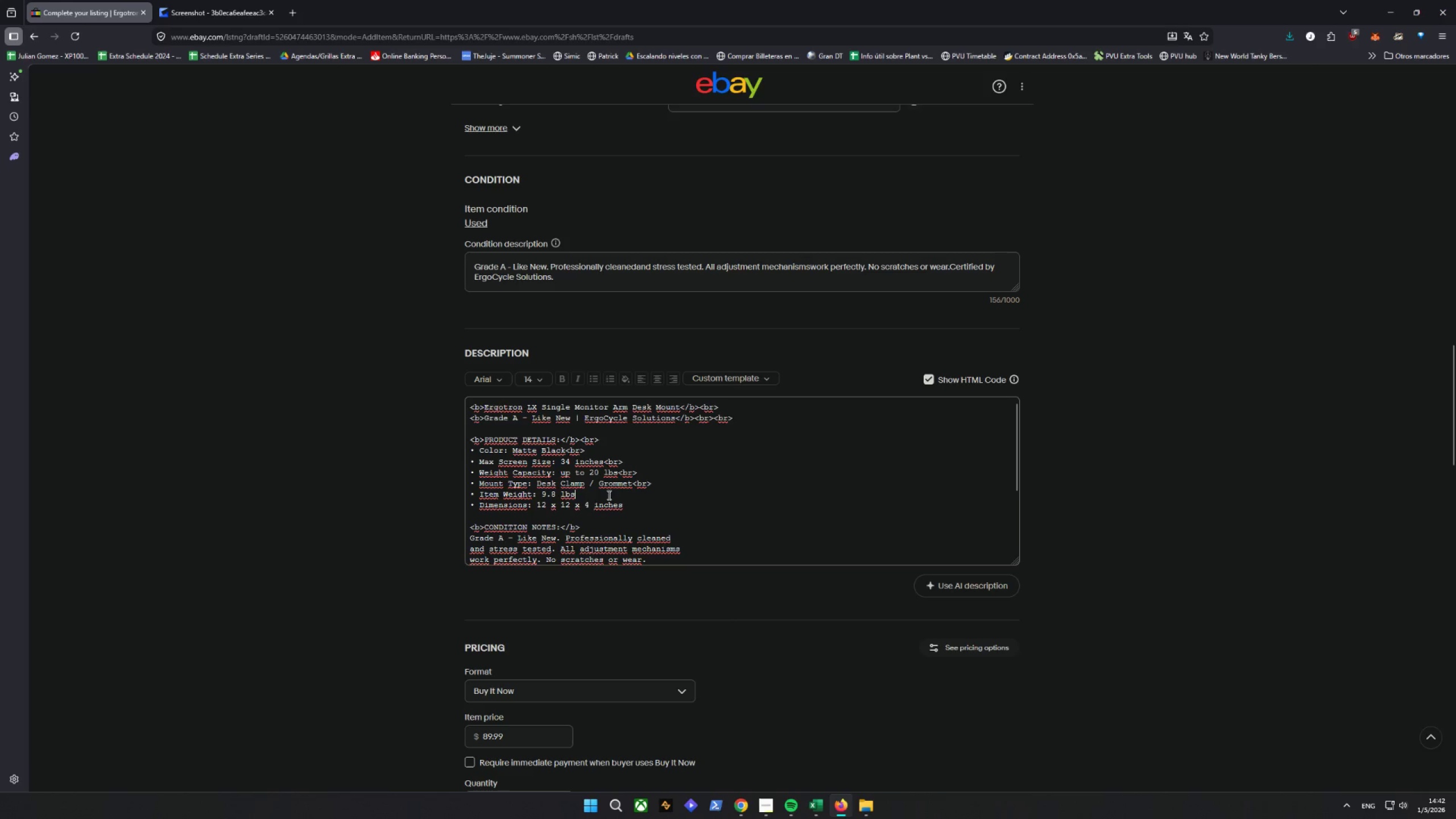 
key(Control+V)
 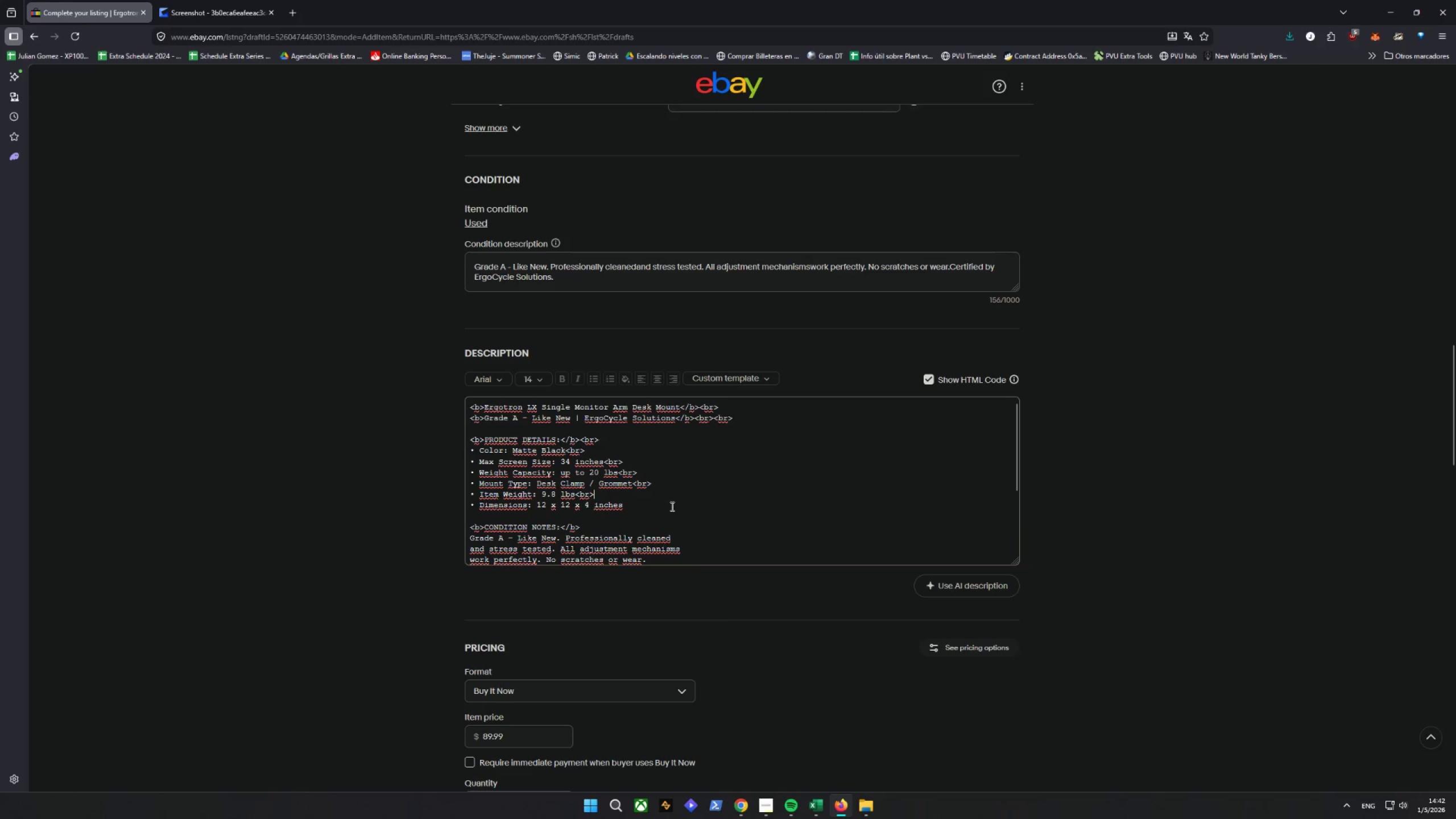 
double_click([671, 505])
 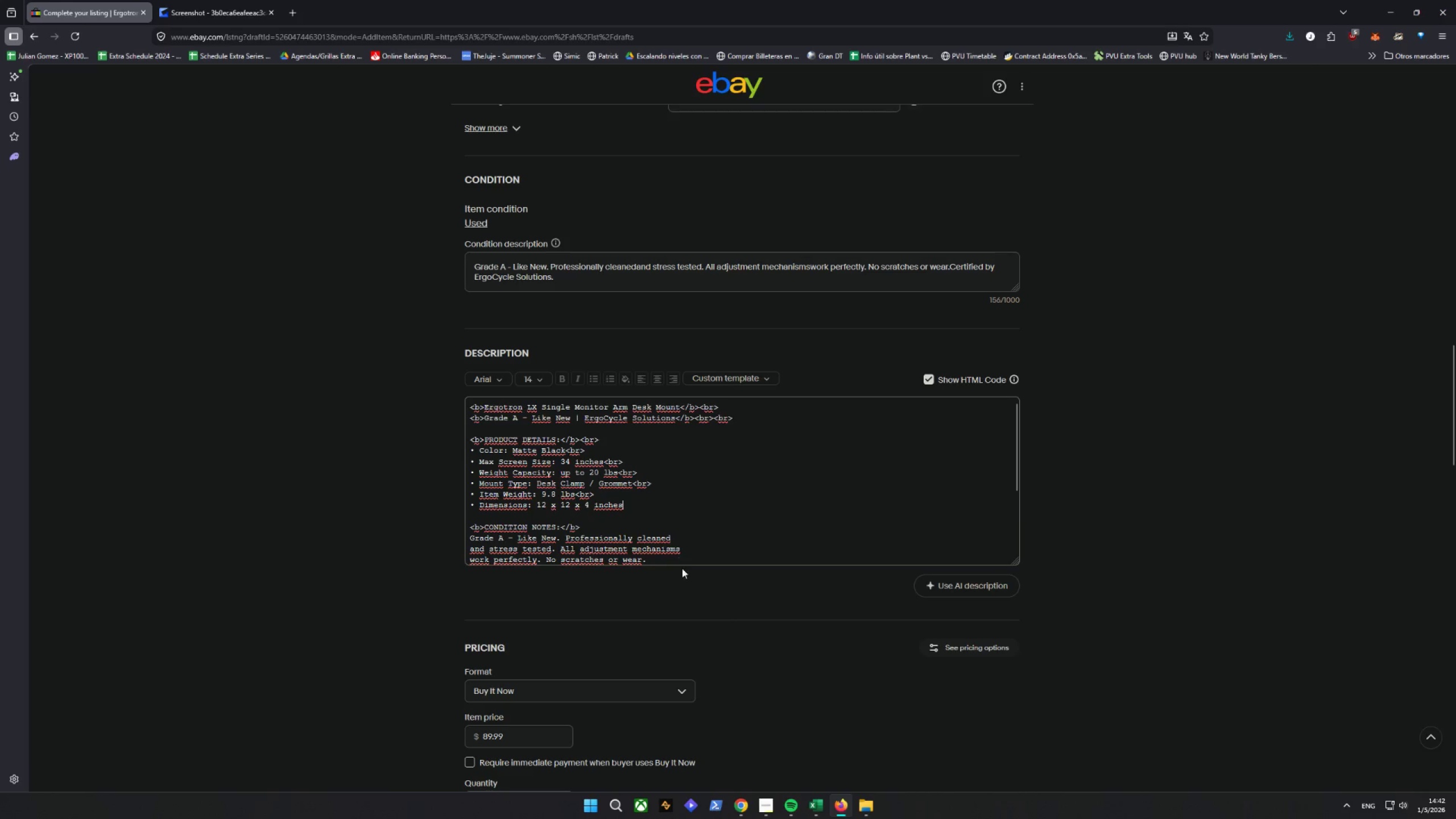 
key(Control+V)
 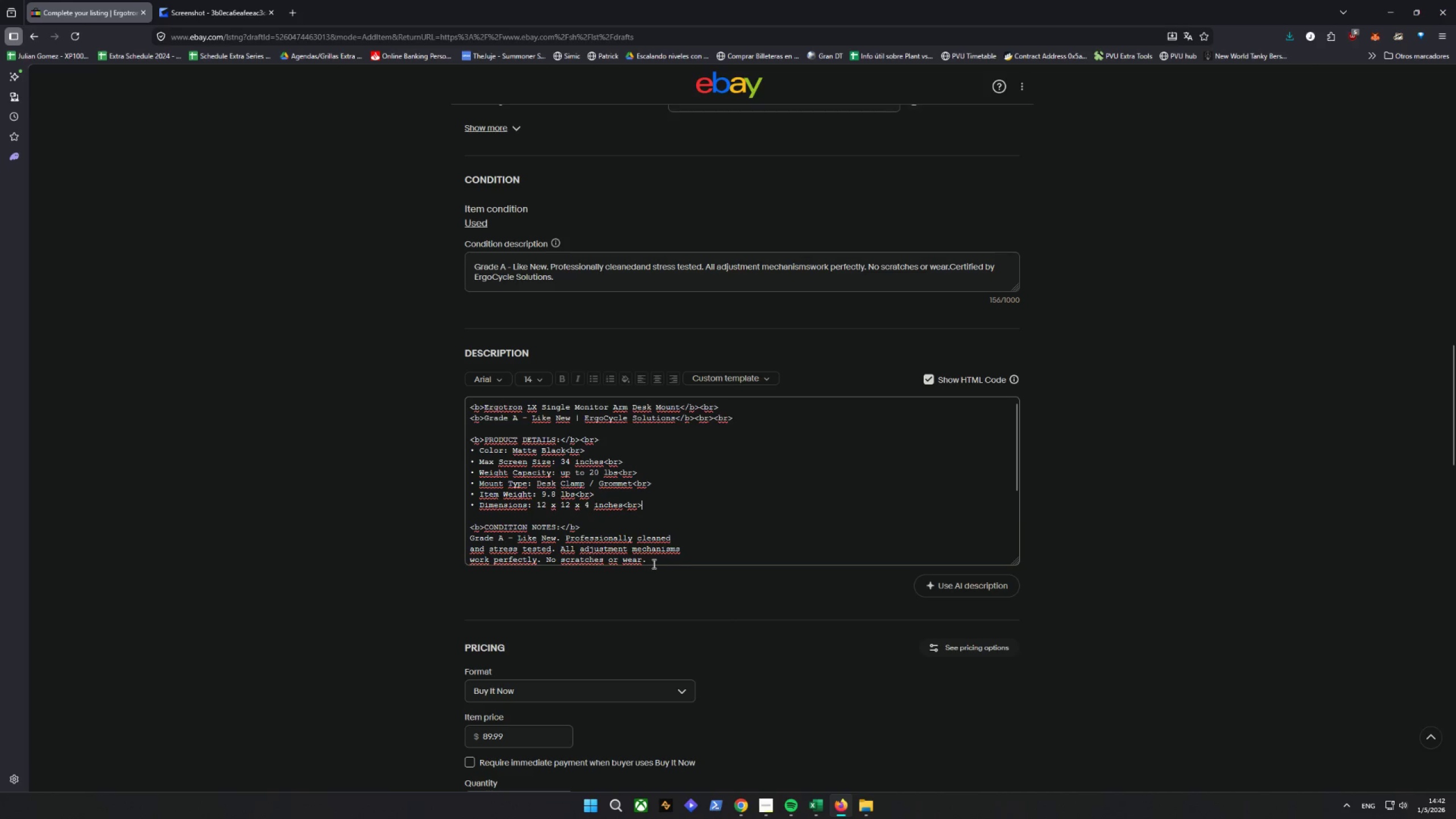 
key(Control+V)
 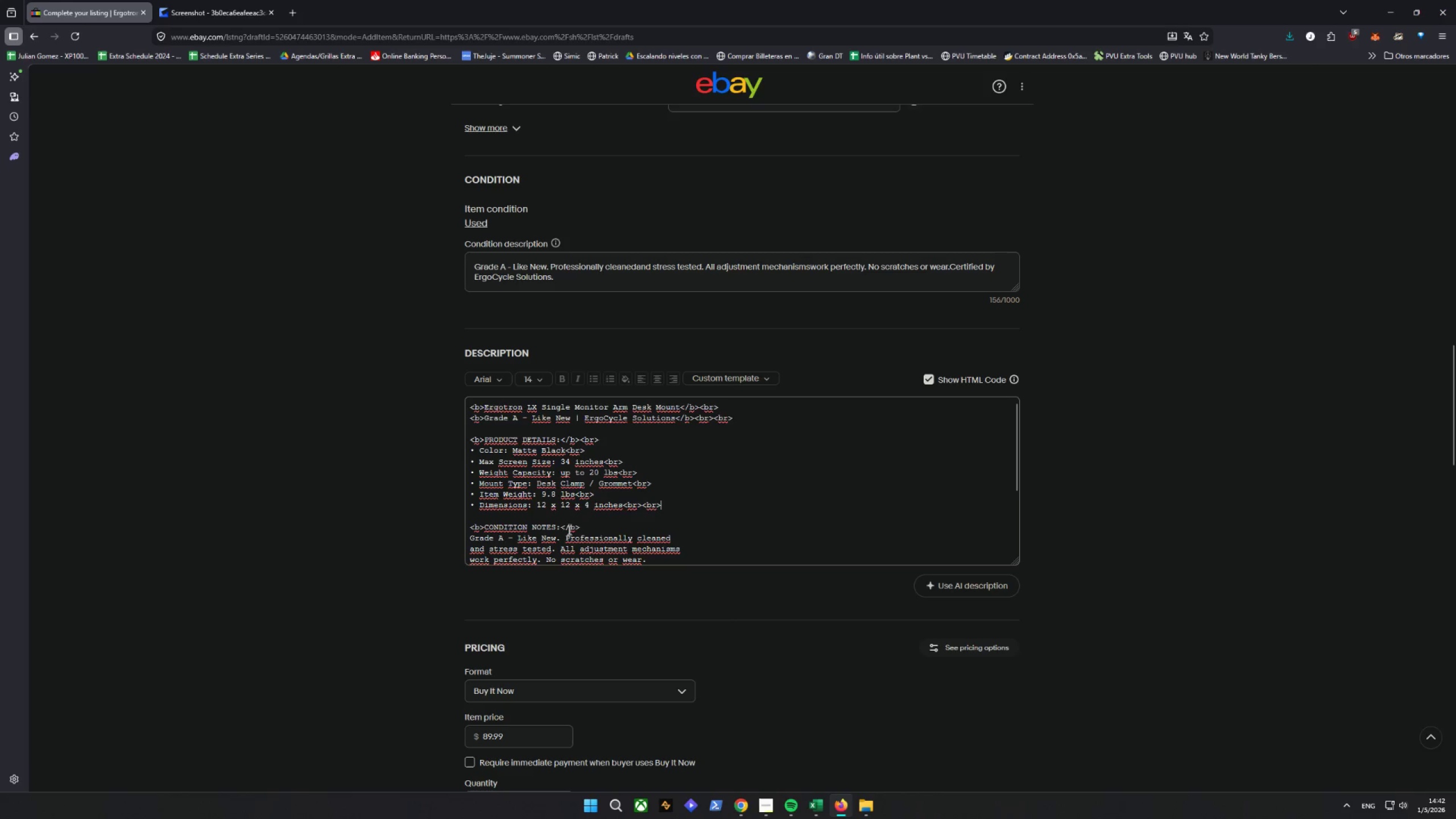 
left_click([584, 527])
 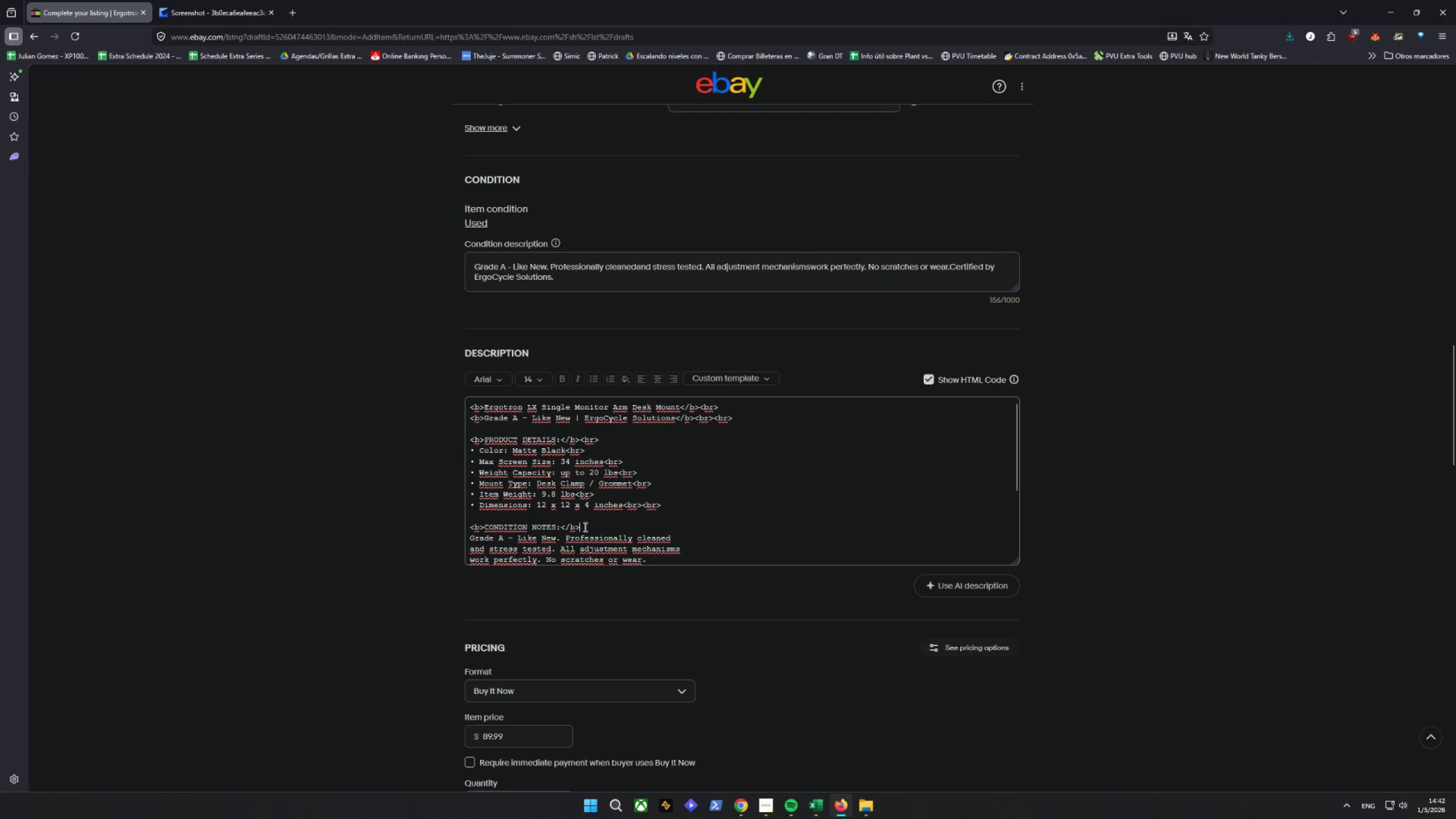 
key(Control+V)
 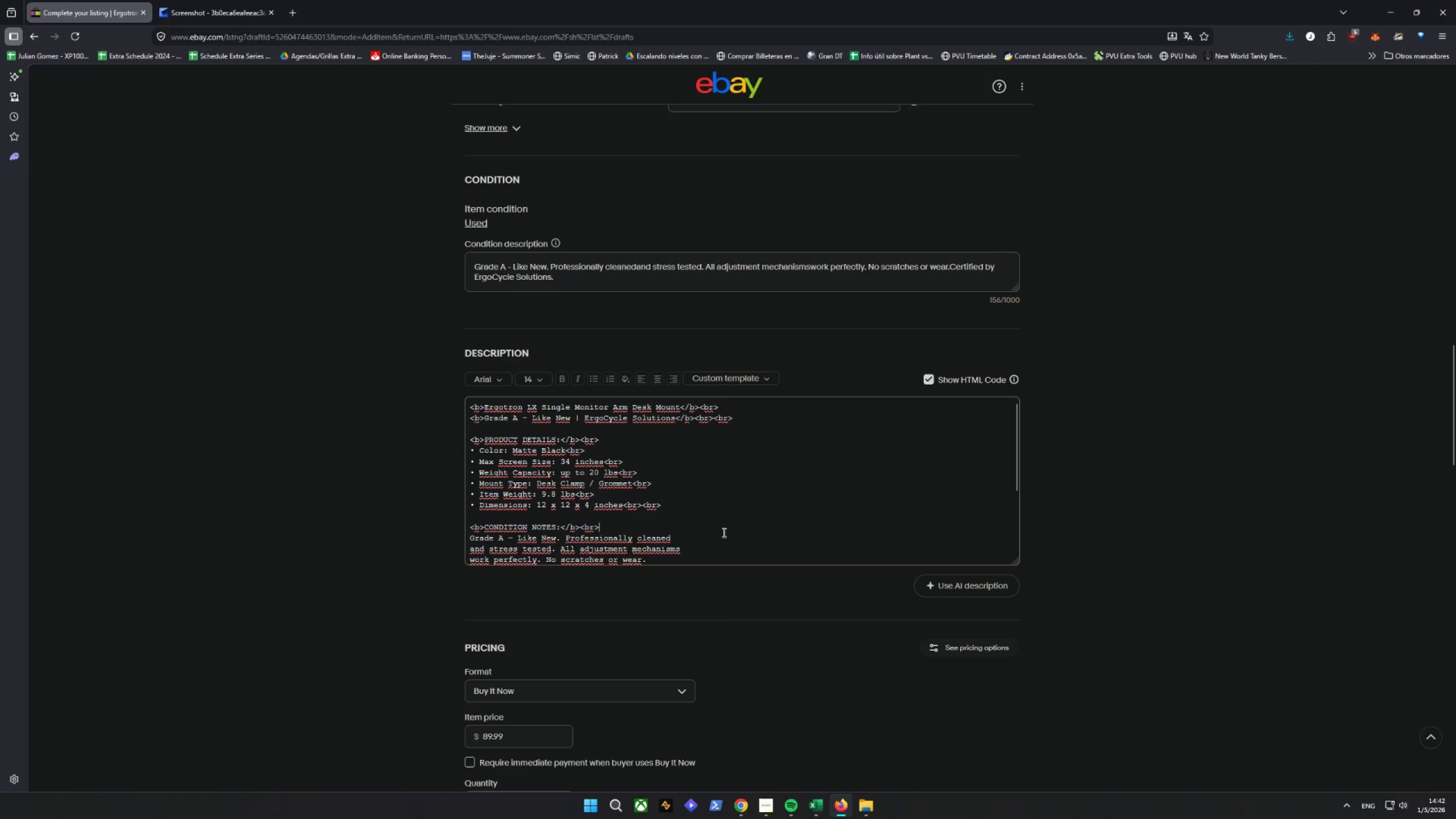 
scroll: coordinate [723, 527], scroll_direction: down, amount: 3.0
 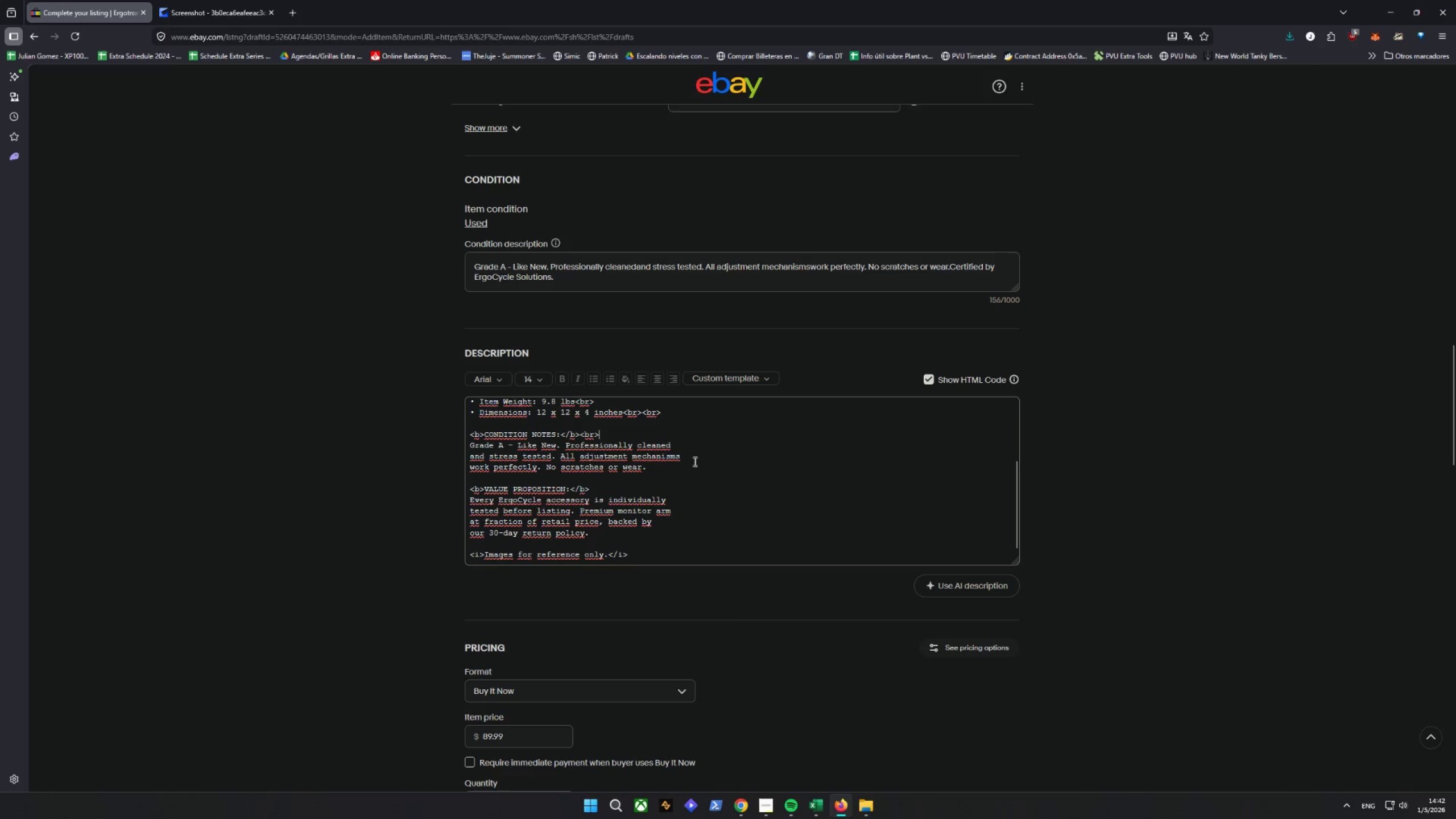 
left_click([695, 439])
 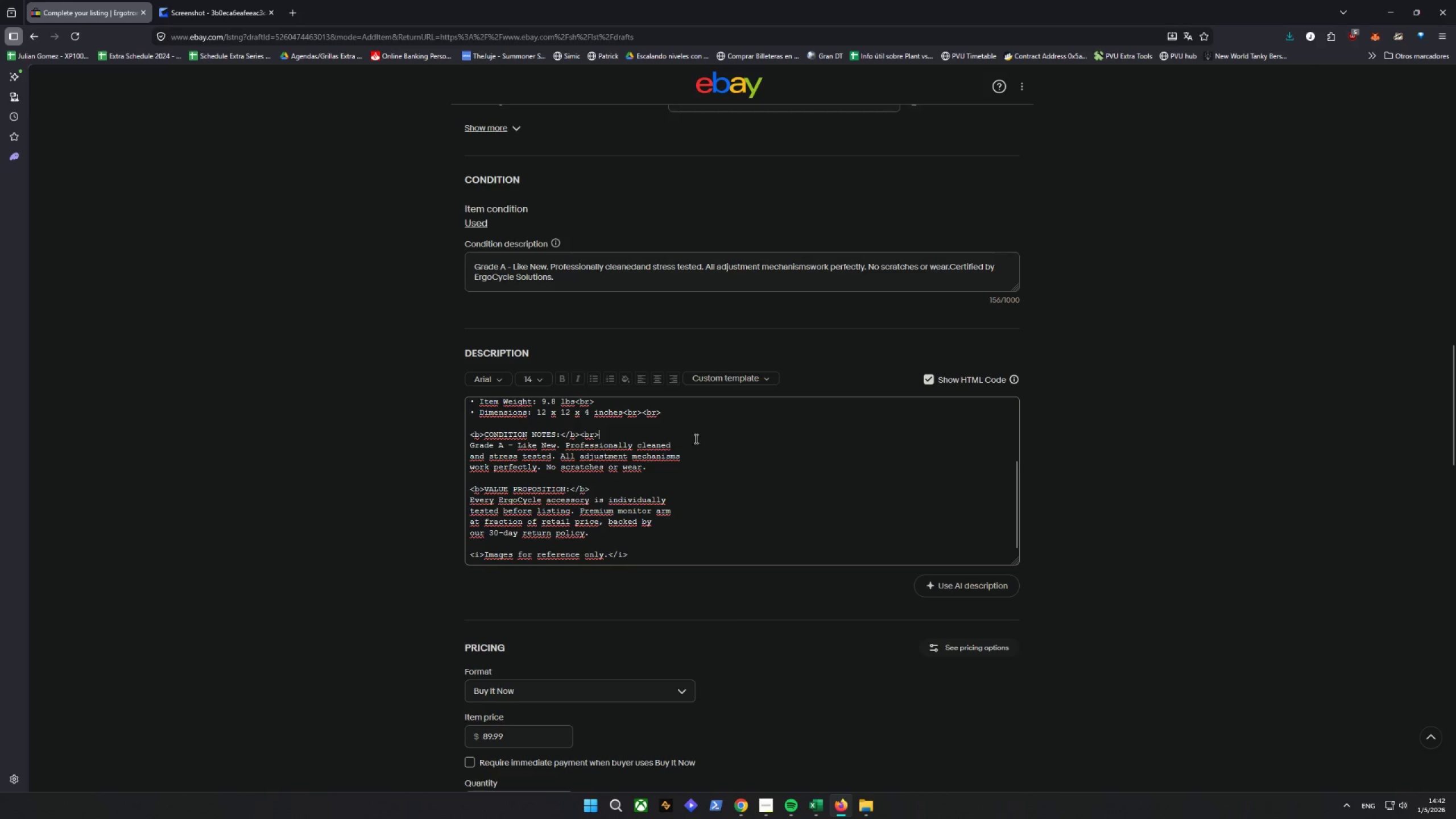 
left_click([695, 445])
 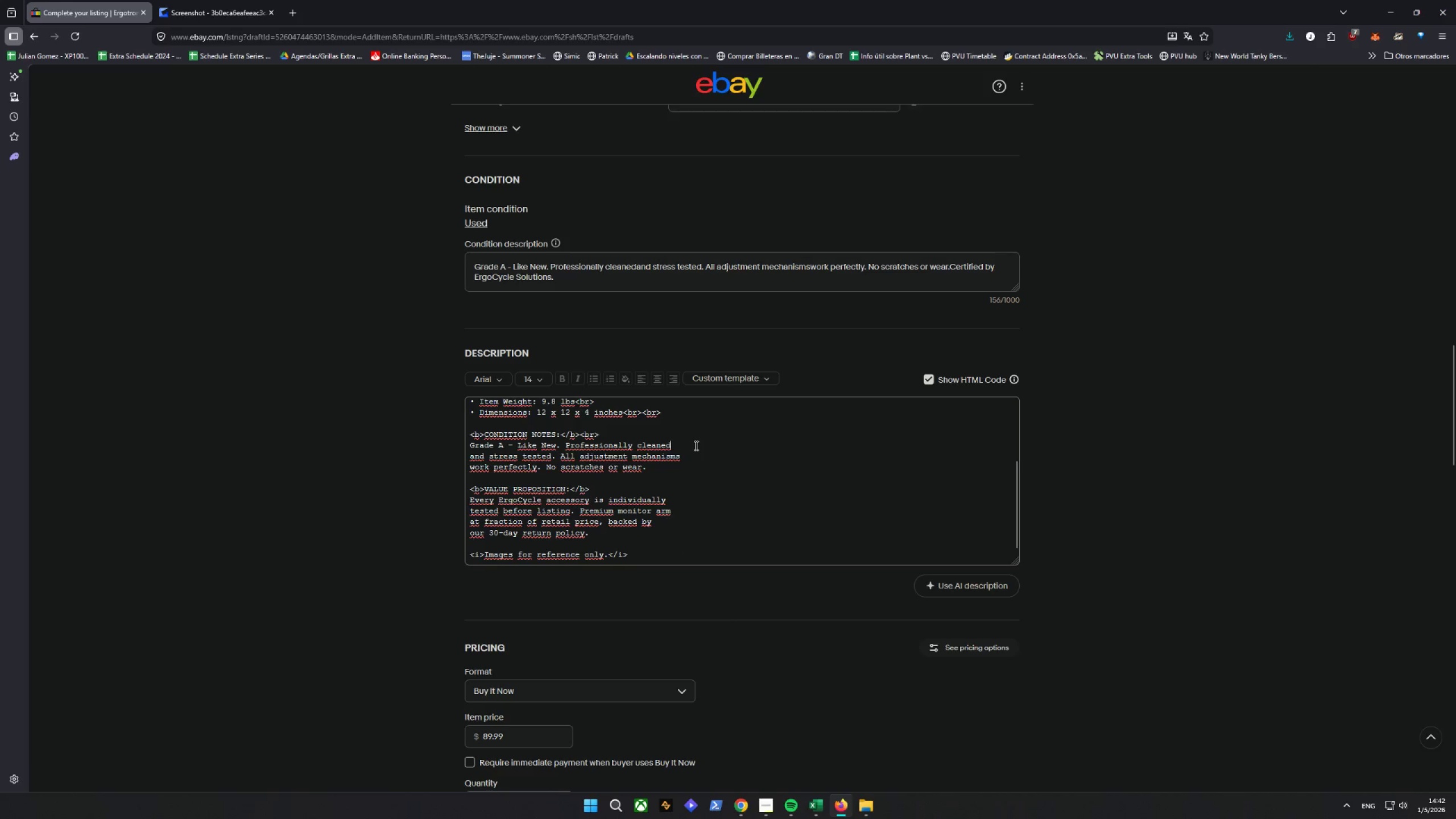 
key(Control+V)
 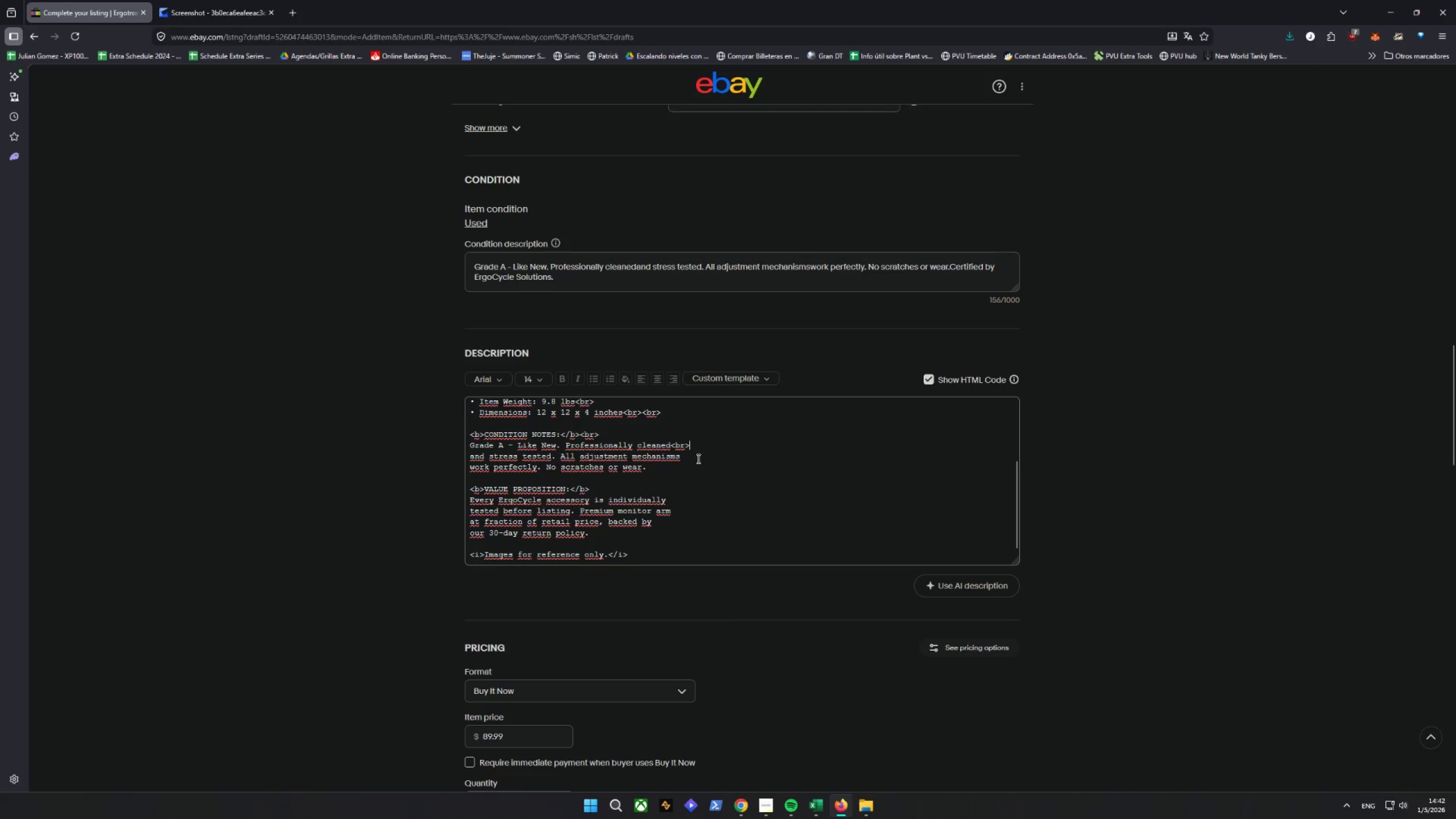 
left_click([697, 459])
 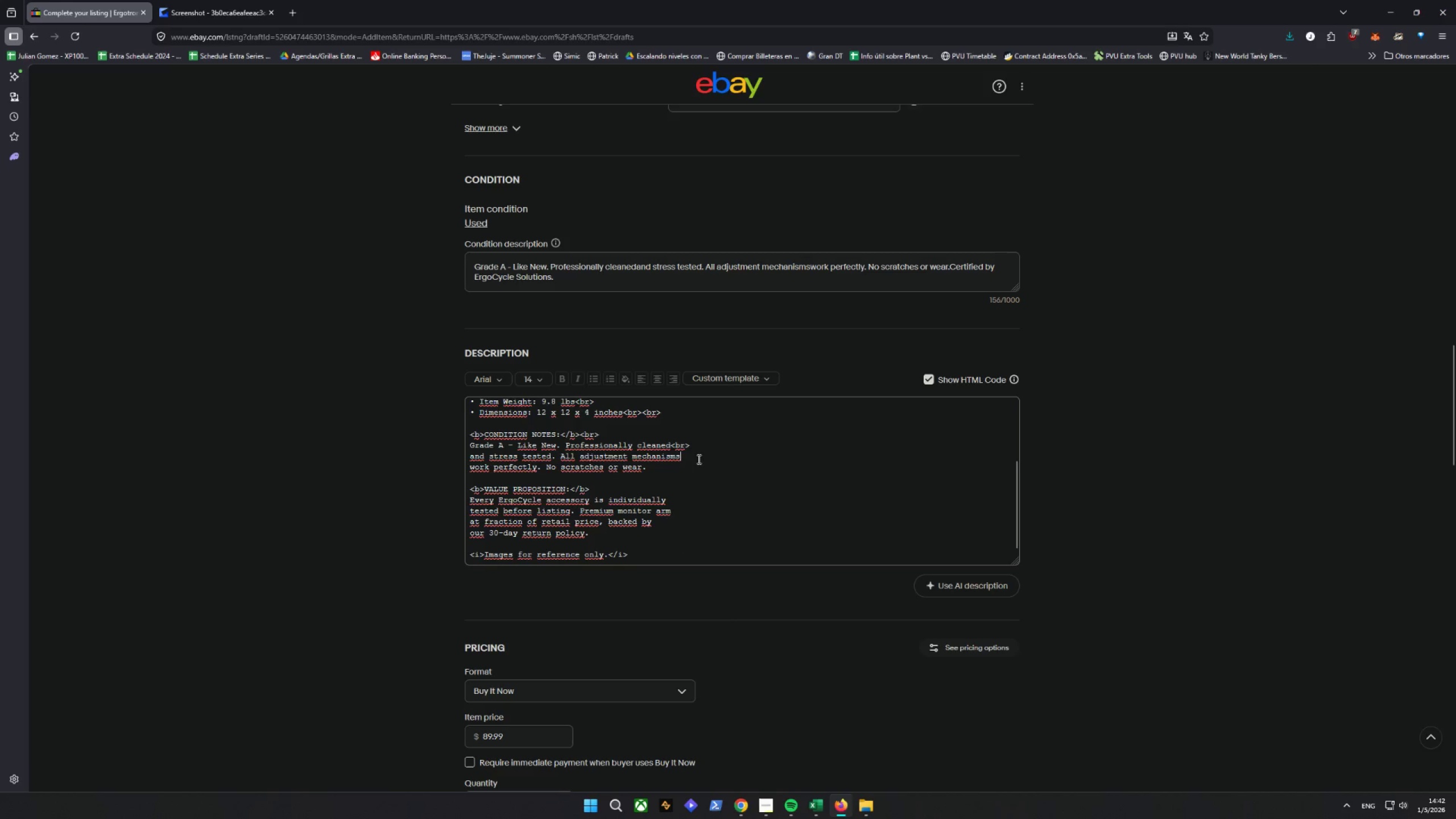 
key(Control+V)
 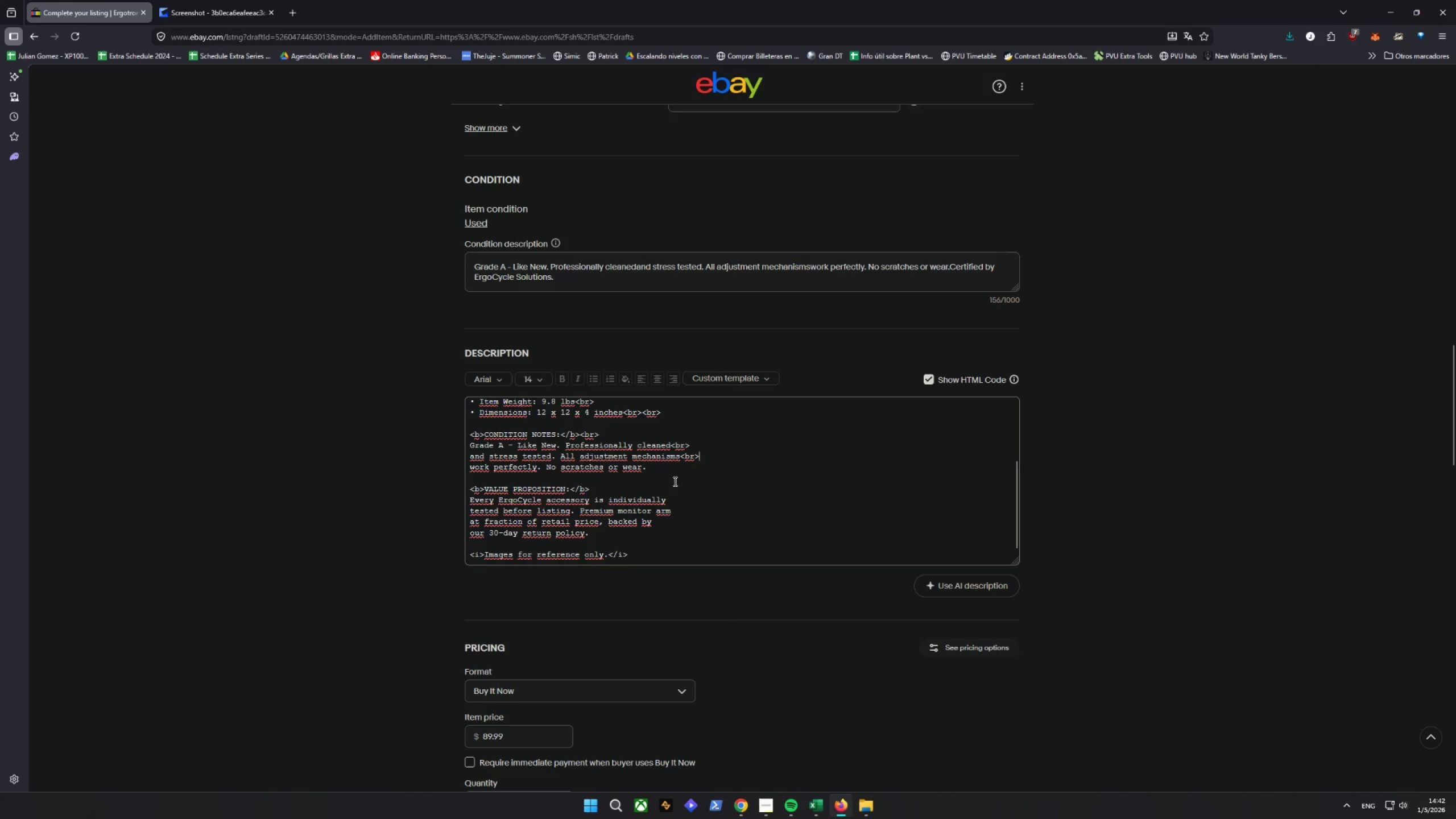 
left_click([657, 474])
 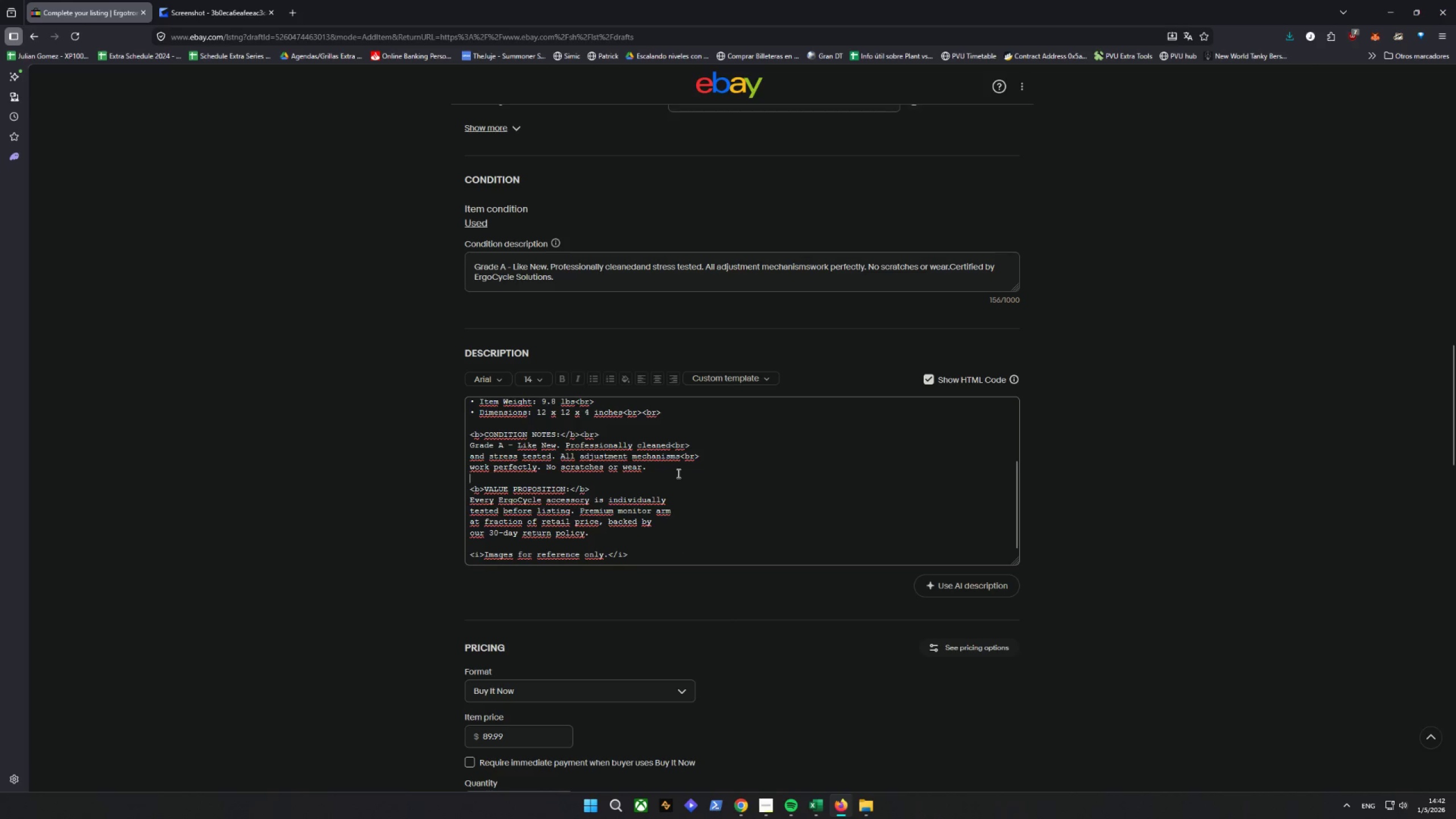 
left_click([676, 472])
 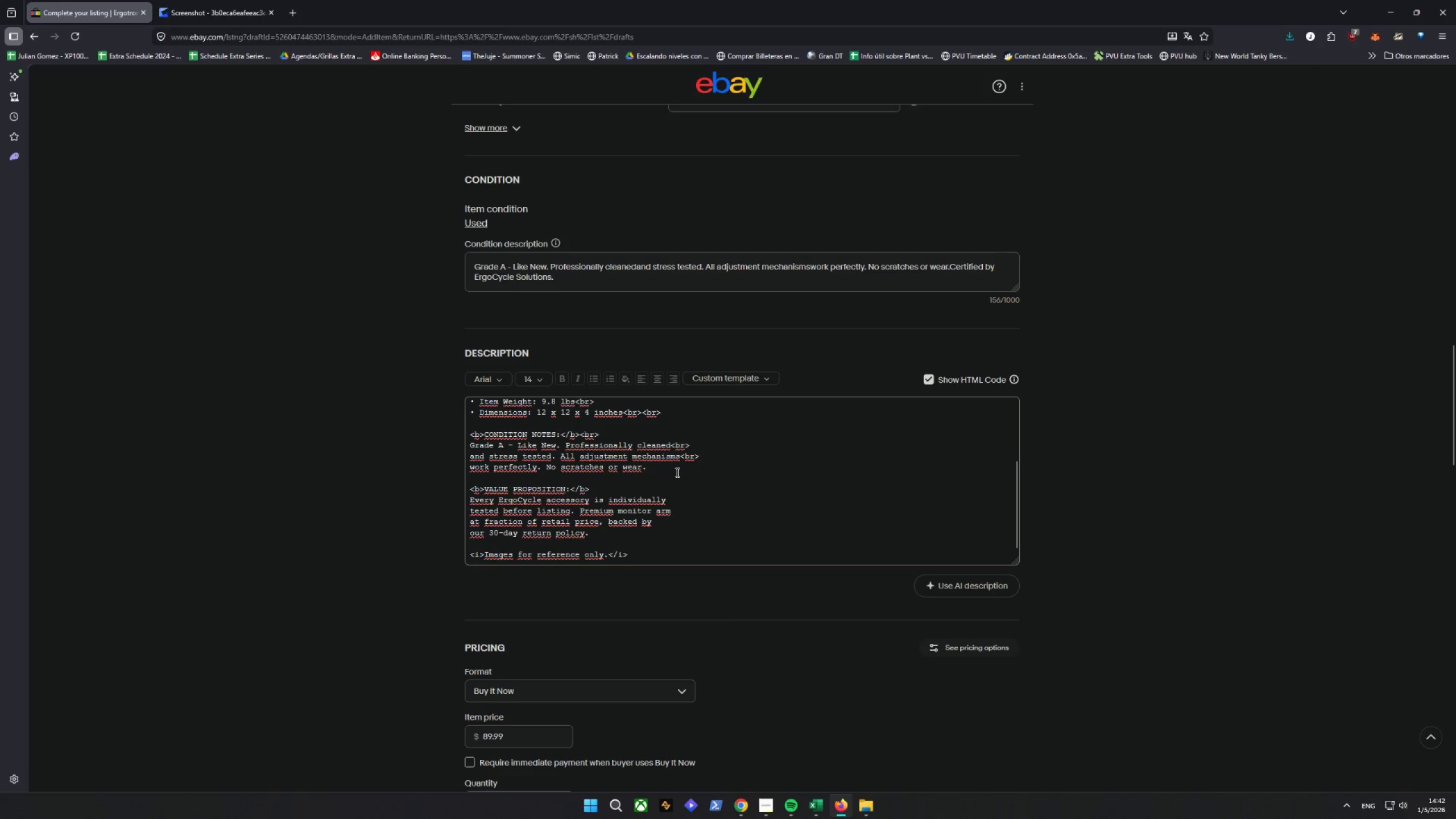 
key(Control+V)
 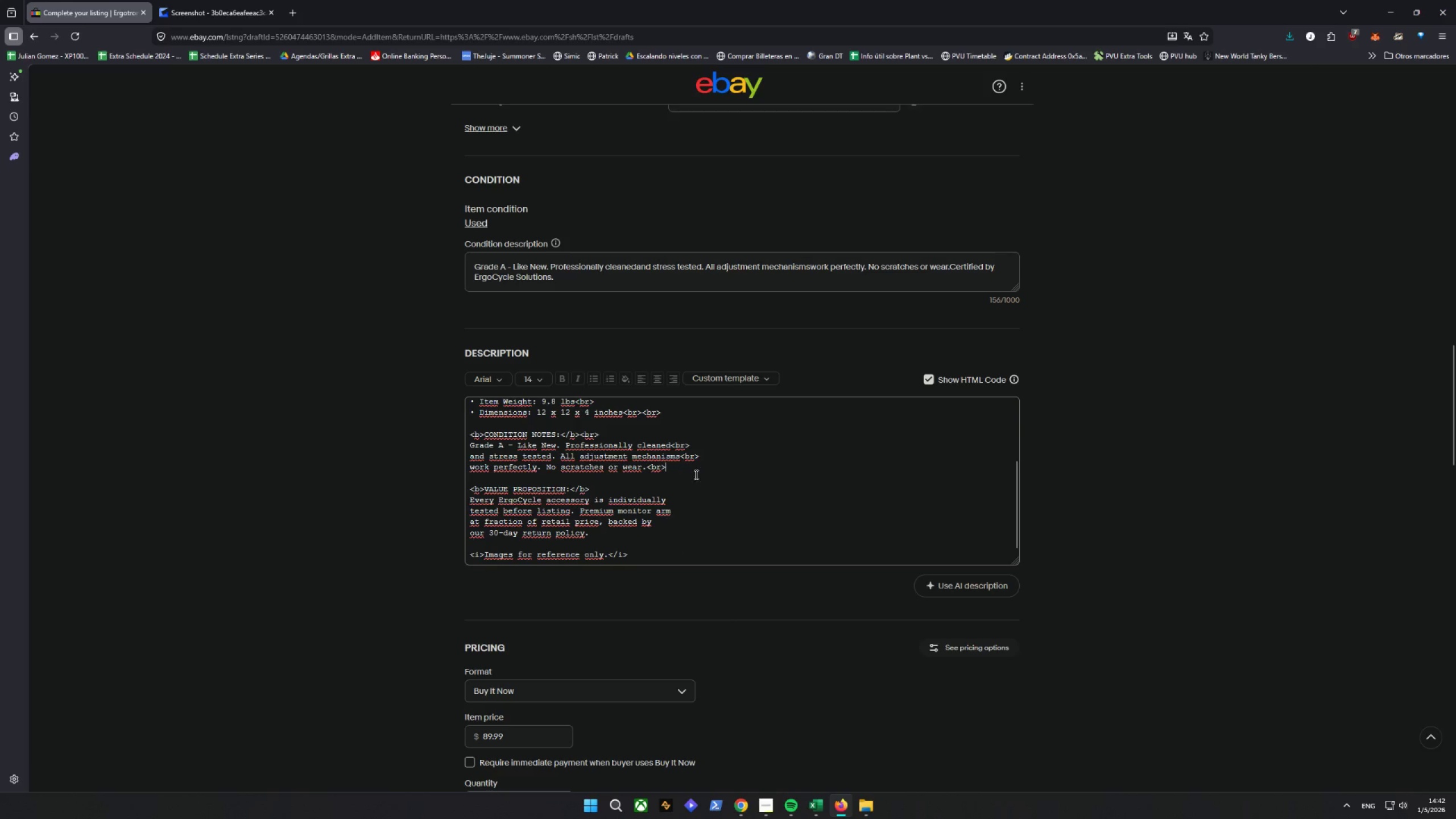 
key(Control+V)
 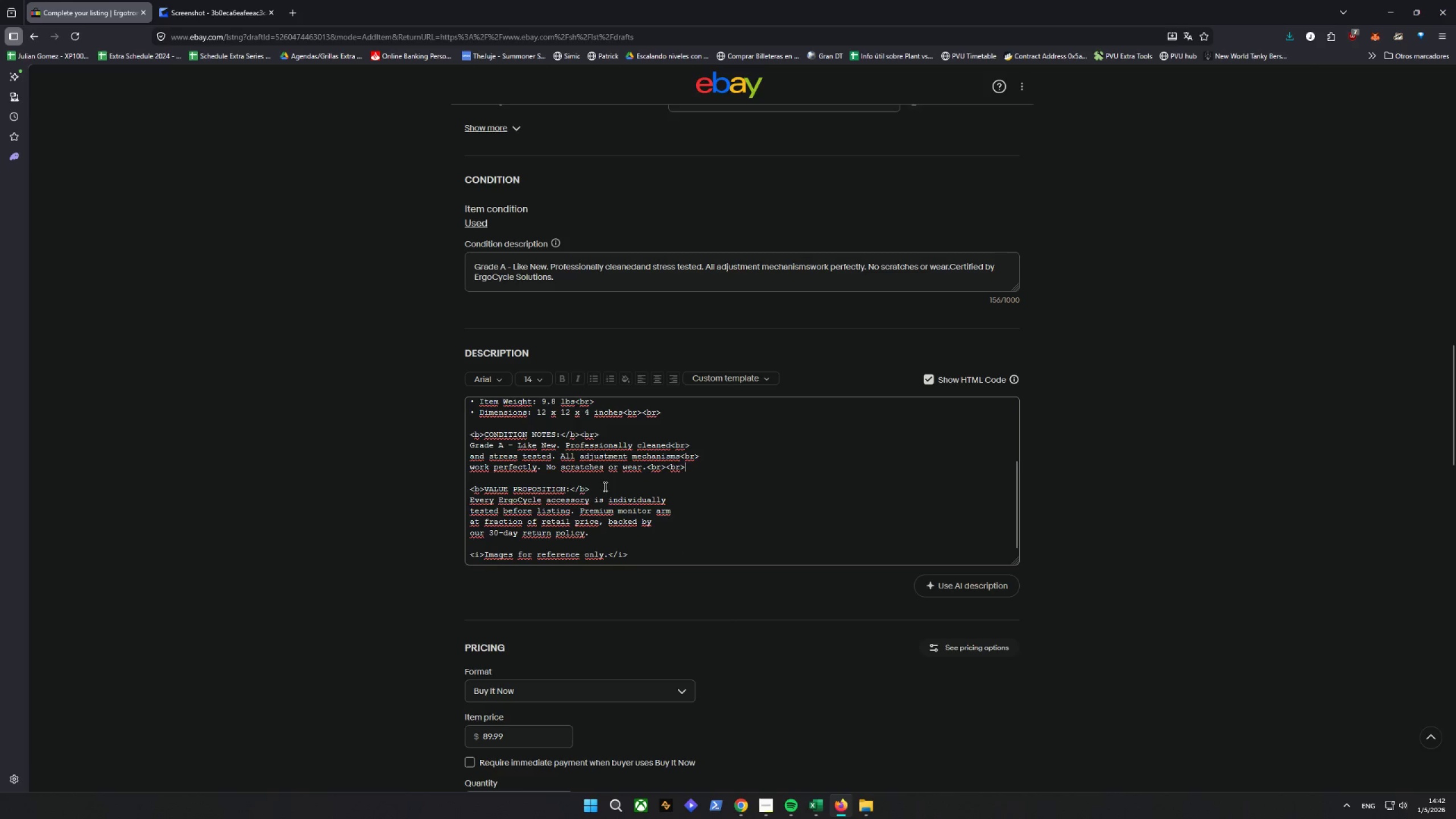 
left_click([601, 486])
 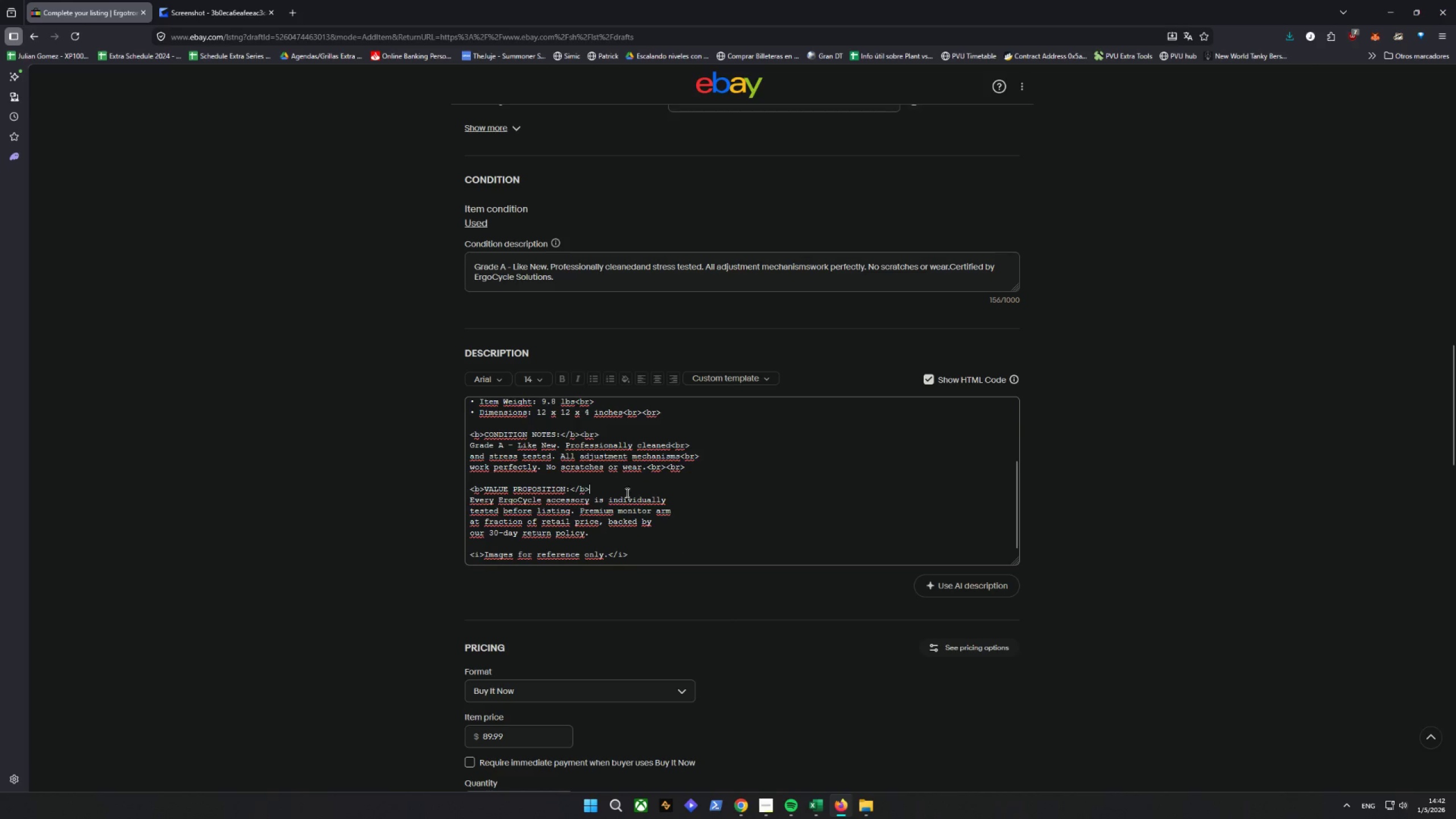 
key(Control+V)
 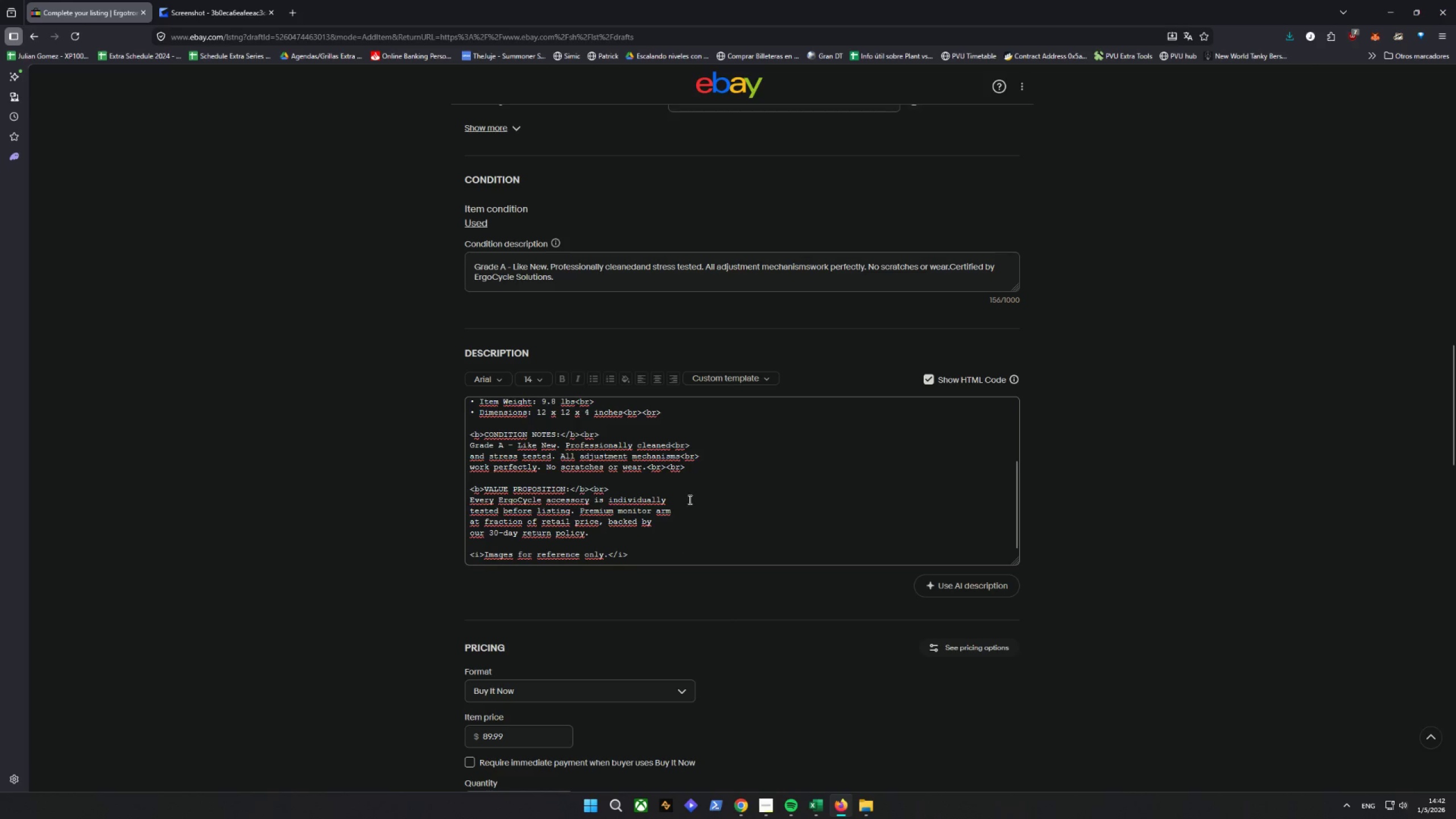 
left_click([689, 499])
 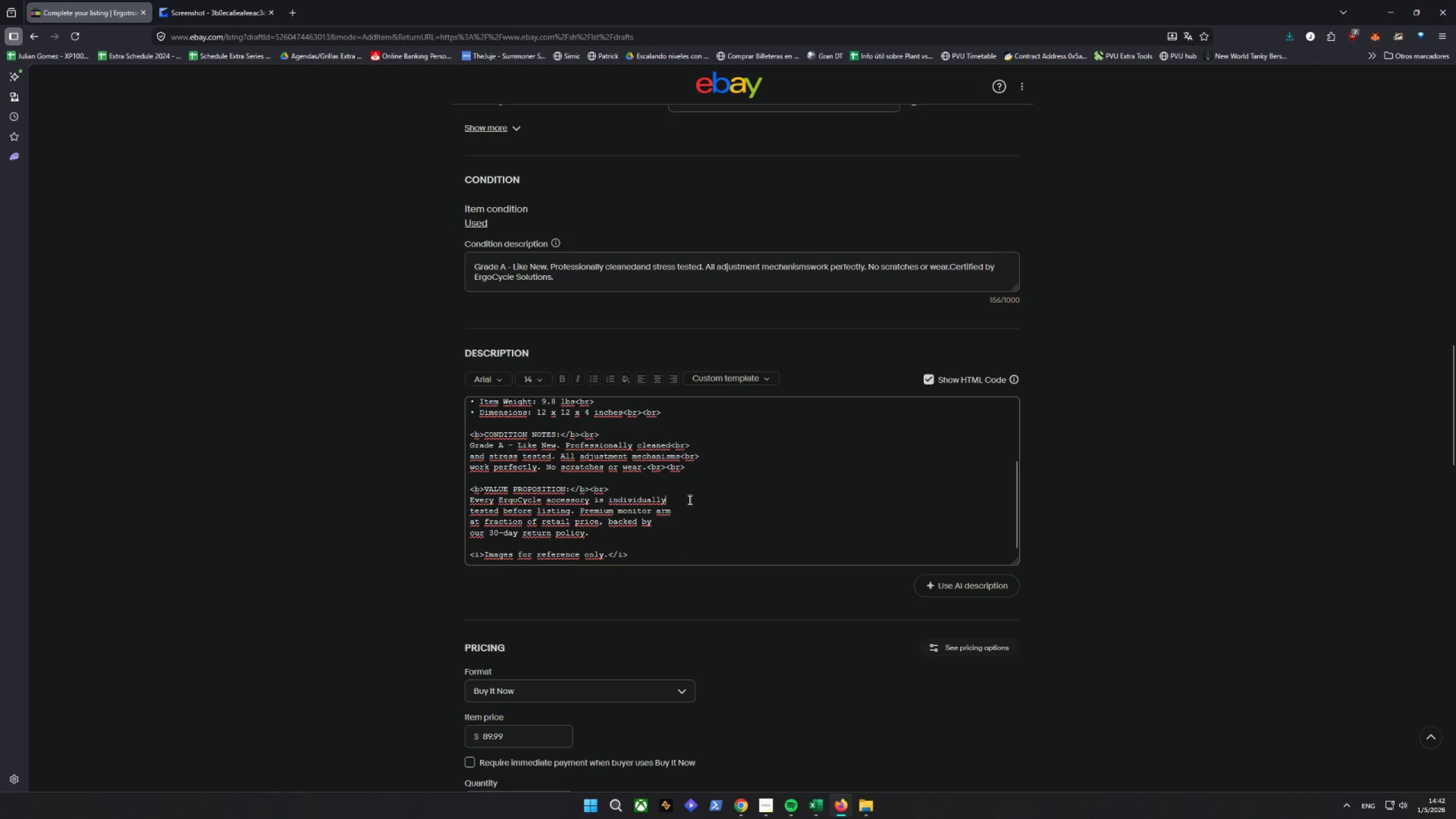 
key(Control+V)
 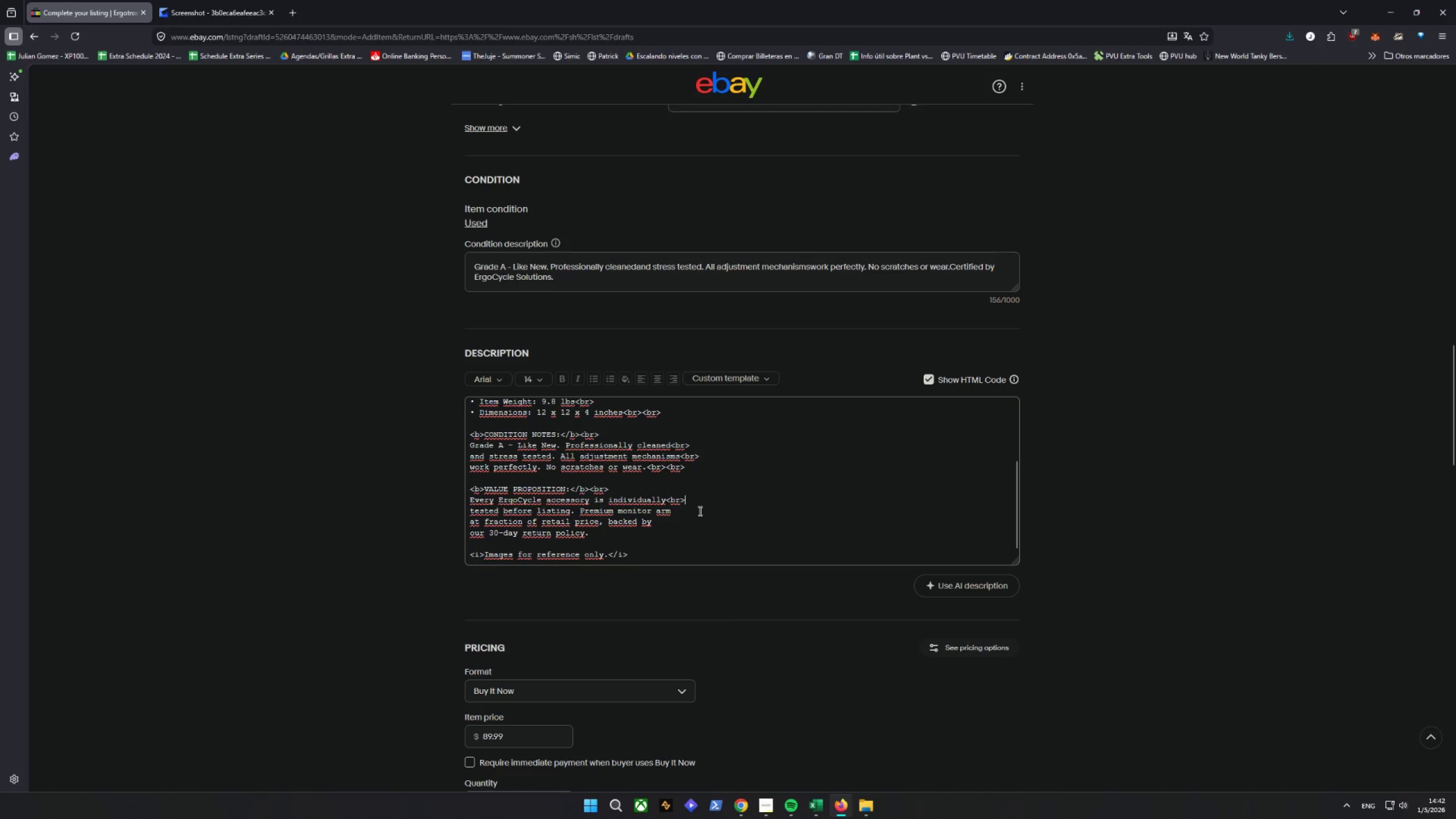 
left_click([698, 511])
 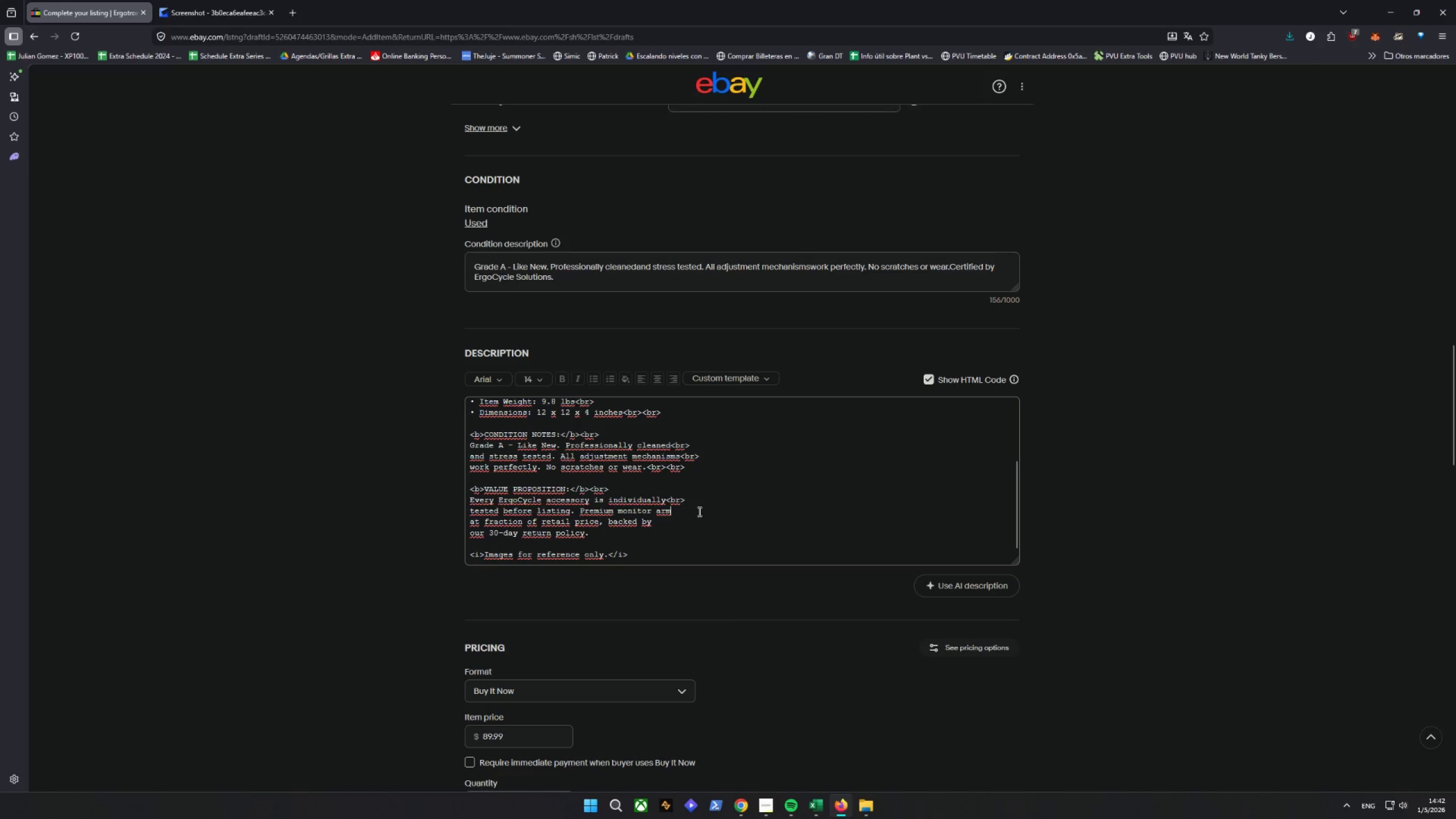 
key(Control+V)
 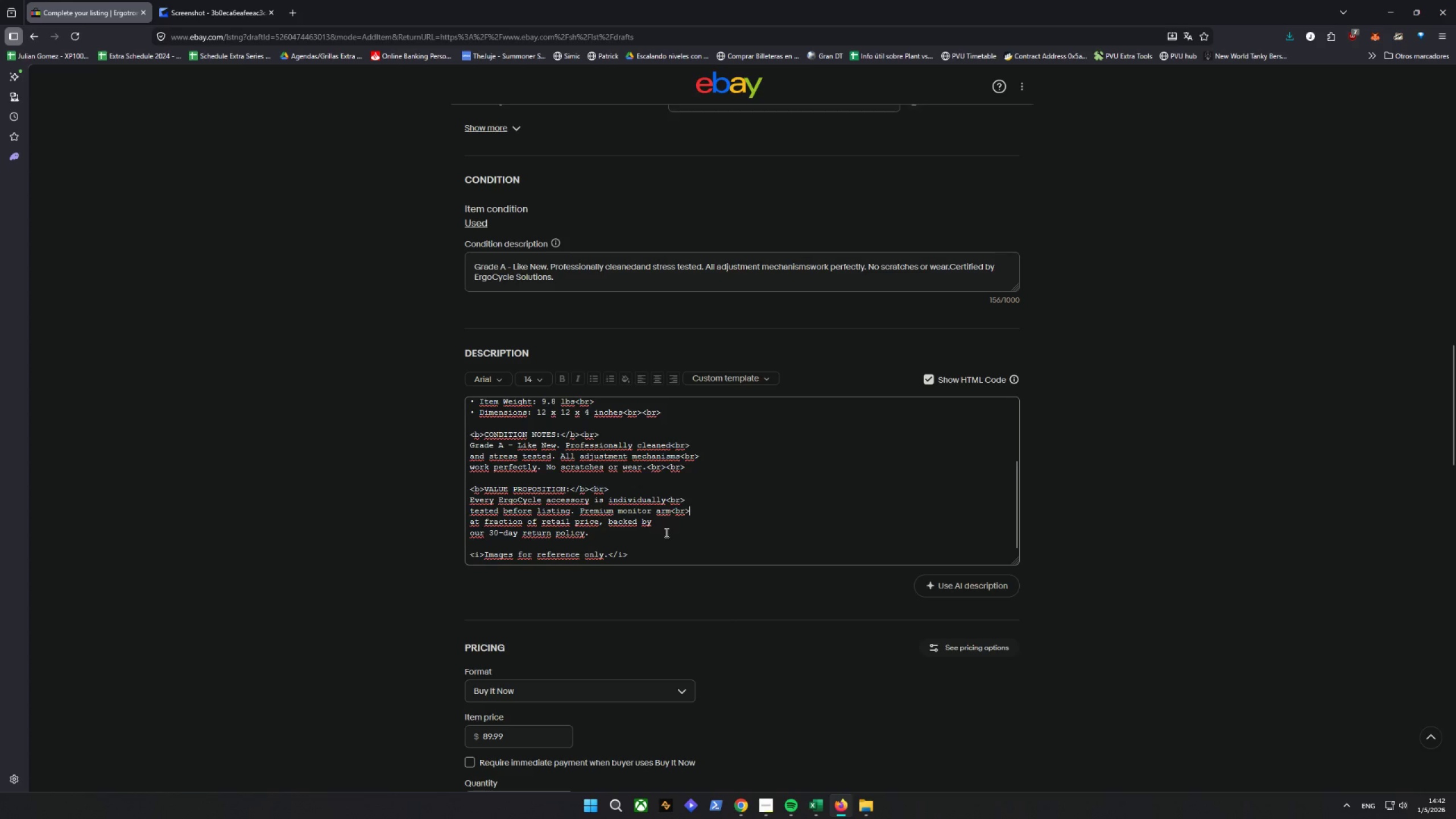 
left_click([654, 523])
 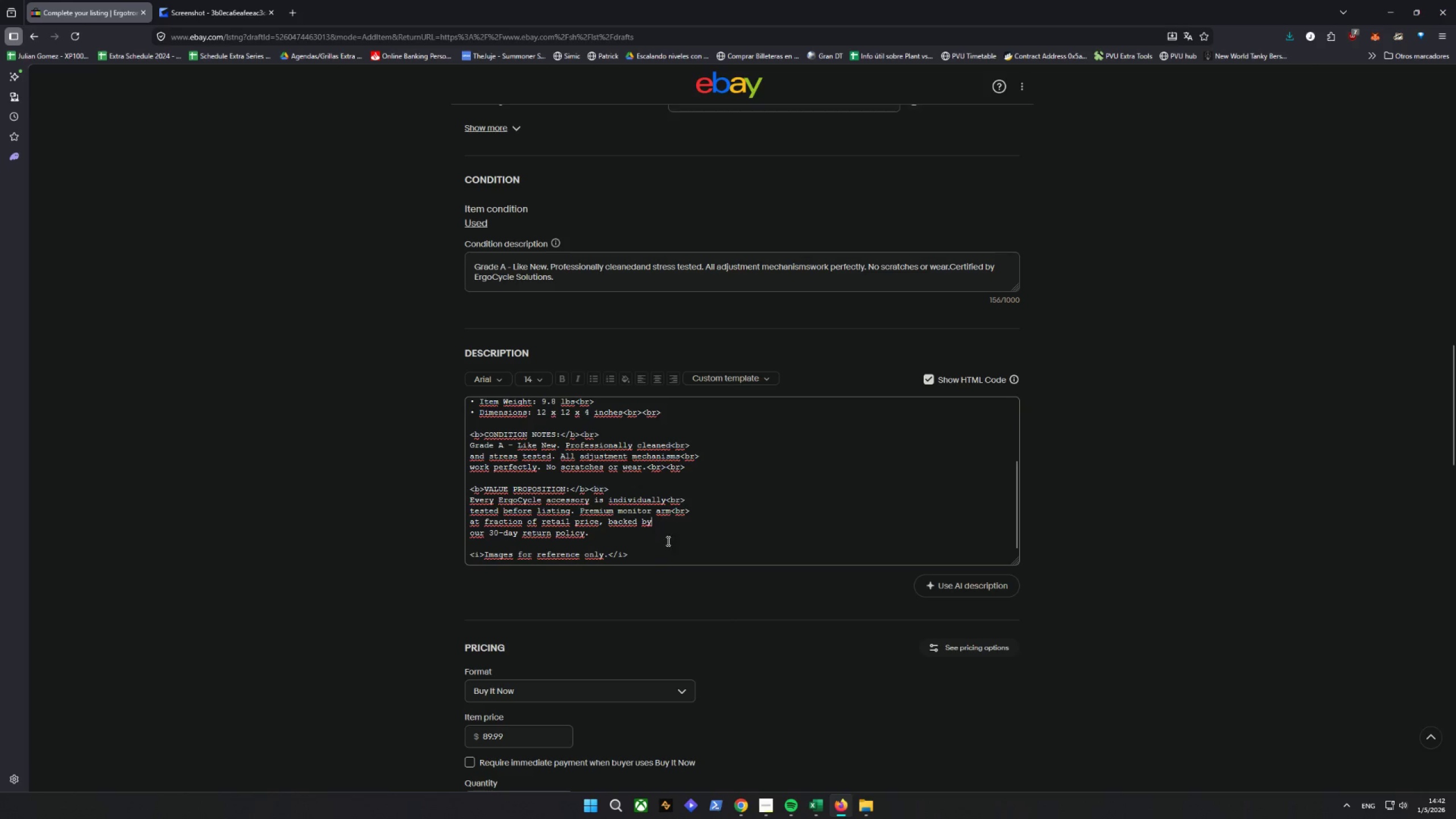 
key(Control+V)
 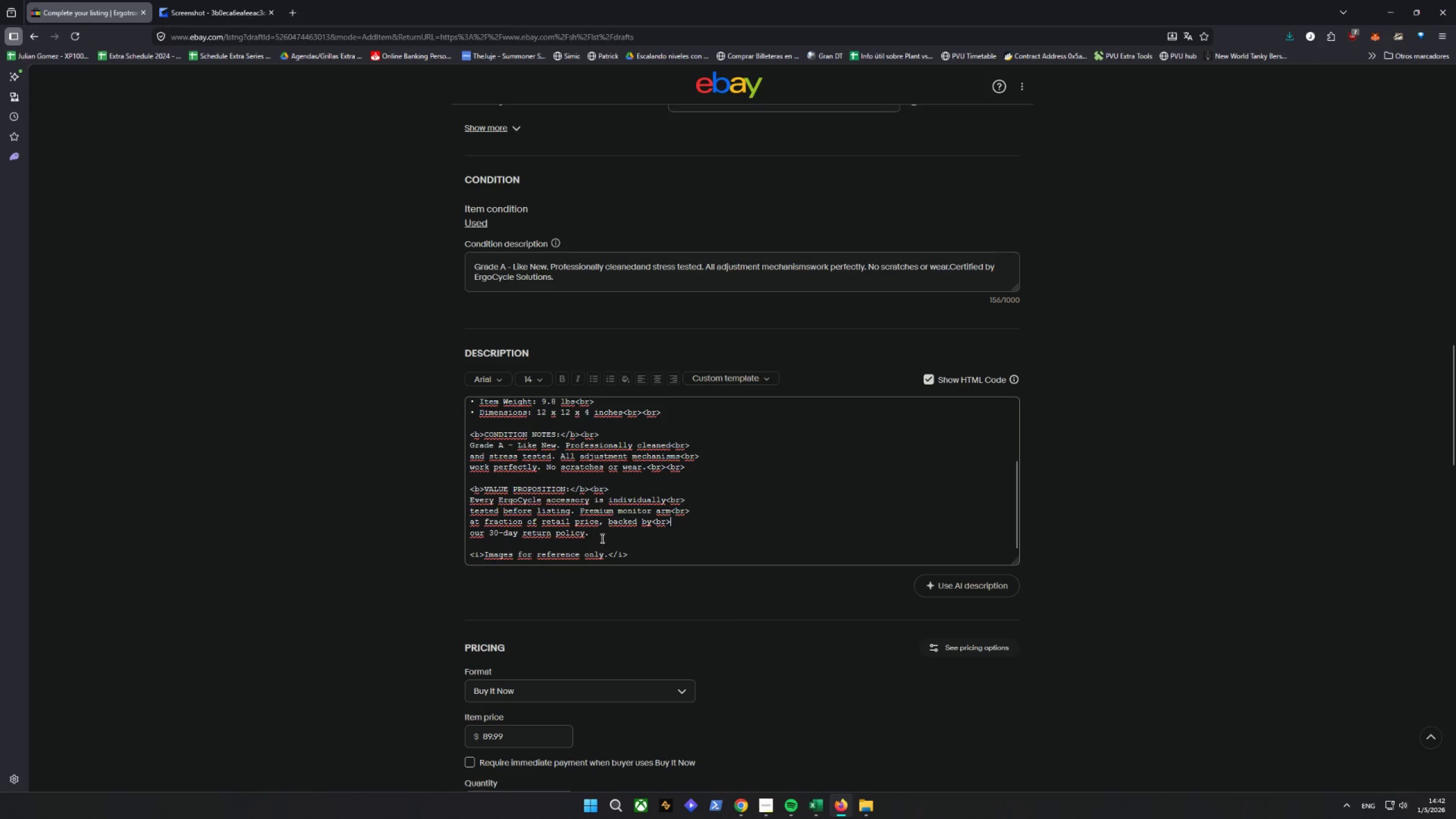 
left_click([601, 536])
 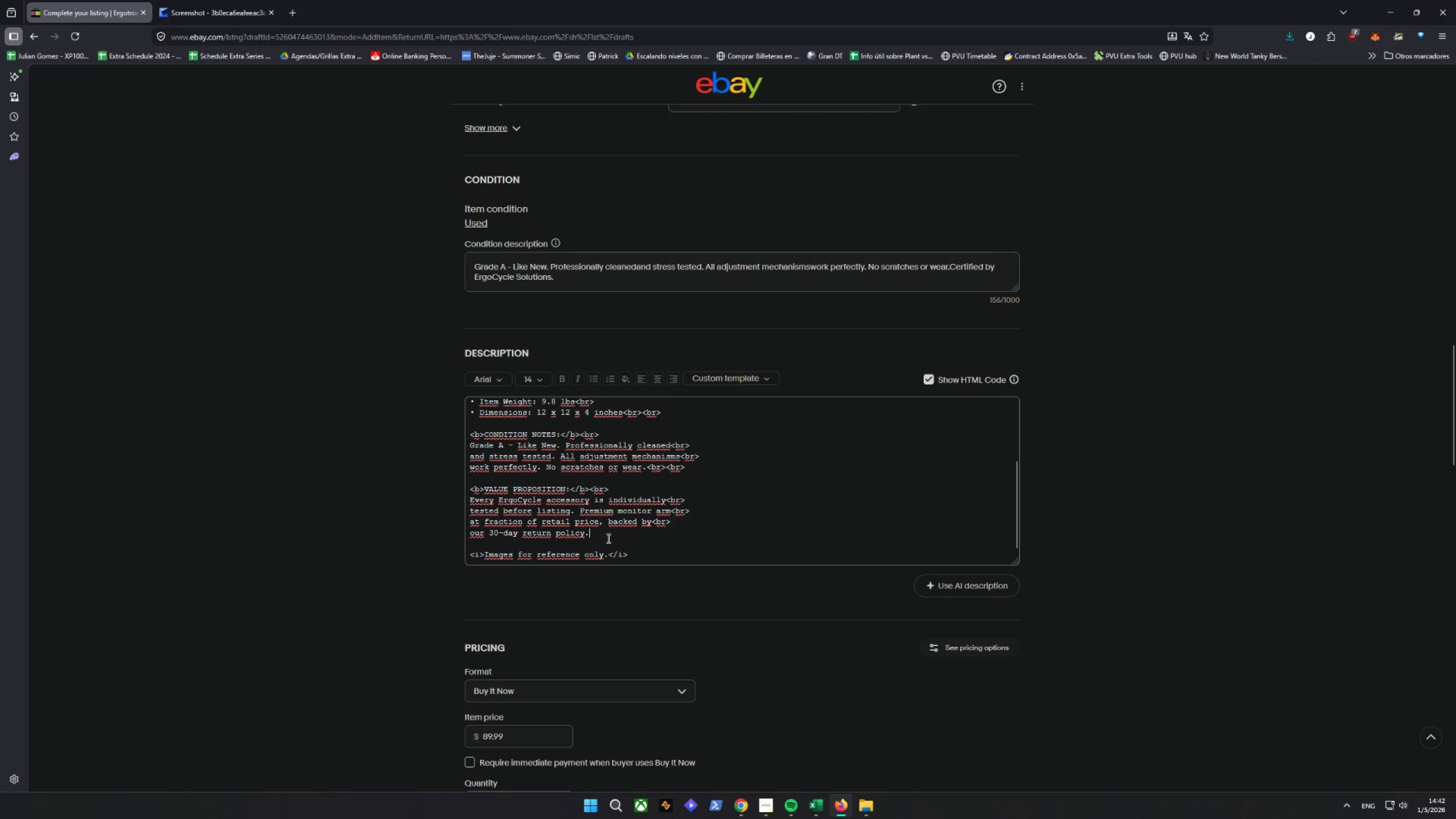 
key(Control+V)
 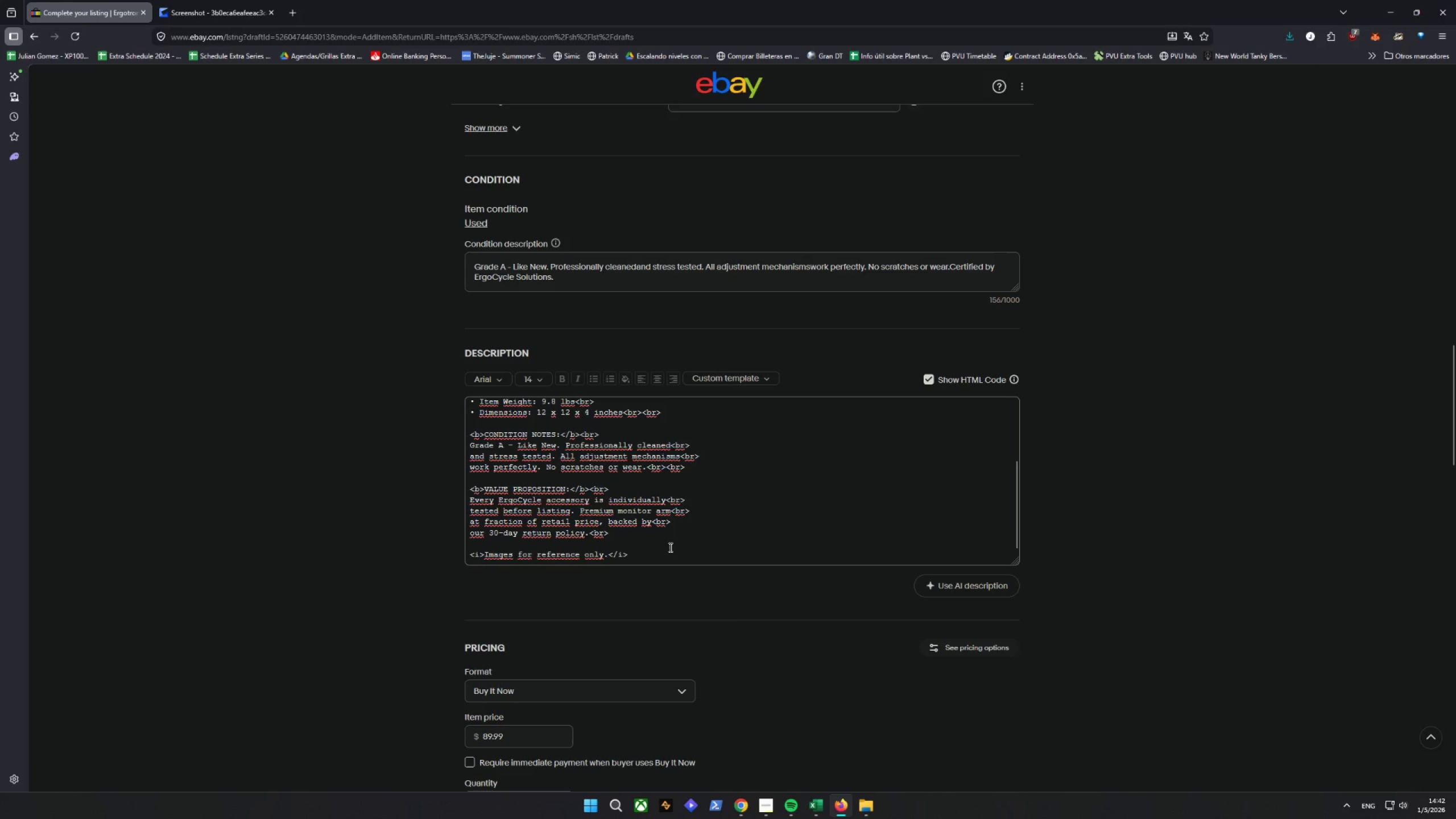 
key(Control+V)
 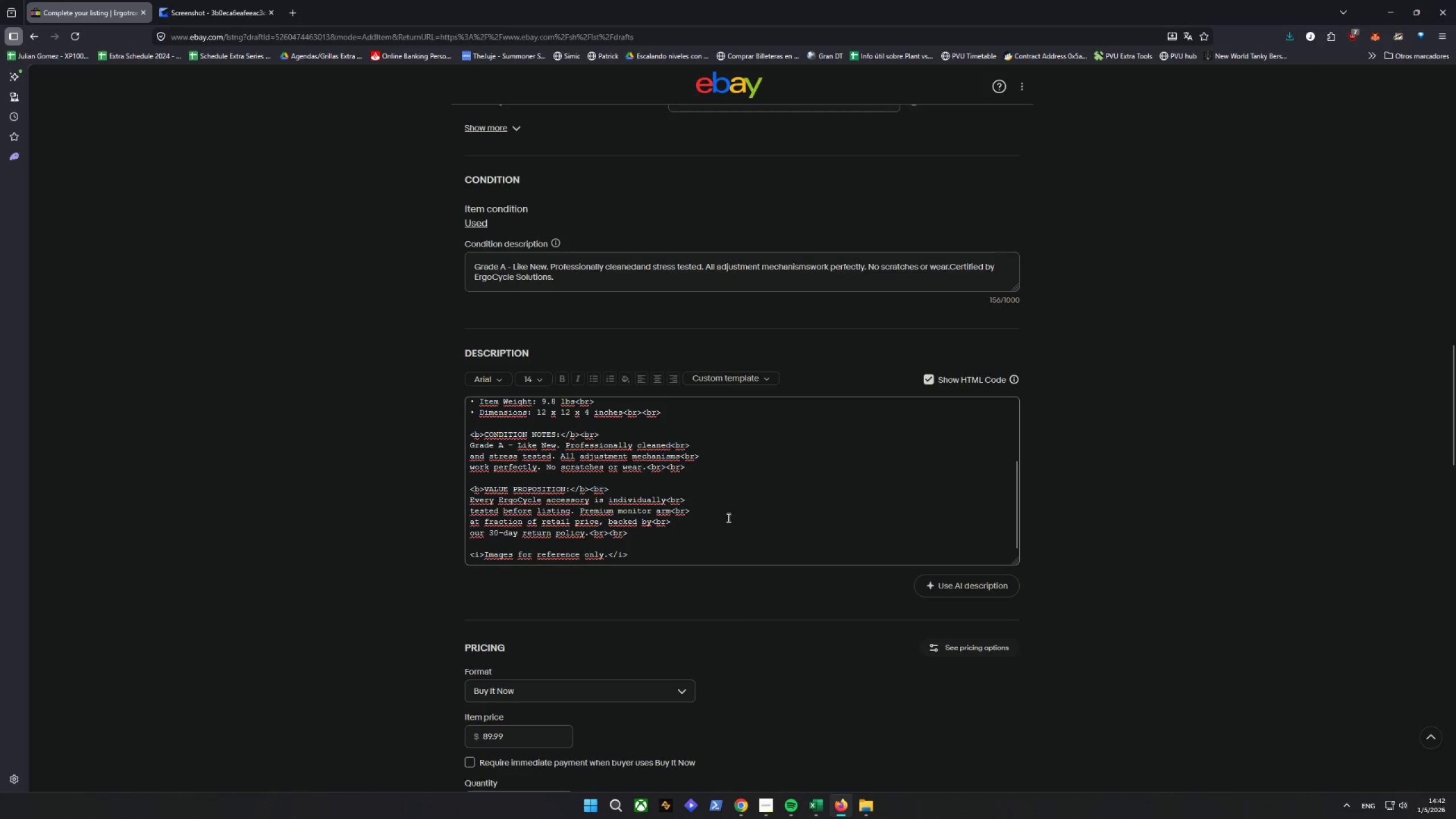 
scroll: coordinate [737, 517], scroll_direction: down, amount: 1.0
 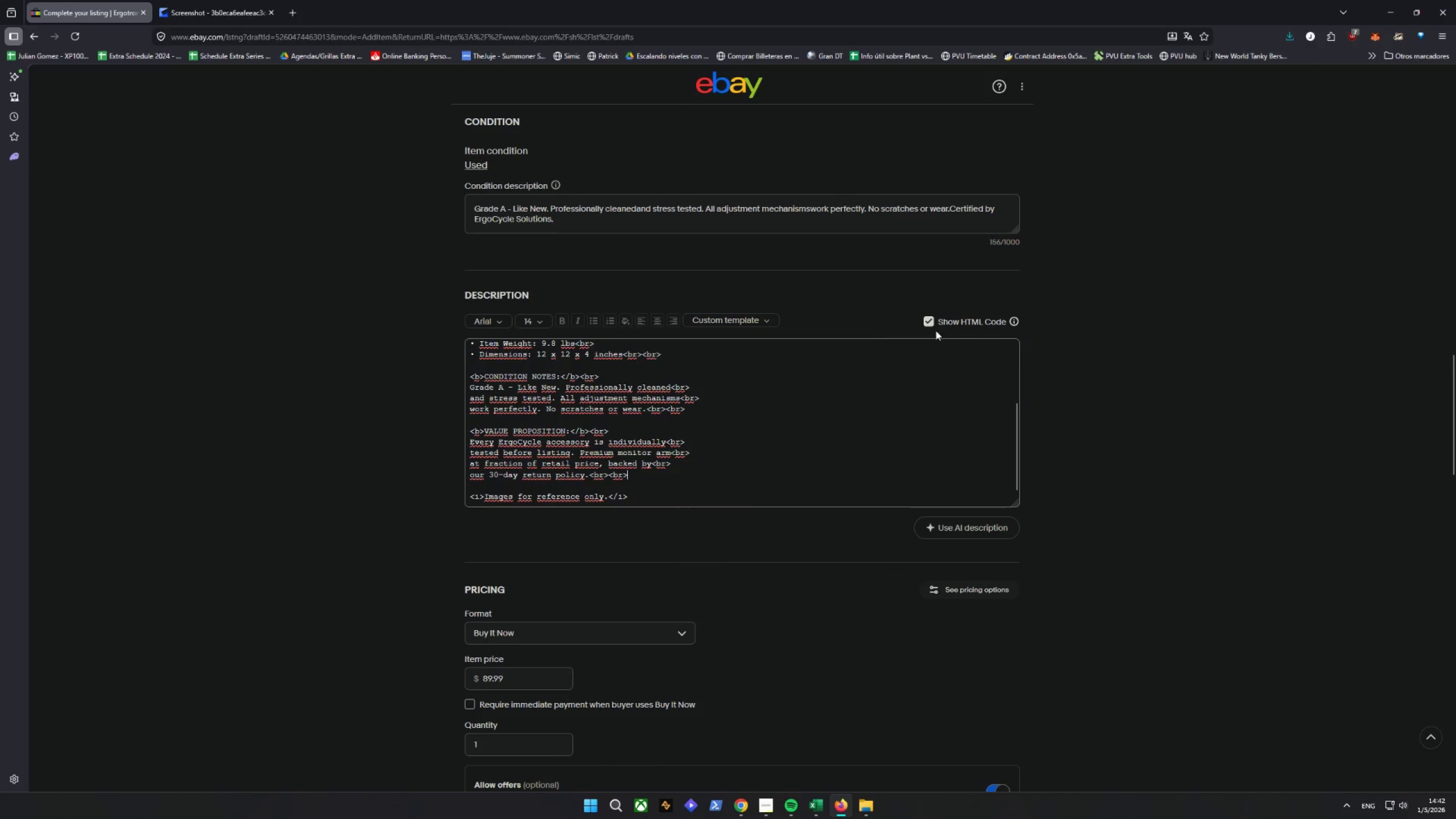 
left_click([928, 324])
 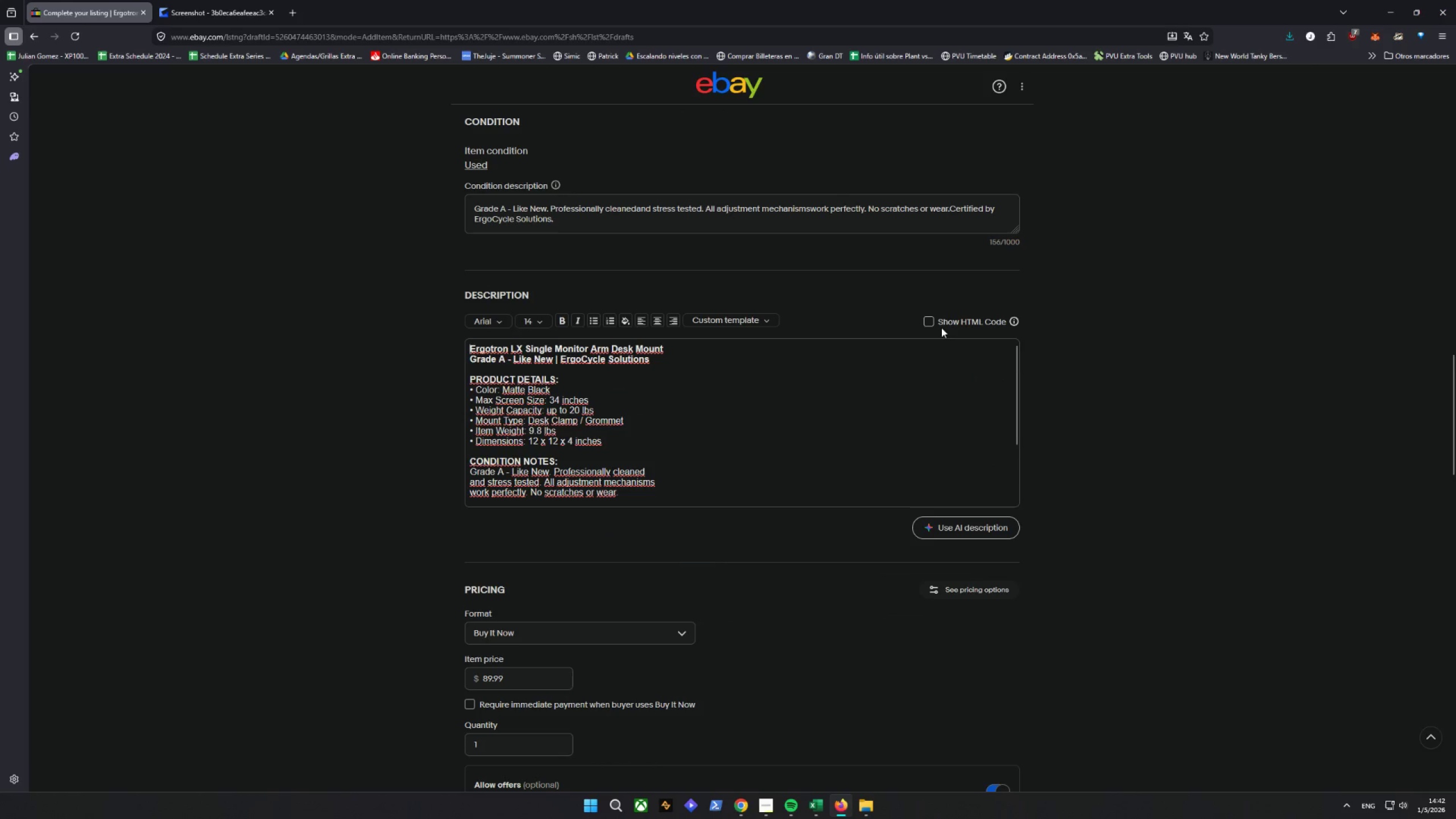 
double_click([929, 322])
 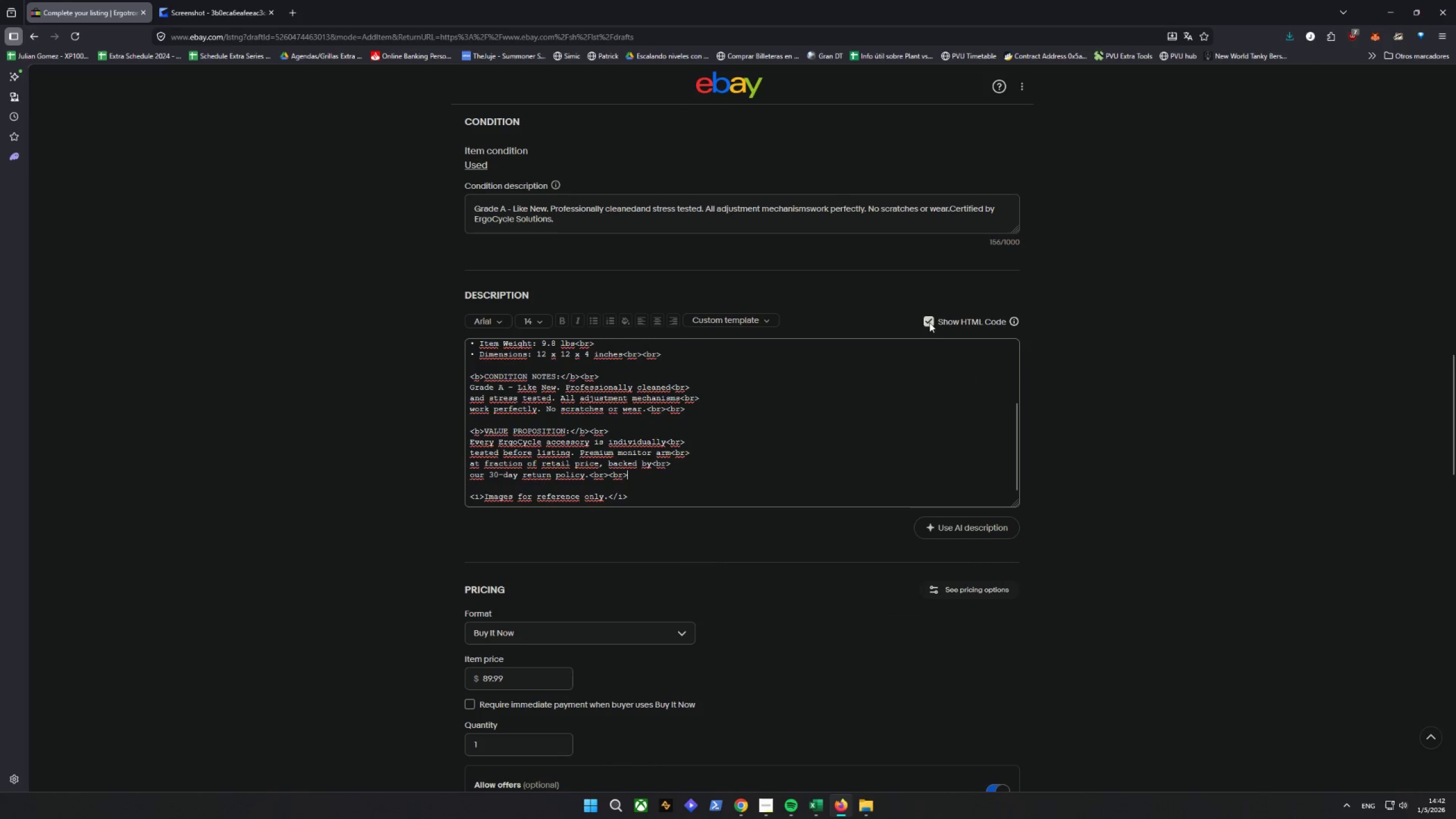 
left_click([929, 322])
 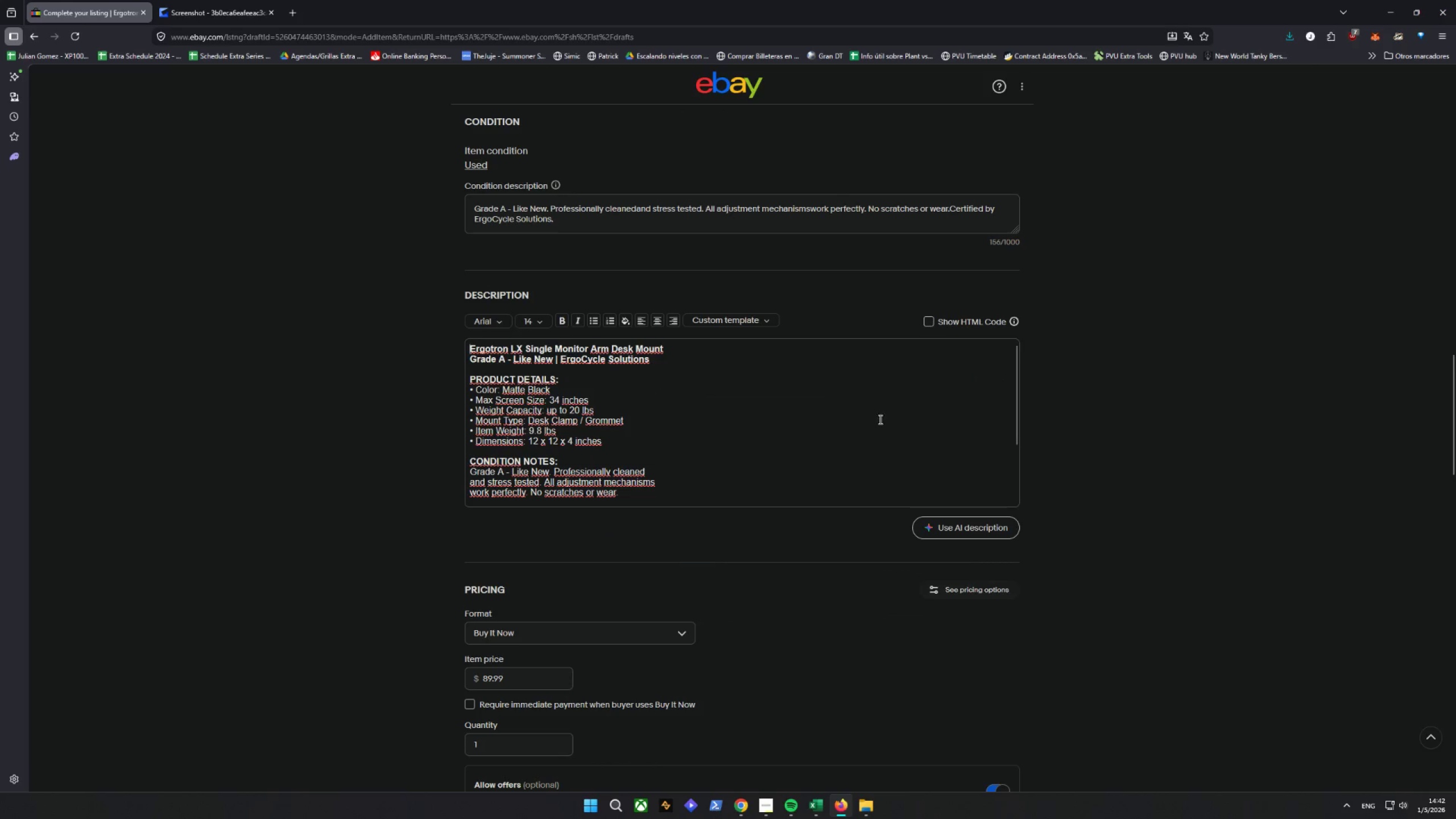 
scroll: coordinate [784, 515], scroll_direction: down, amount: 35.0
 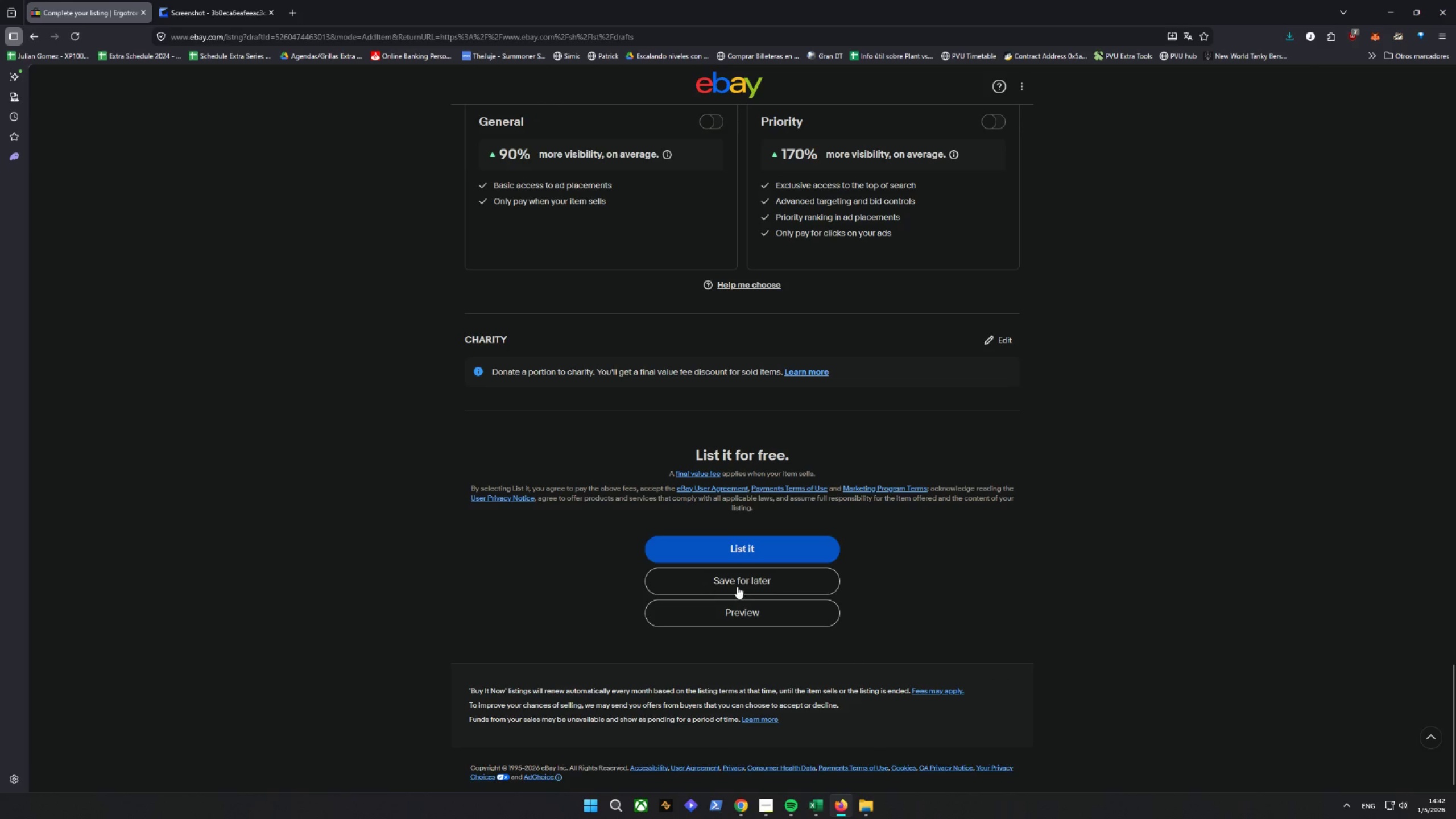 
left_click([737, 586])
 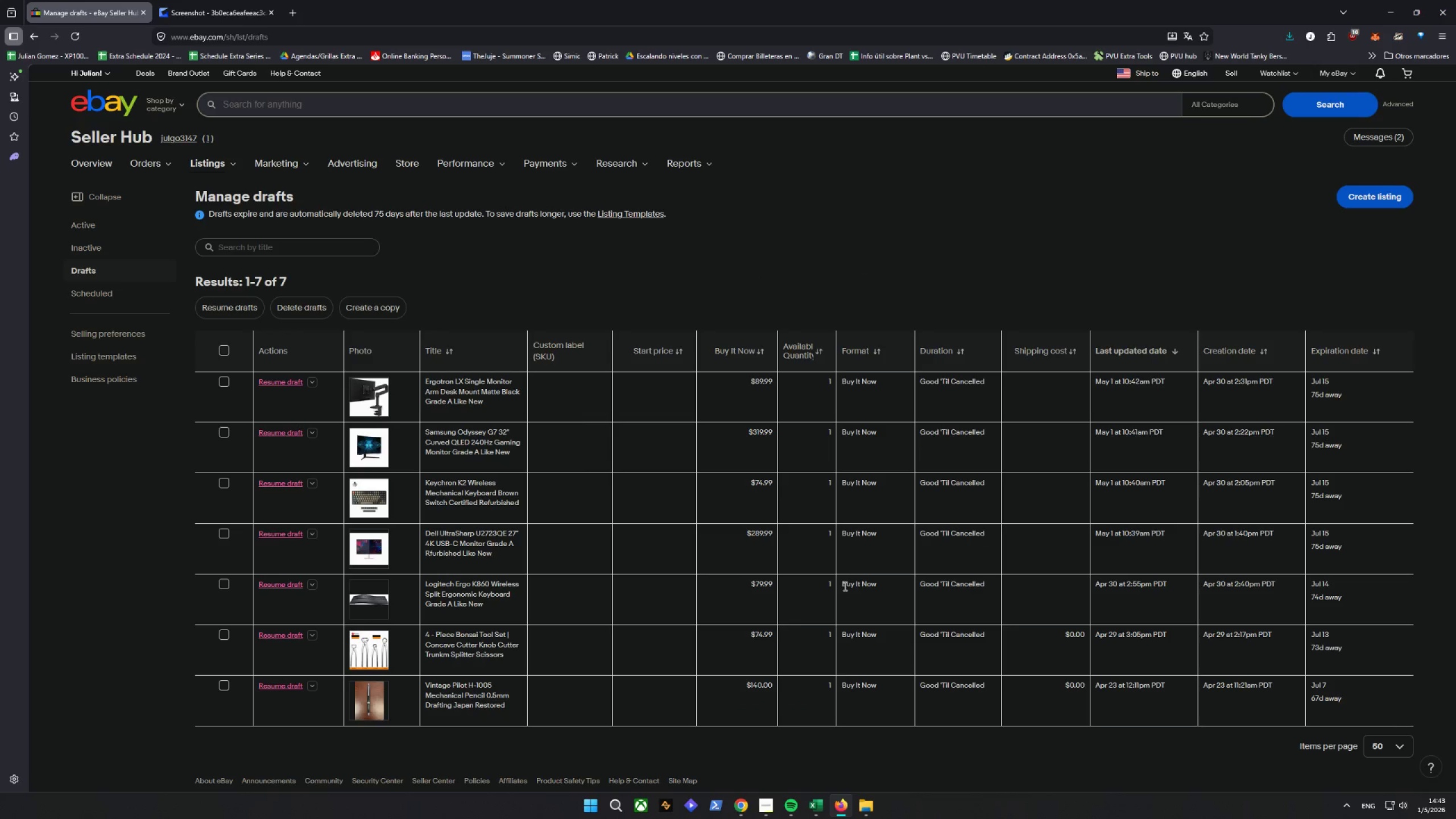 
wait(12.06)
 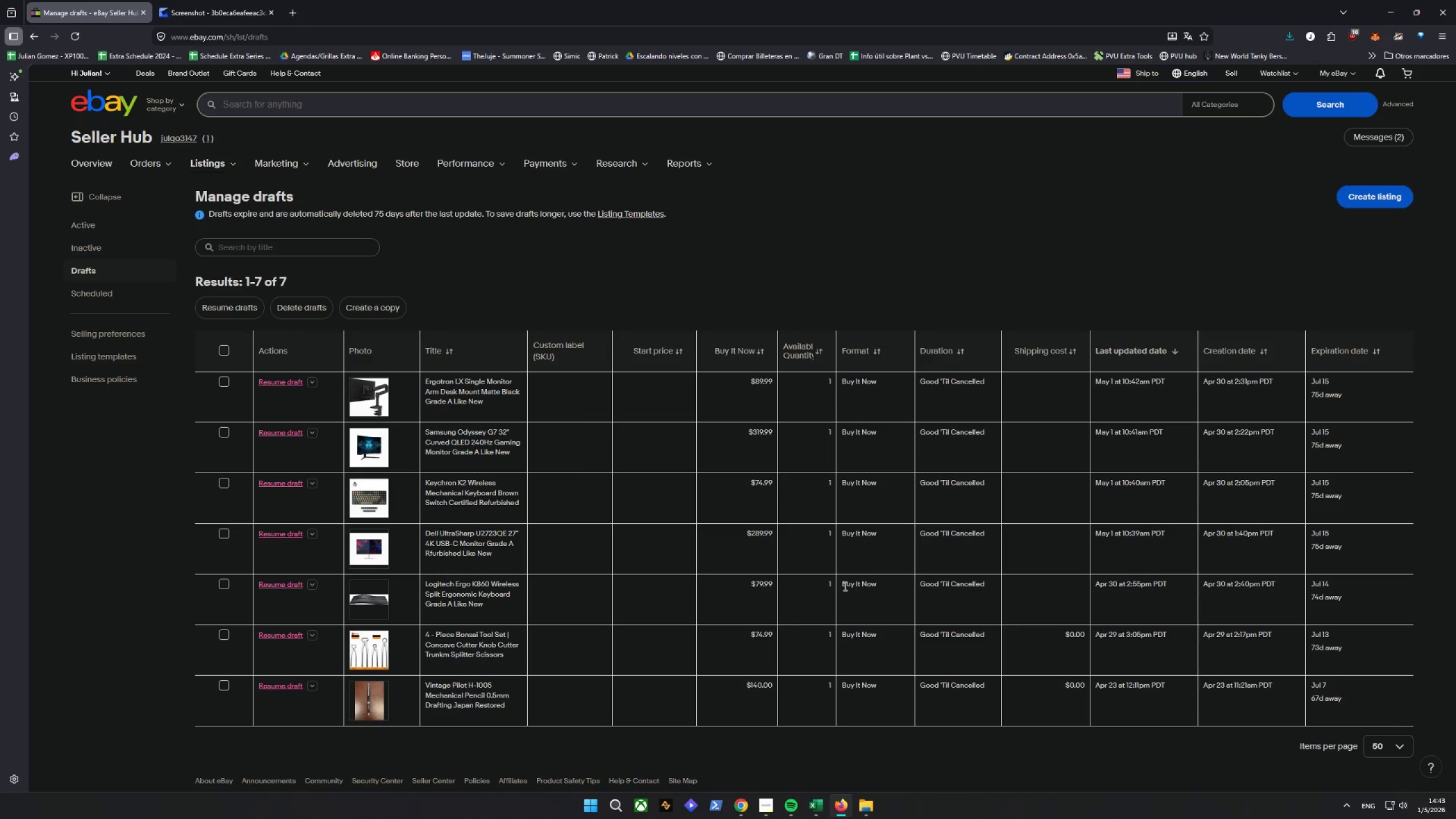 
left_click([276, 588])
 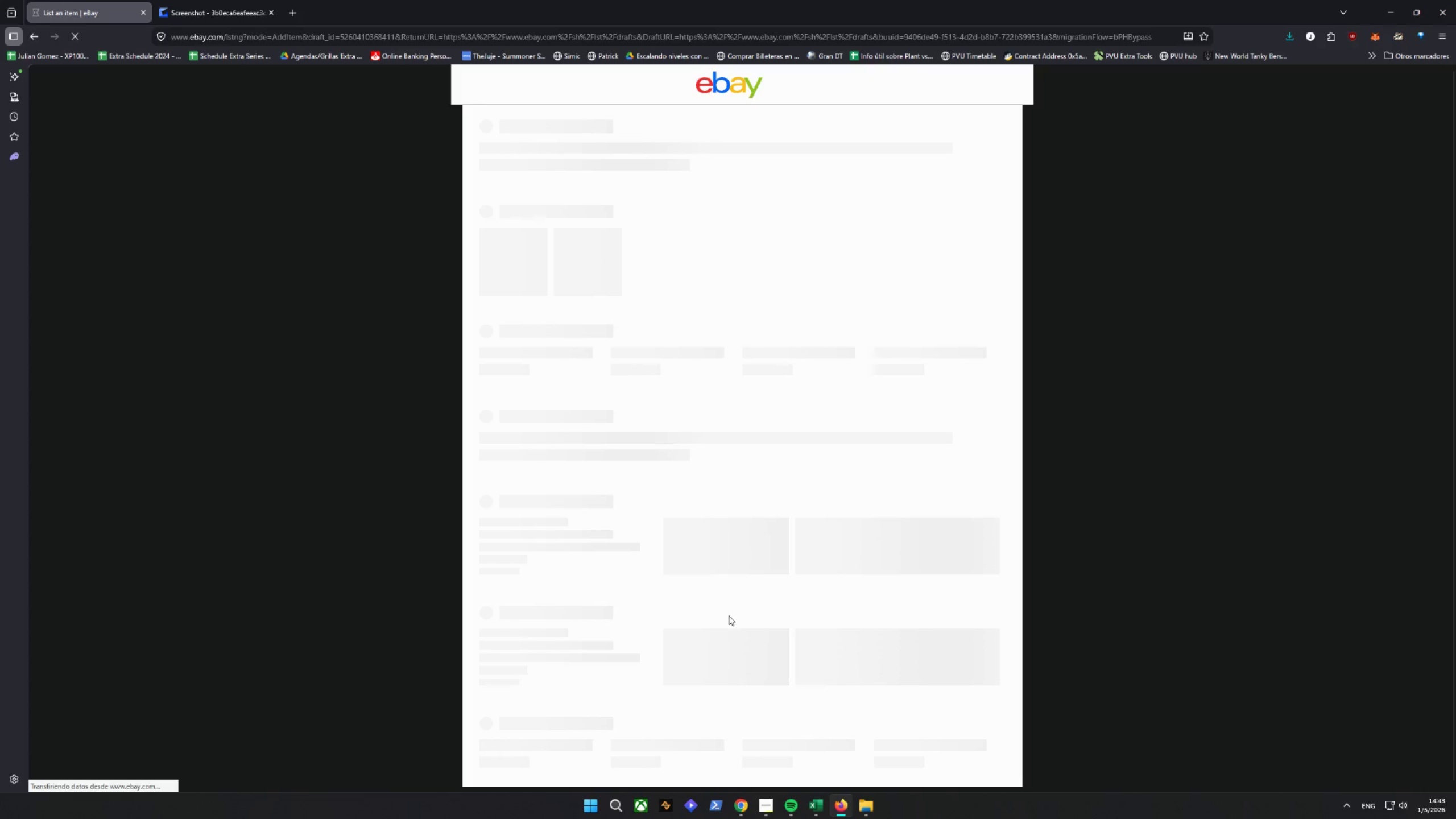 
mouse_move([829, 481])
 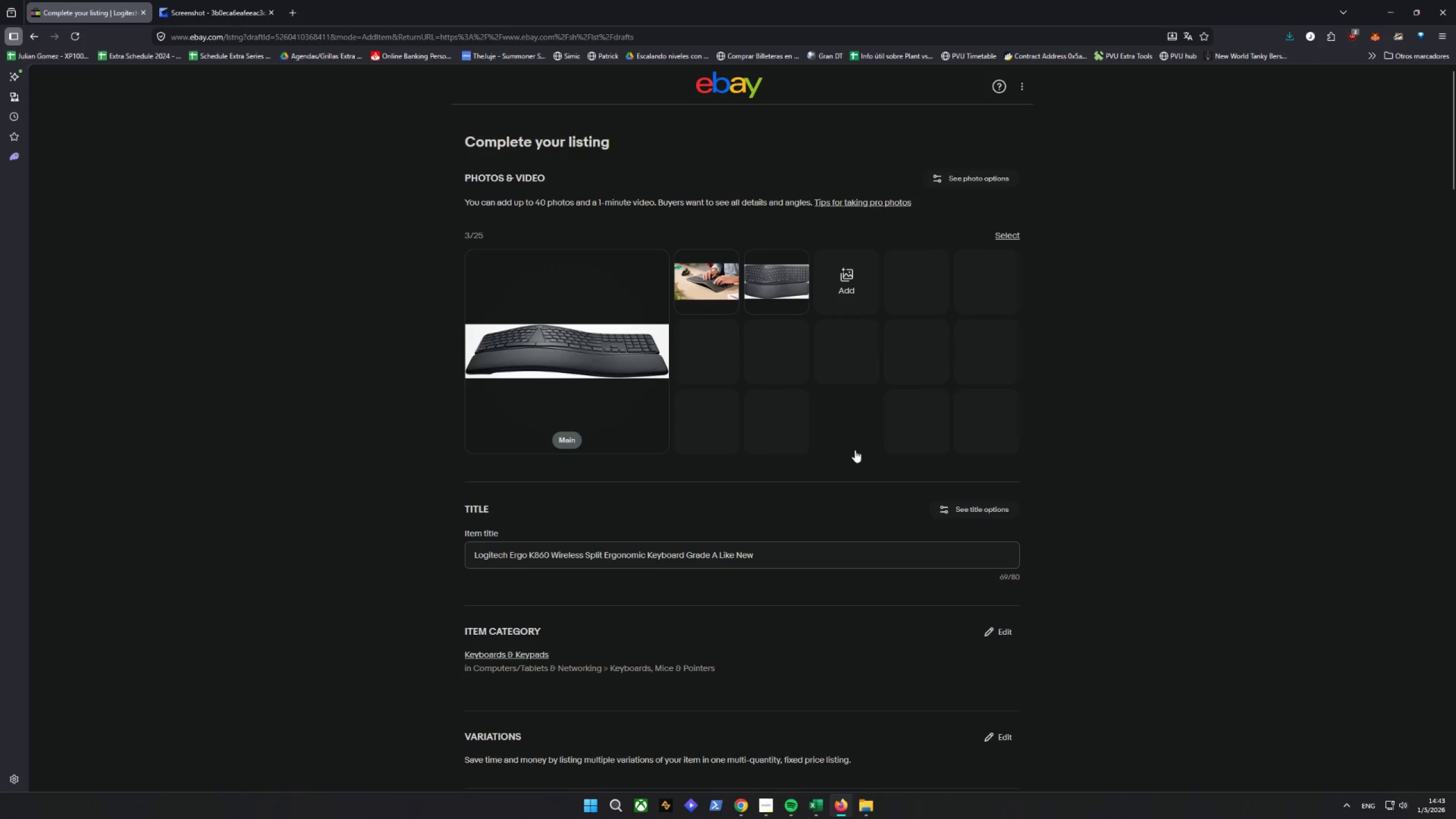 
scroll: coordinate [857, 451], scroll_direction: down, amount: 28.0
 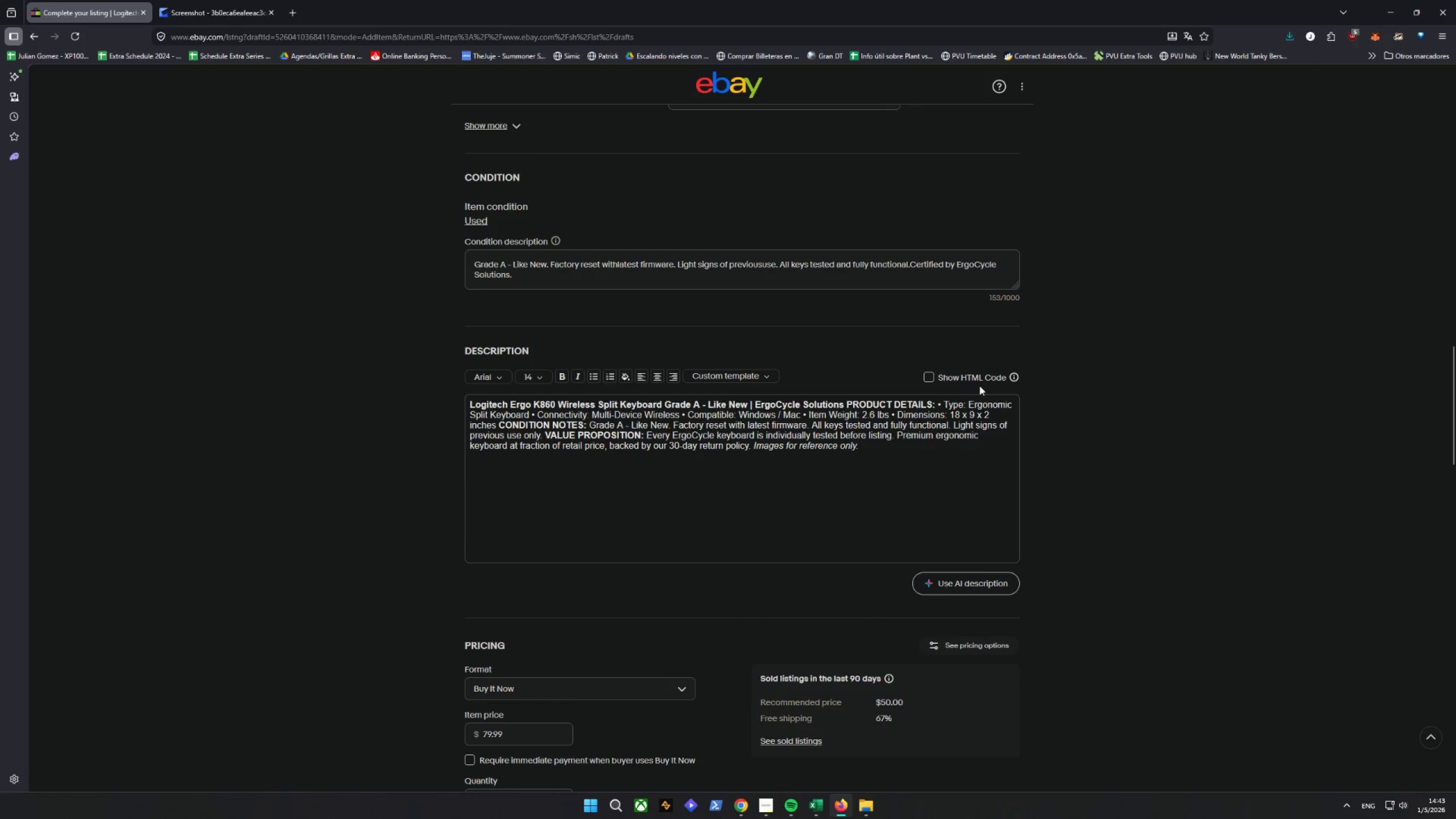 
left_click([930, 375])
 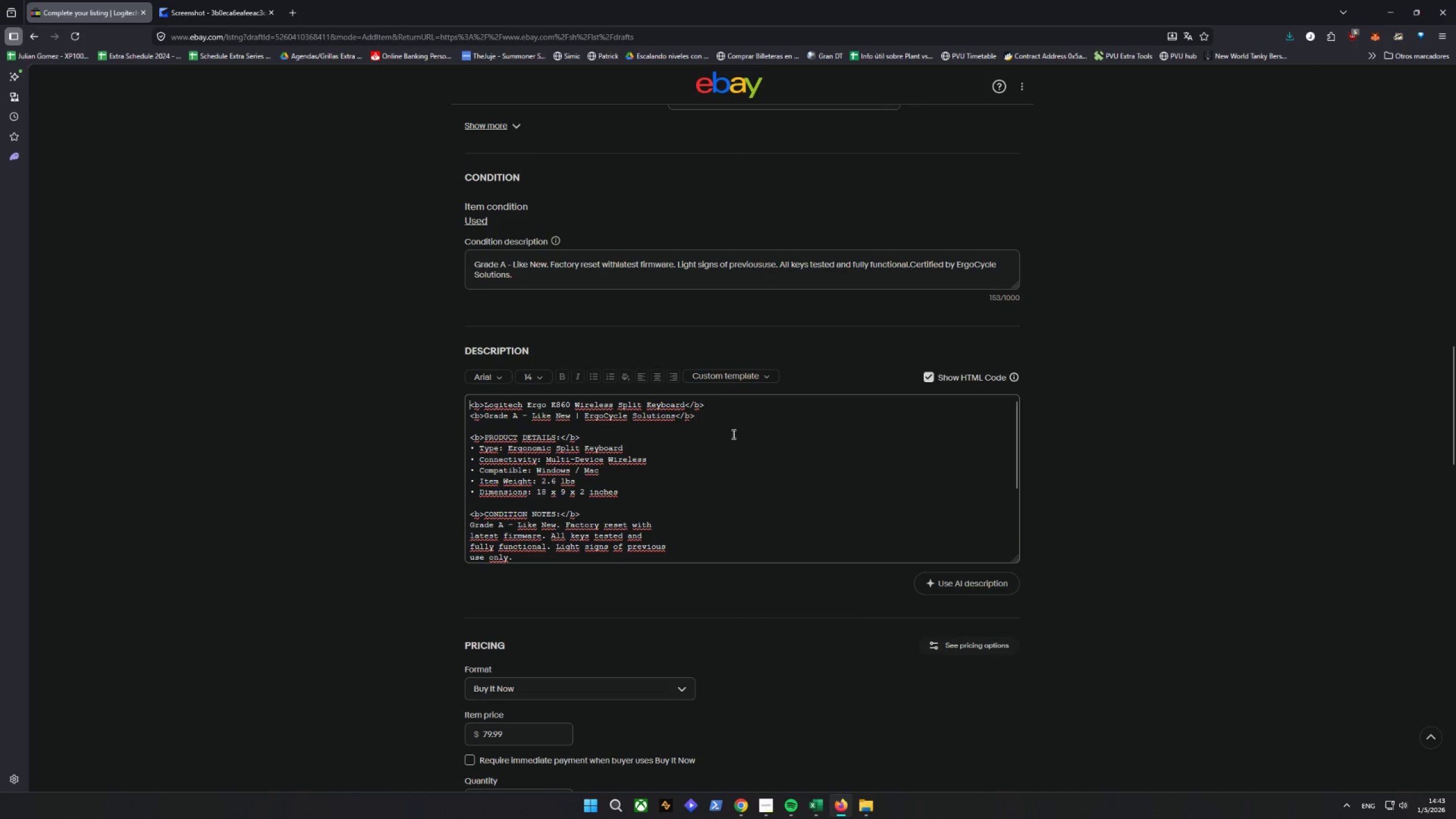 
left_click([722, 400])
 